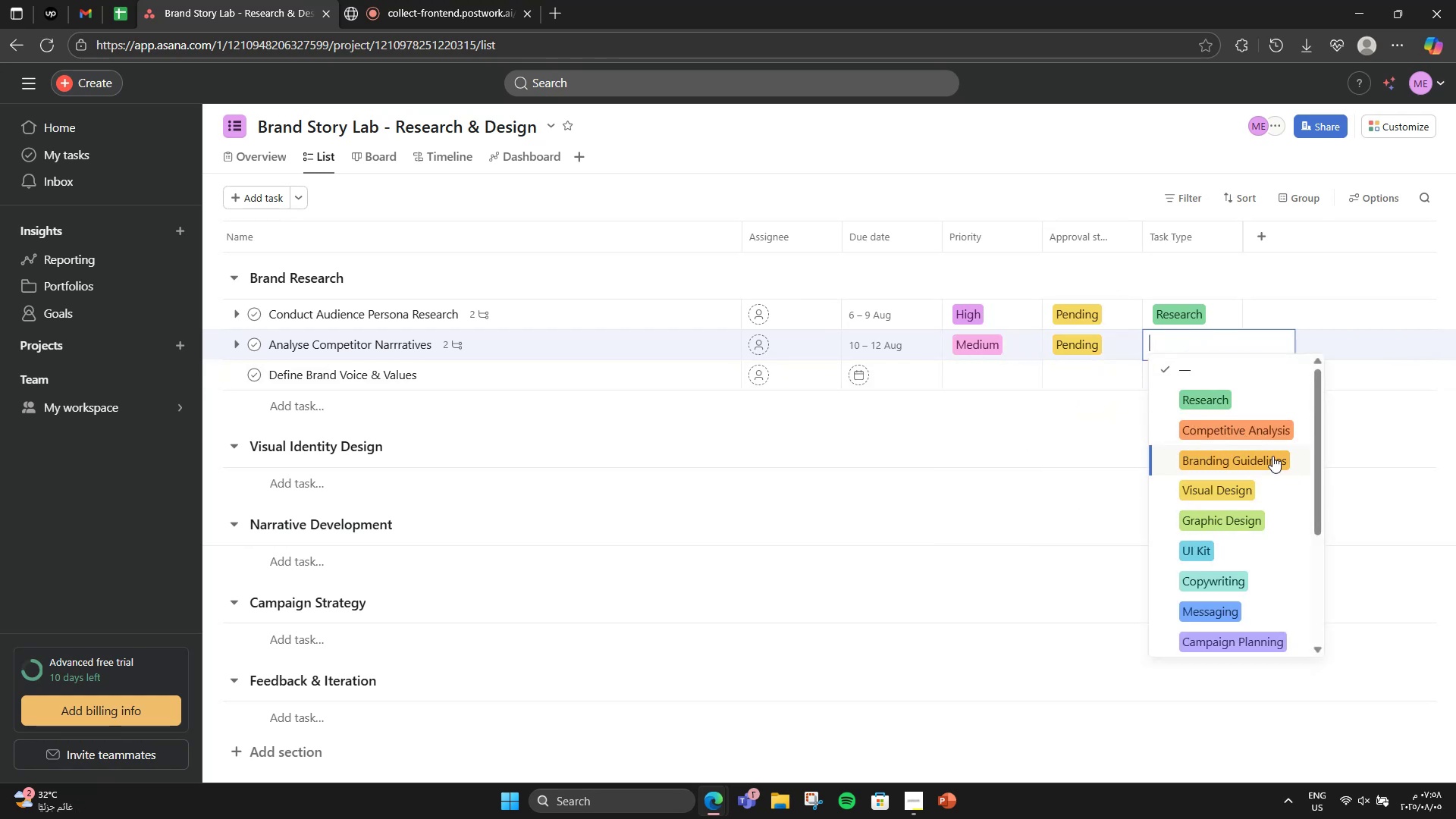 
left_click([1260, 437])
 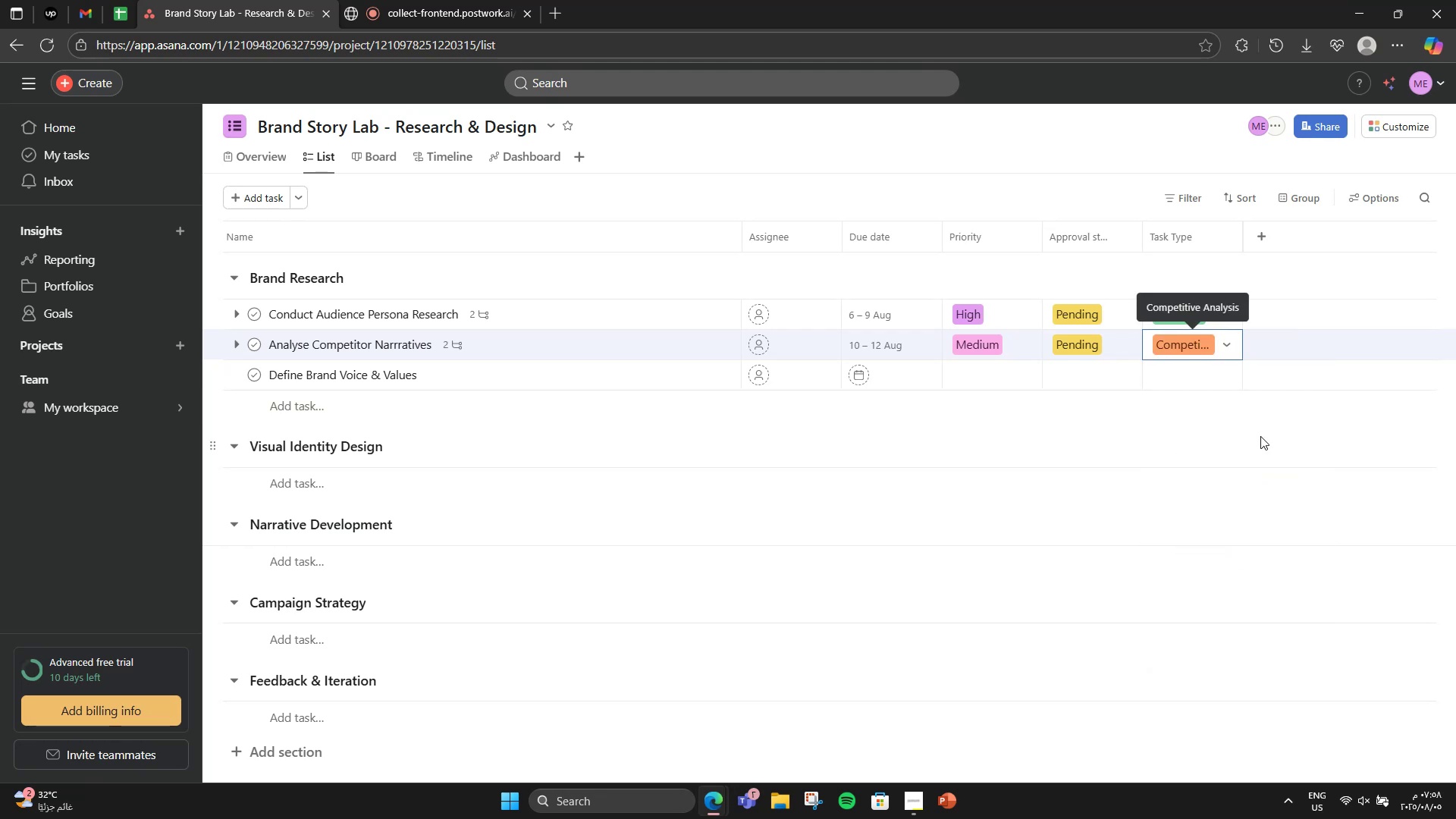 
left_click([1260, 436])
 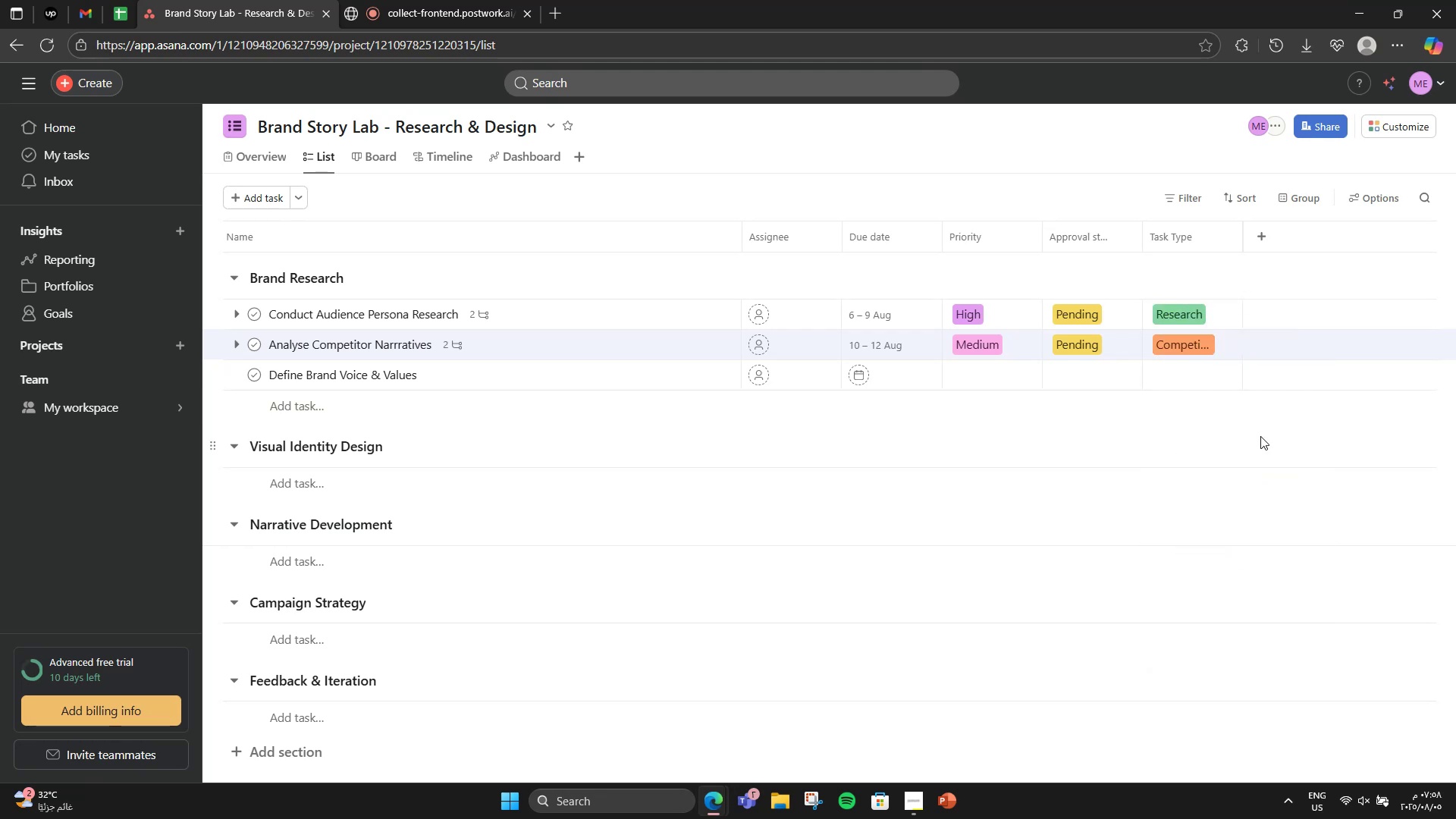 
scroll: coordinate [1101, 409], scroll_direction: down, amount: 1.0
 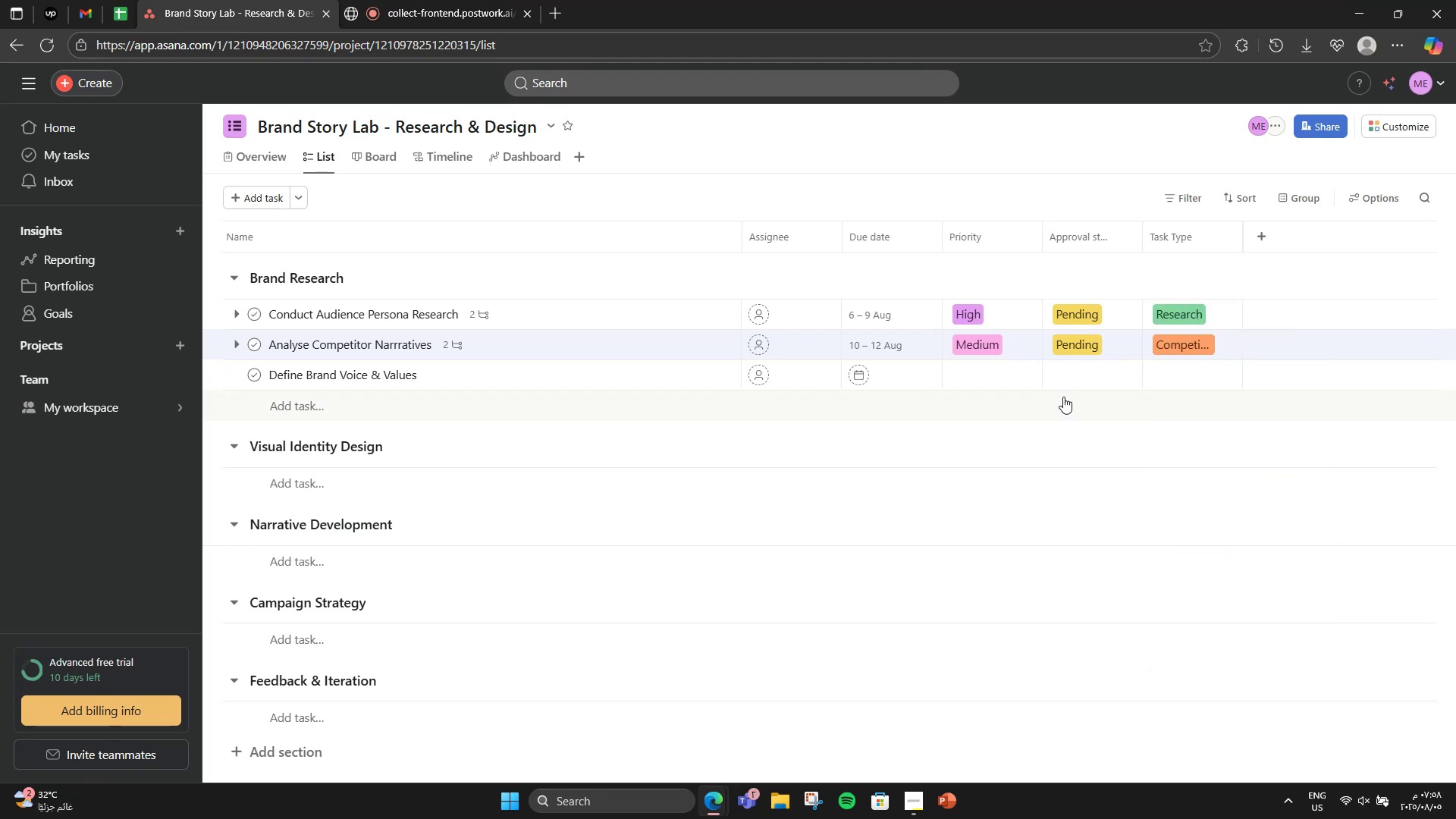 
left_click([920, 366])
 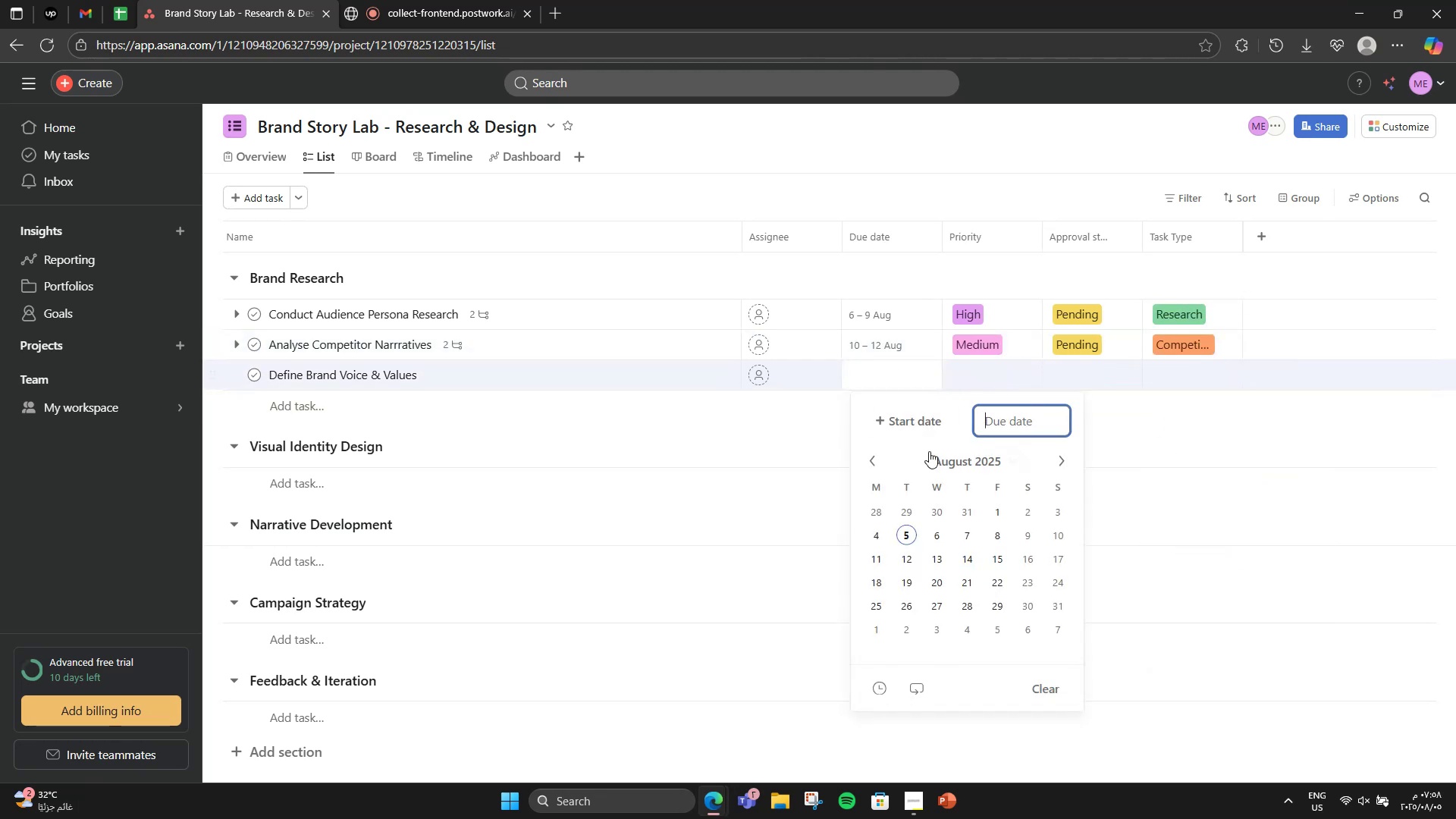 
left_click([934, 424])
 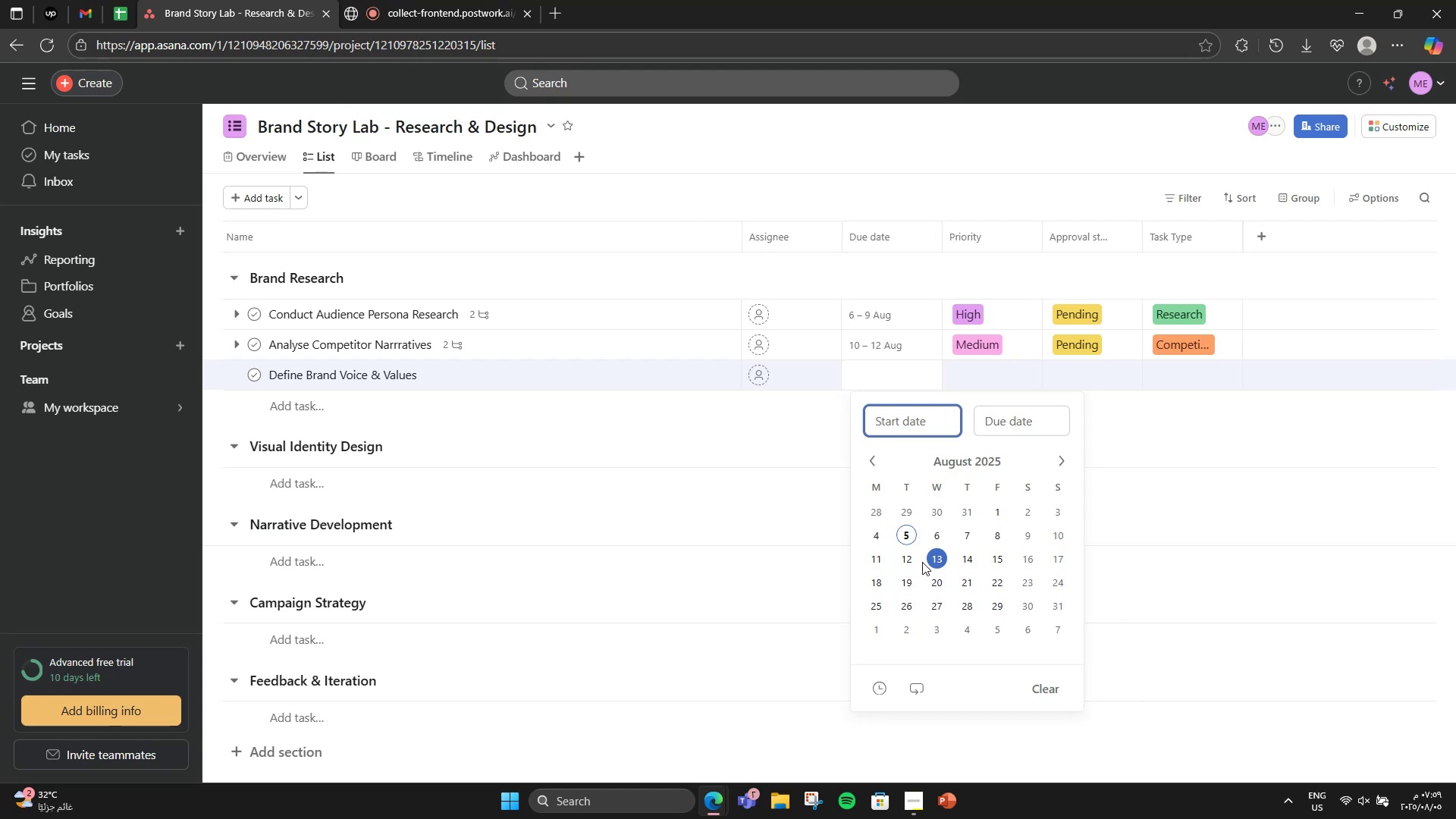 
left_click([906, 568])
 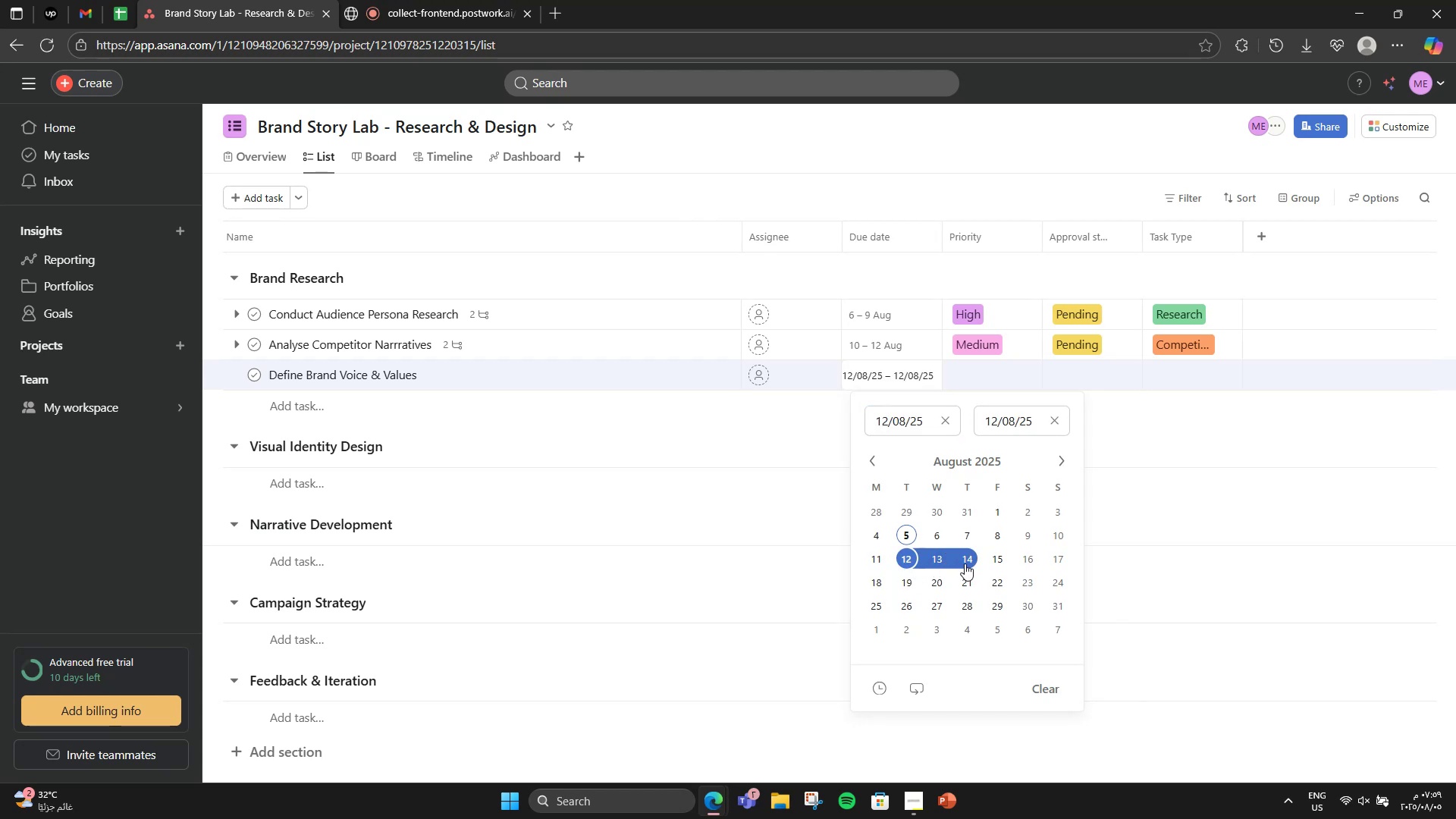 
left_click([965, 563])
 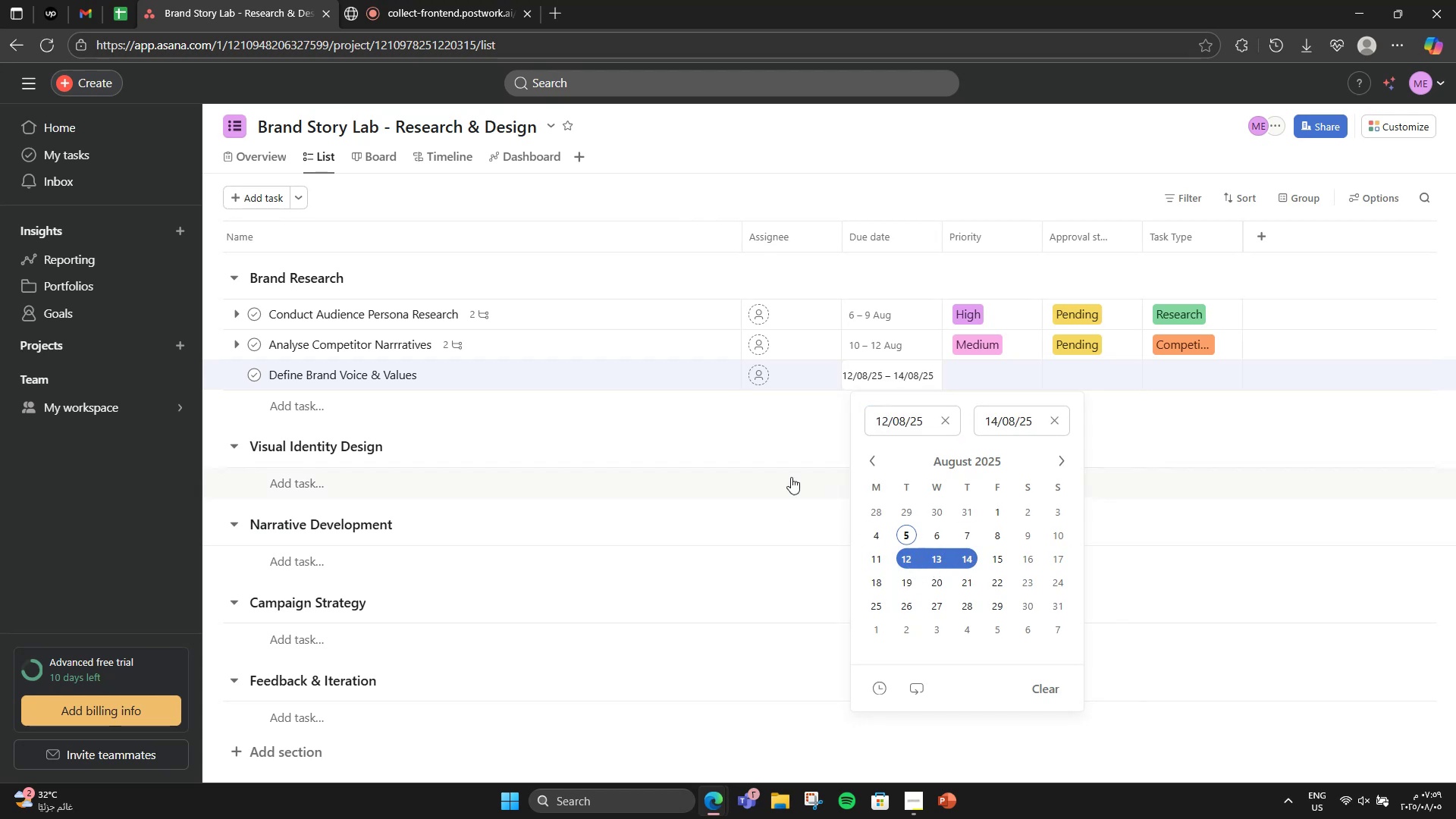 
left_click([794, 463])
 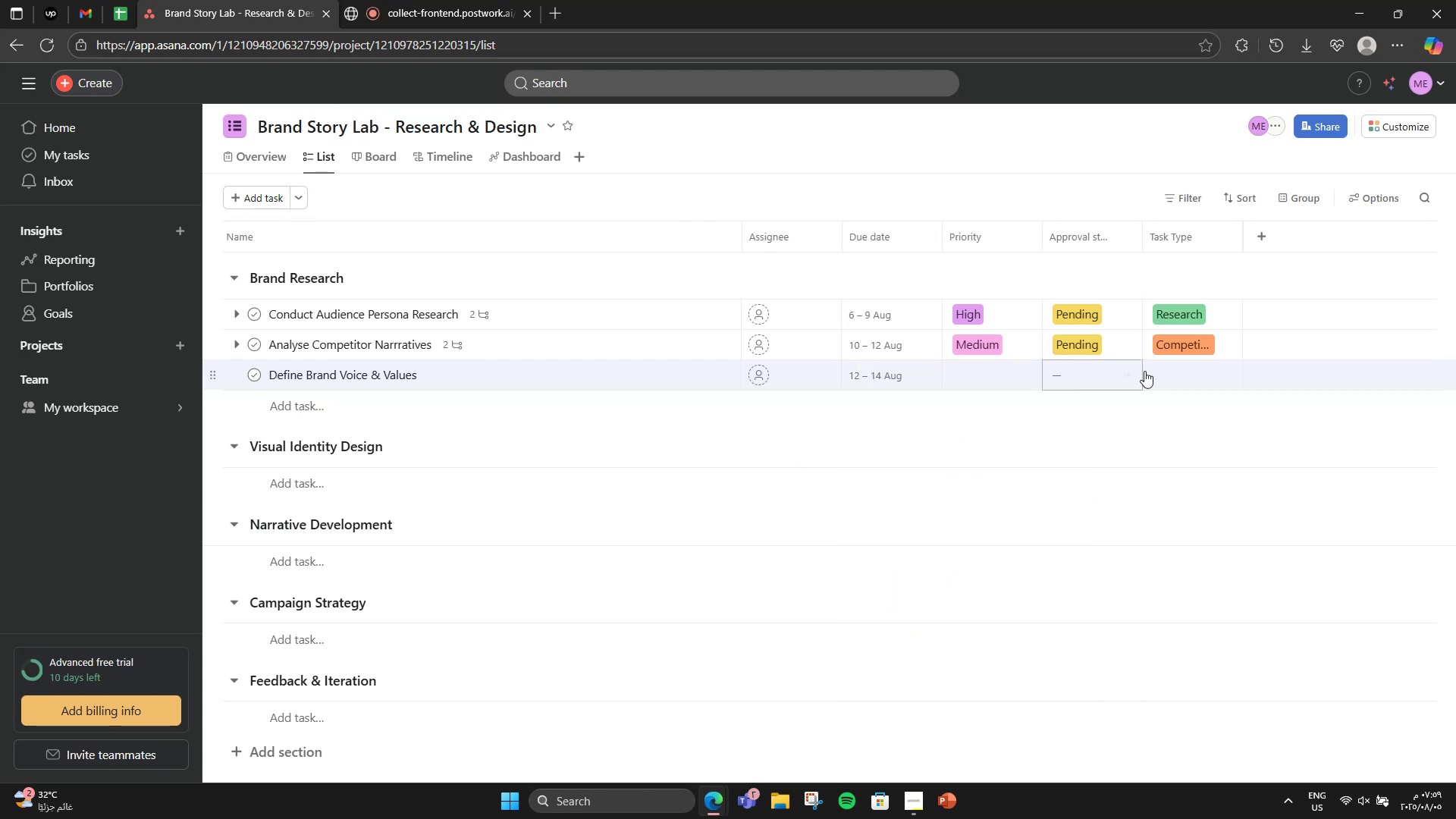 
left_click([1165, 387])
 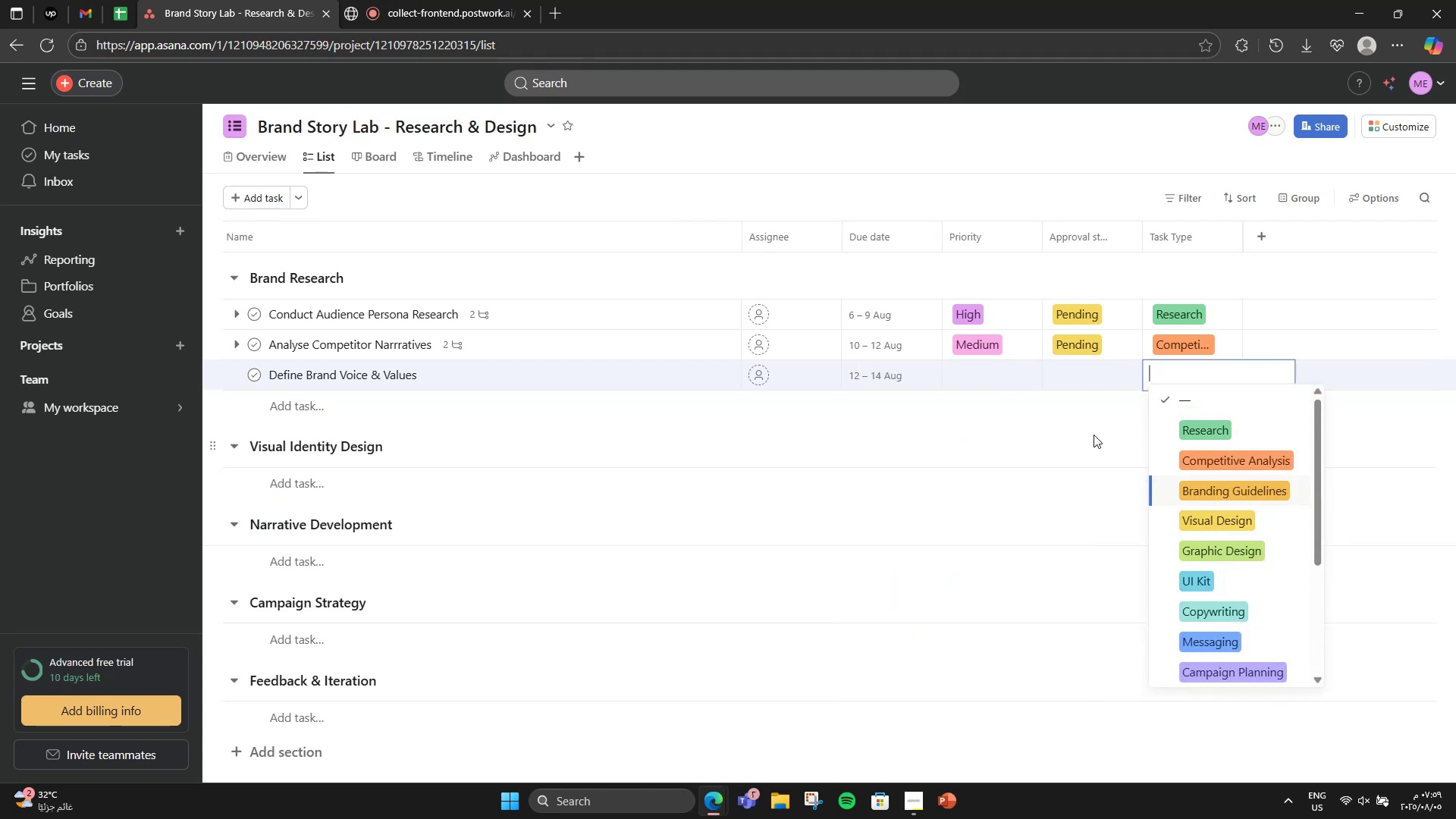 
scroll: coordinate [1189, 461], scroll_direction: up, amount: 3.0
 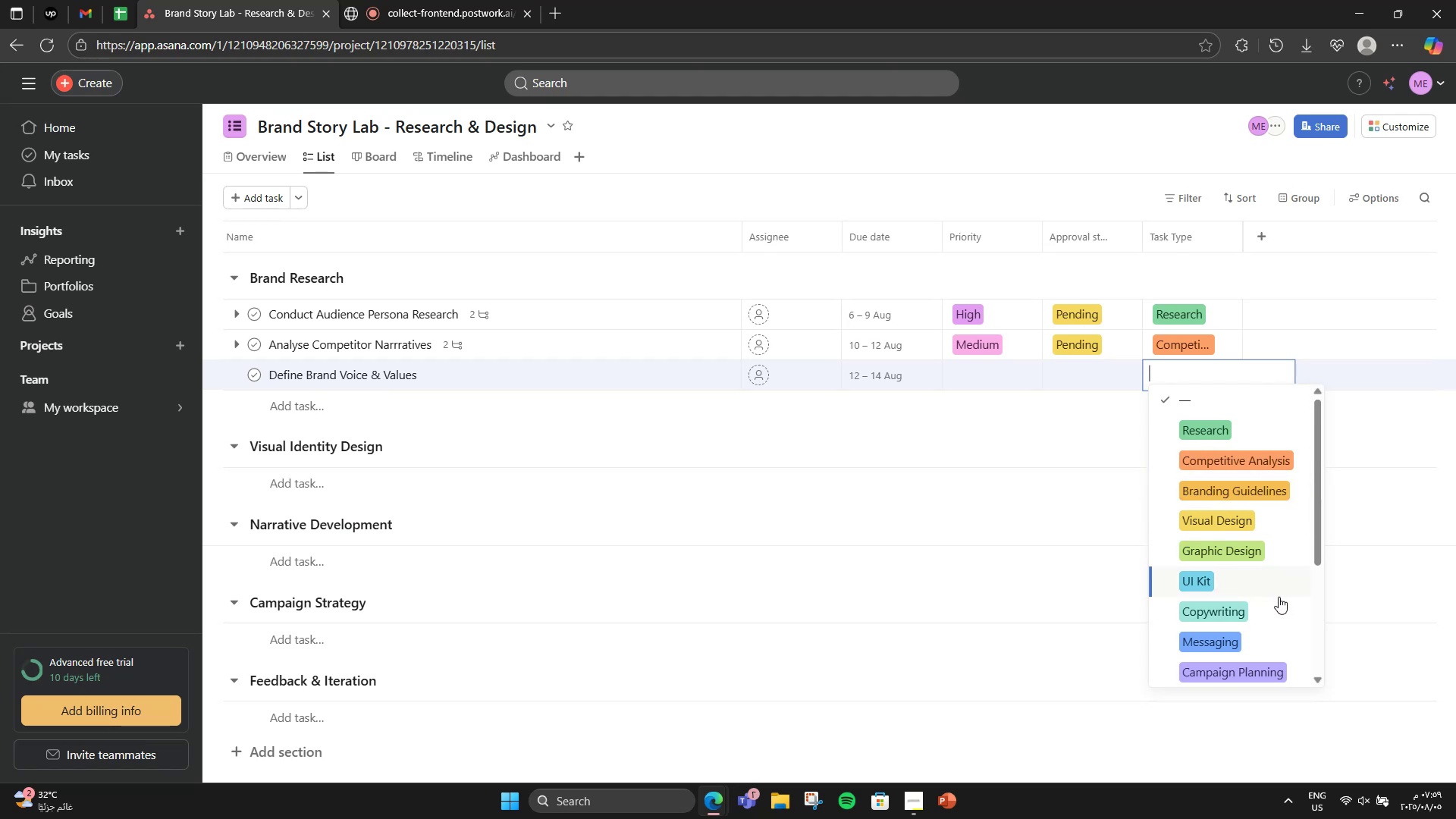 
scroll: coordinate [1274, 635], scroll_direction: down, amount: 3.0
 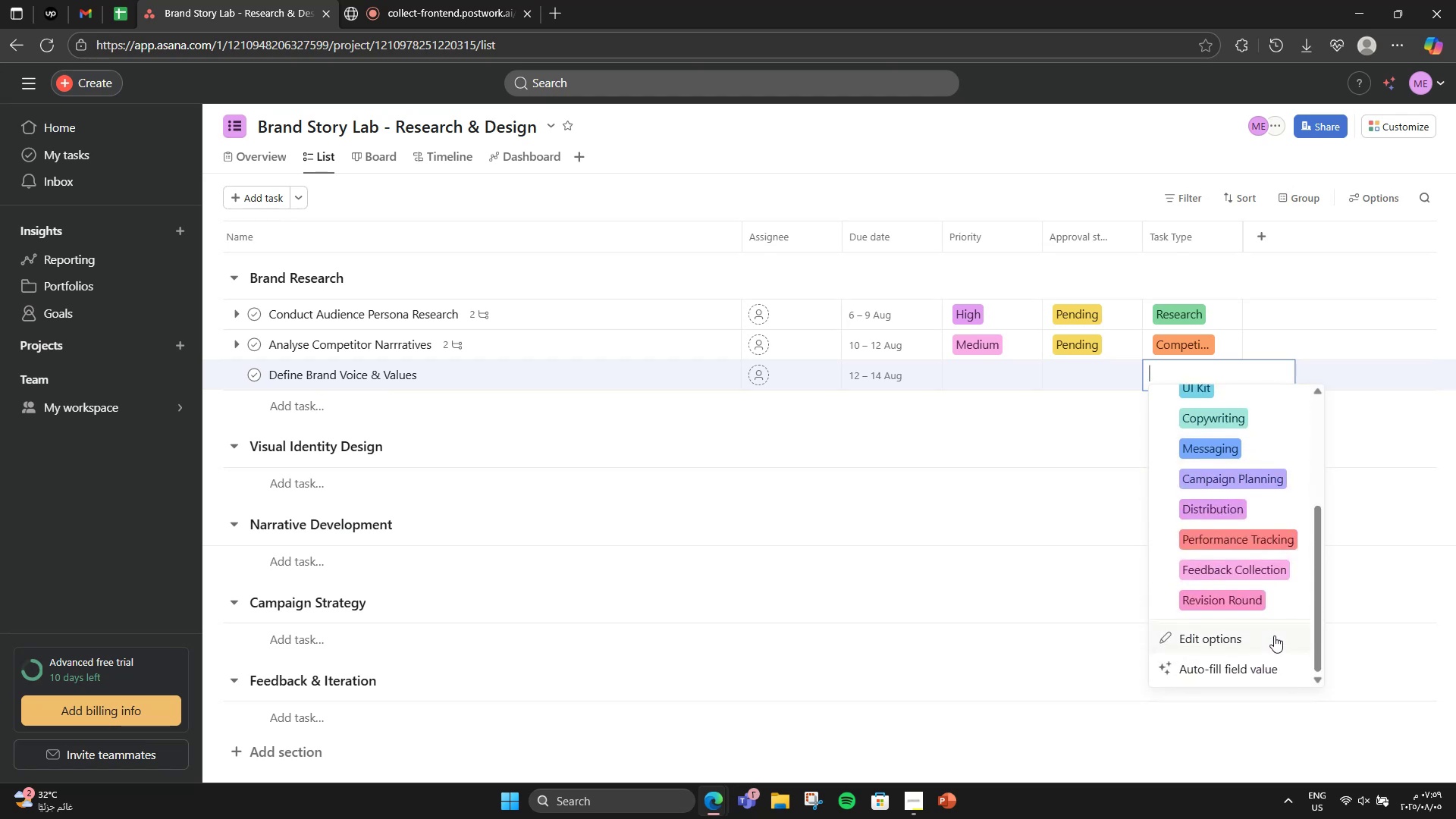 
scroll: coordinate [1274, 635], scroll_direction: up, amount: 5.0
 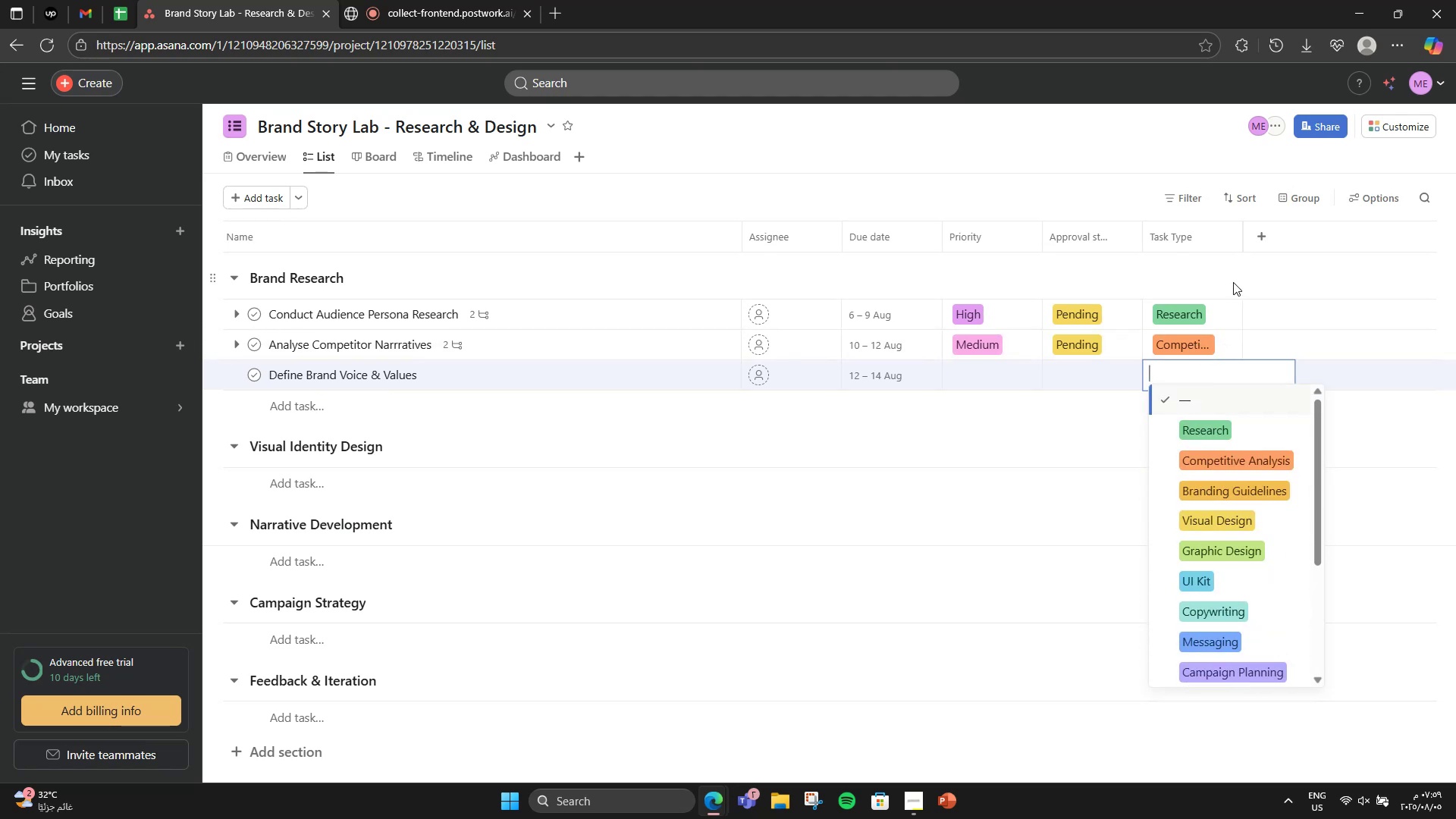 
left_click([1233, 282])
 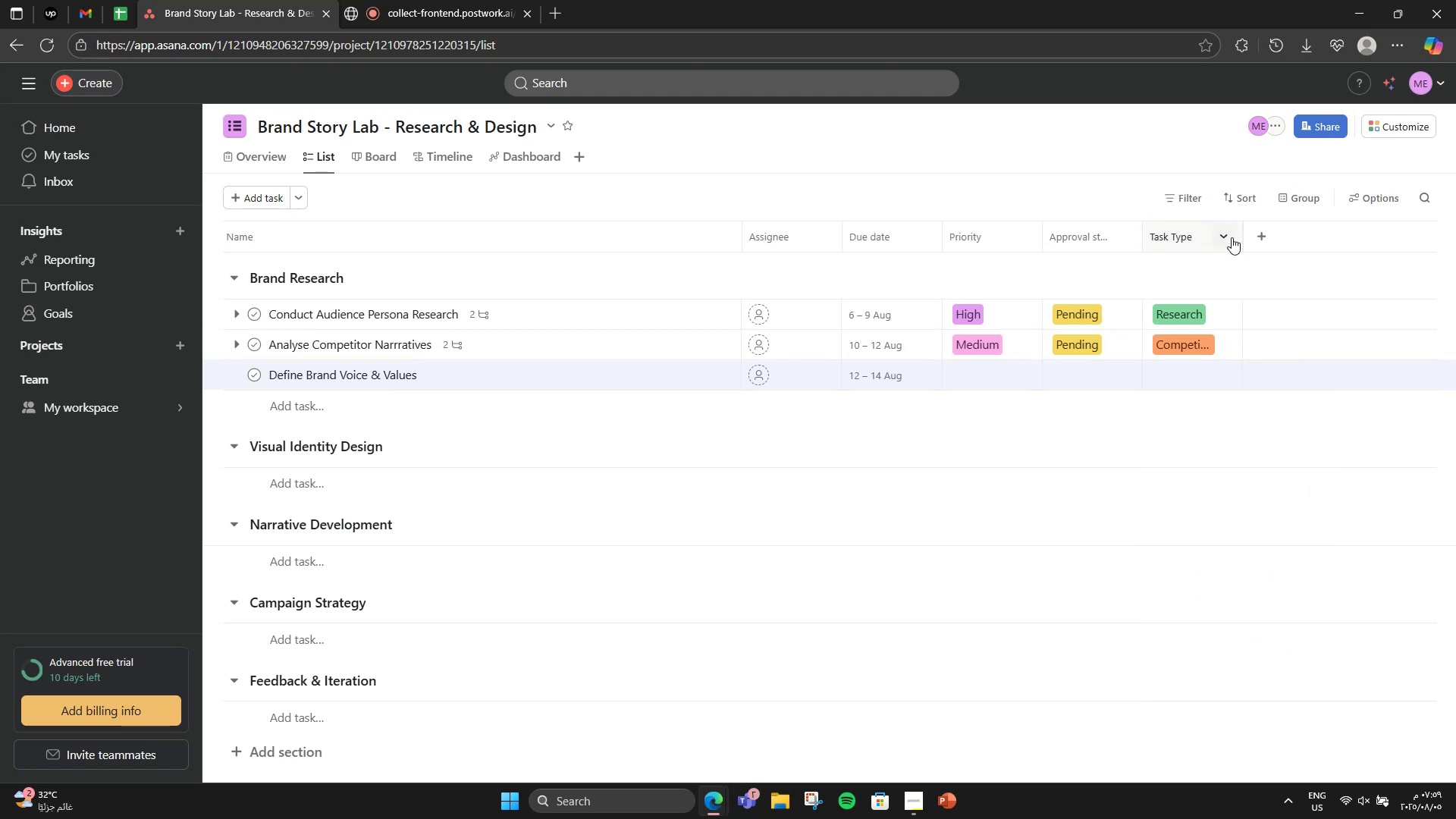 
left_click([1232, 237])
 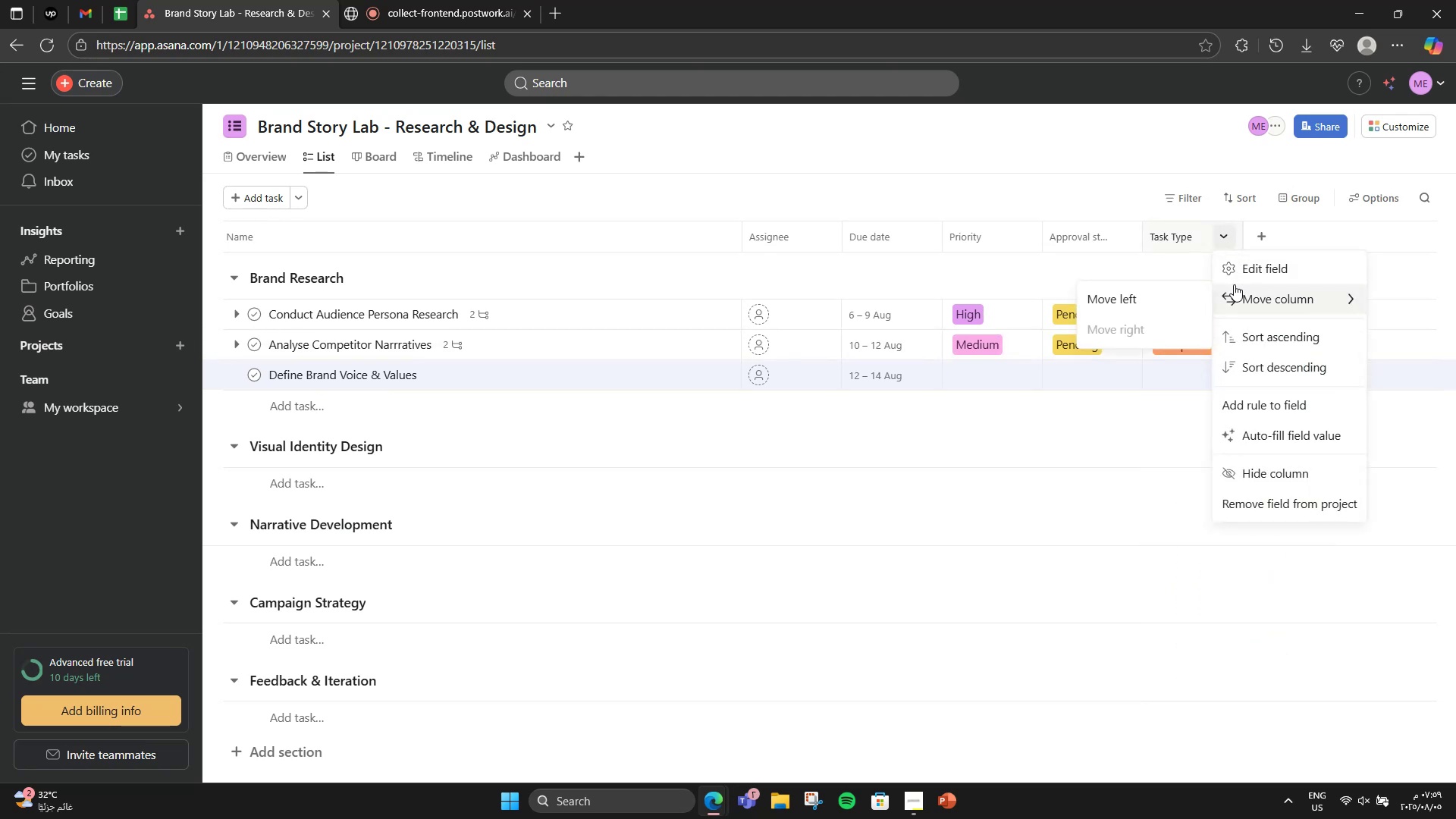 
left_click([1234, 284])
 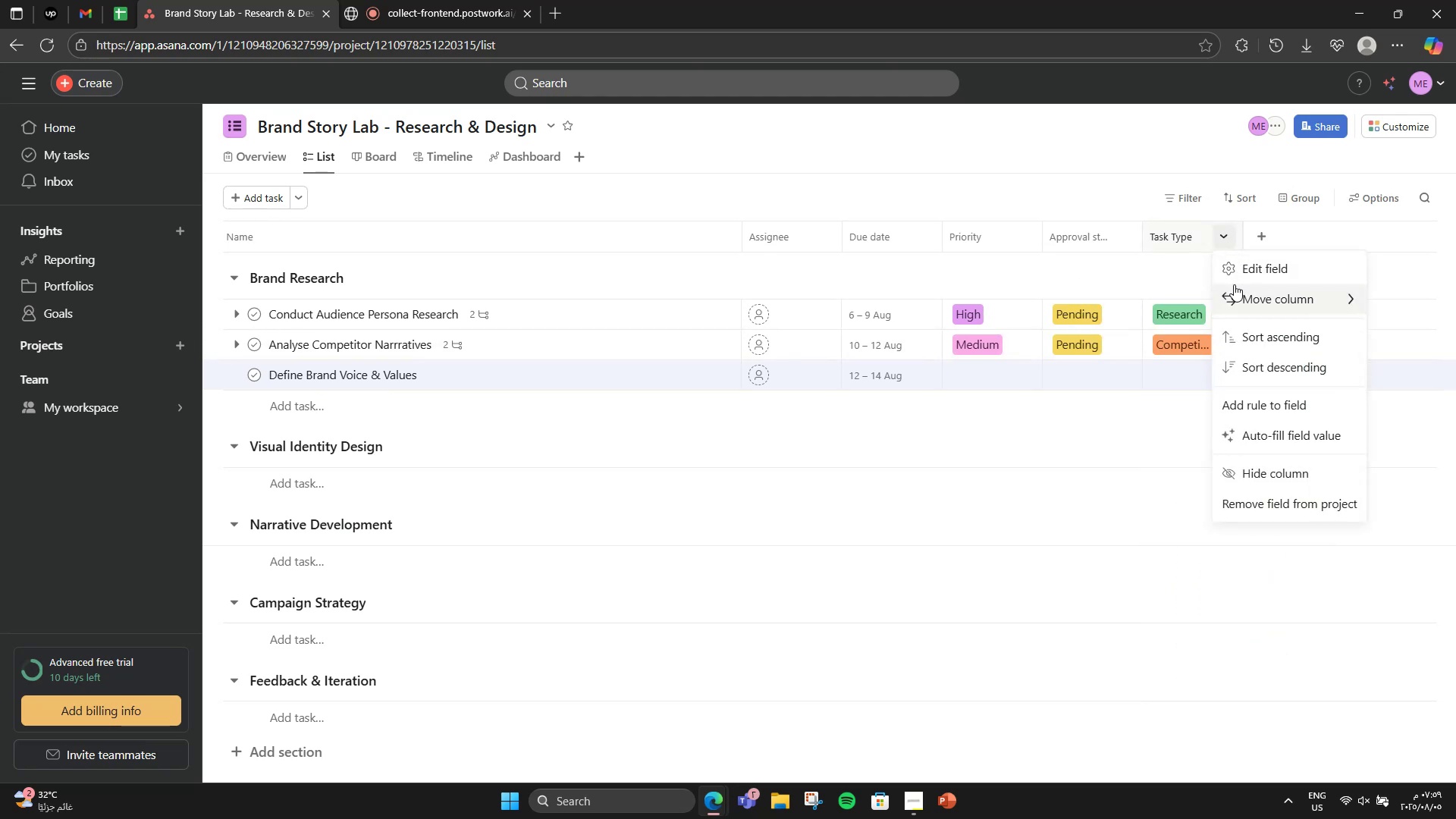 
left_click([1234, 284])
 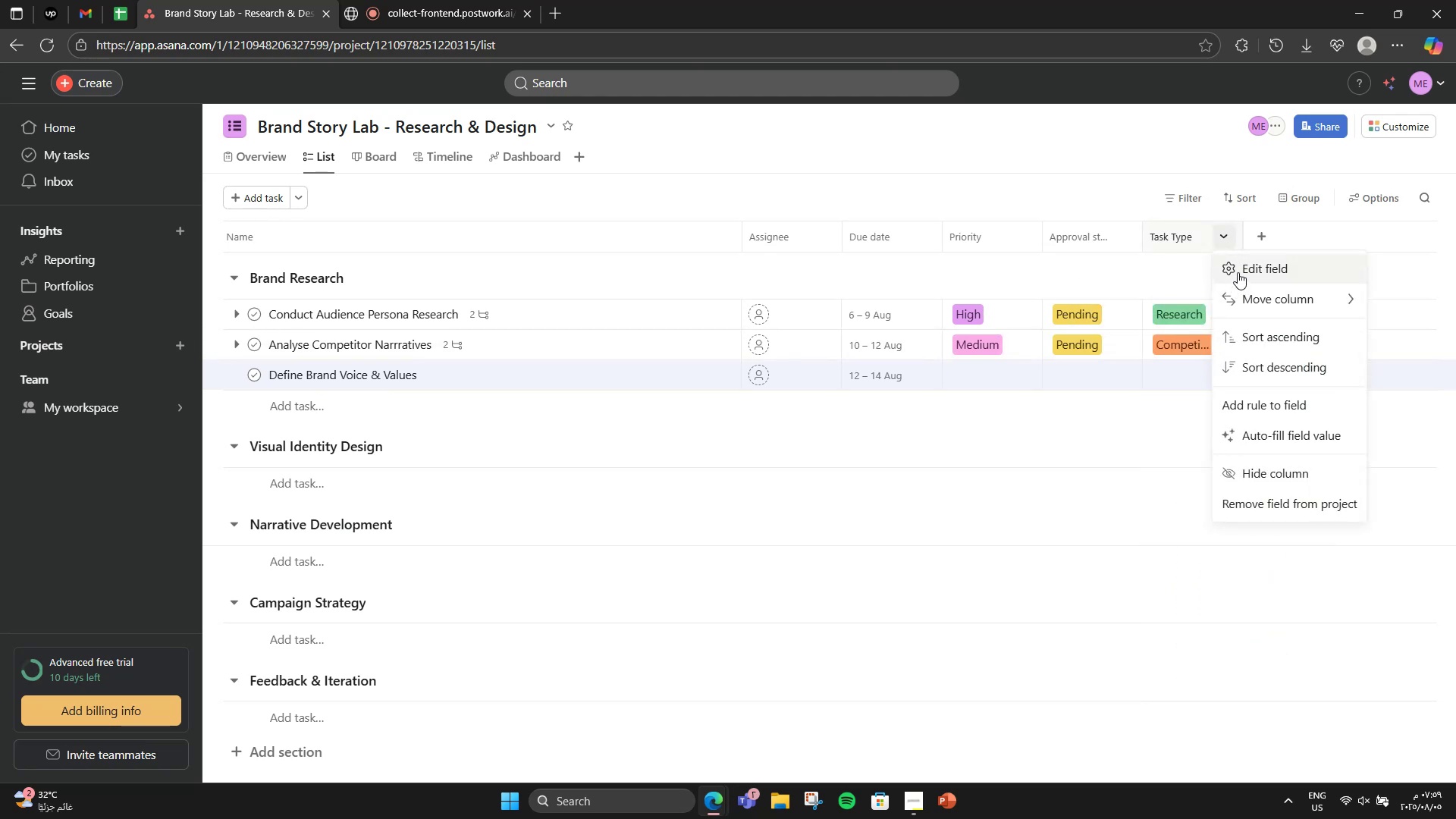 
left_click([1239, 269])
 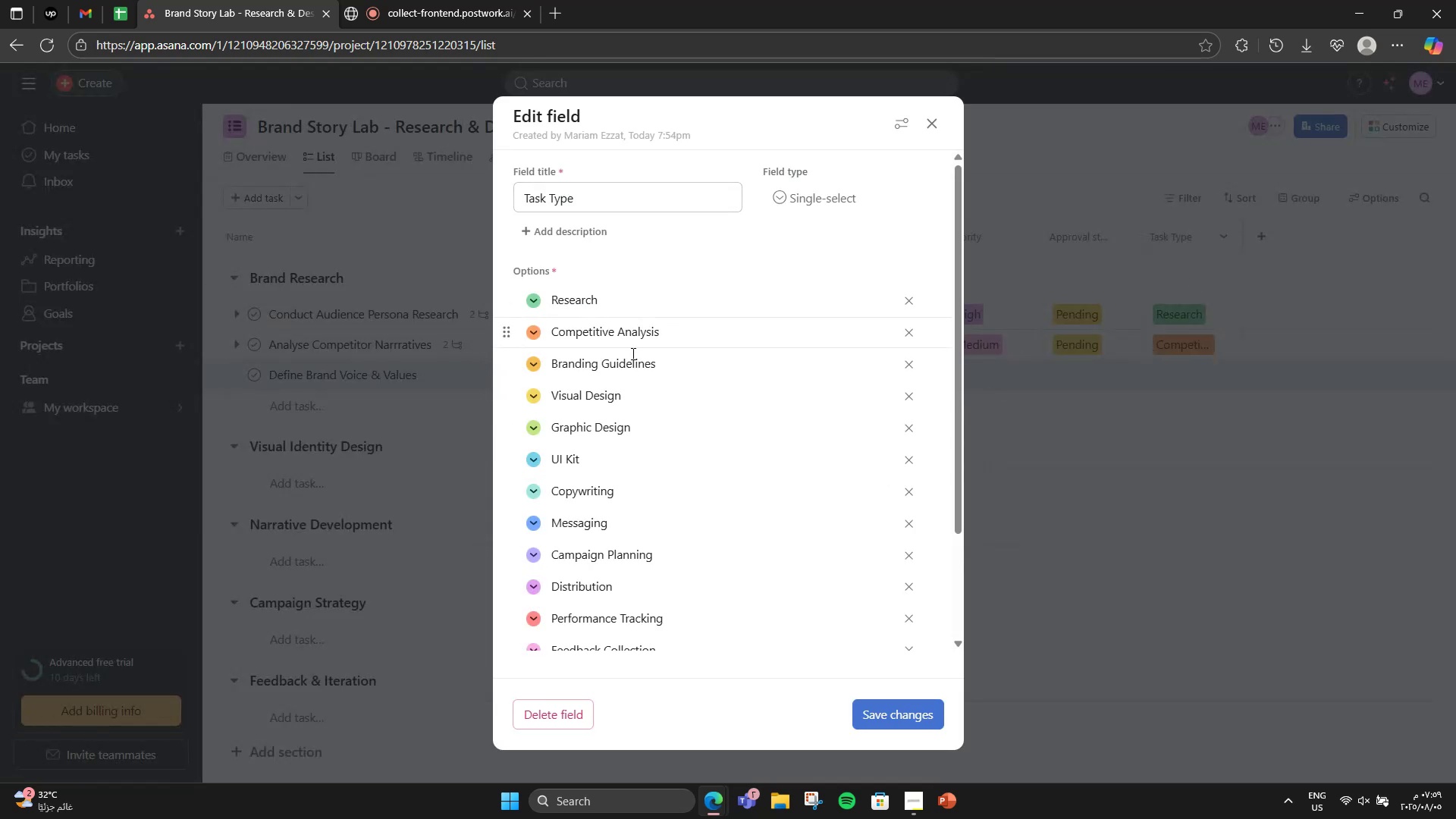 
scroll: coordinate [588, 635], scroll_direction: down, amount: 3.0
 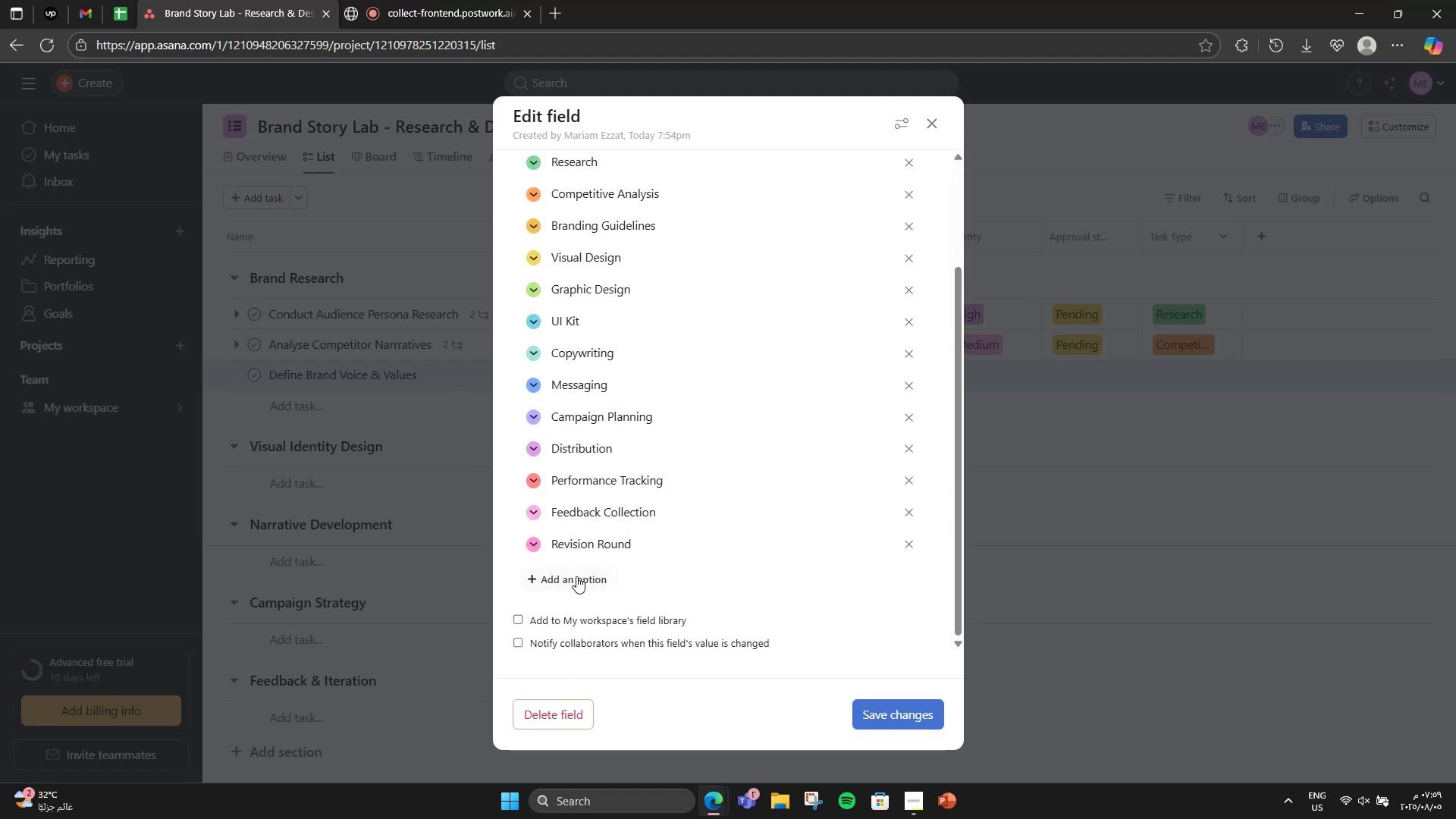 
left_click([576, 576])
 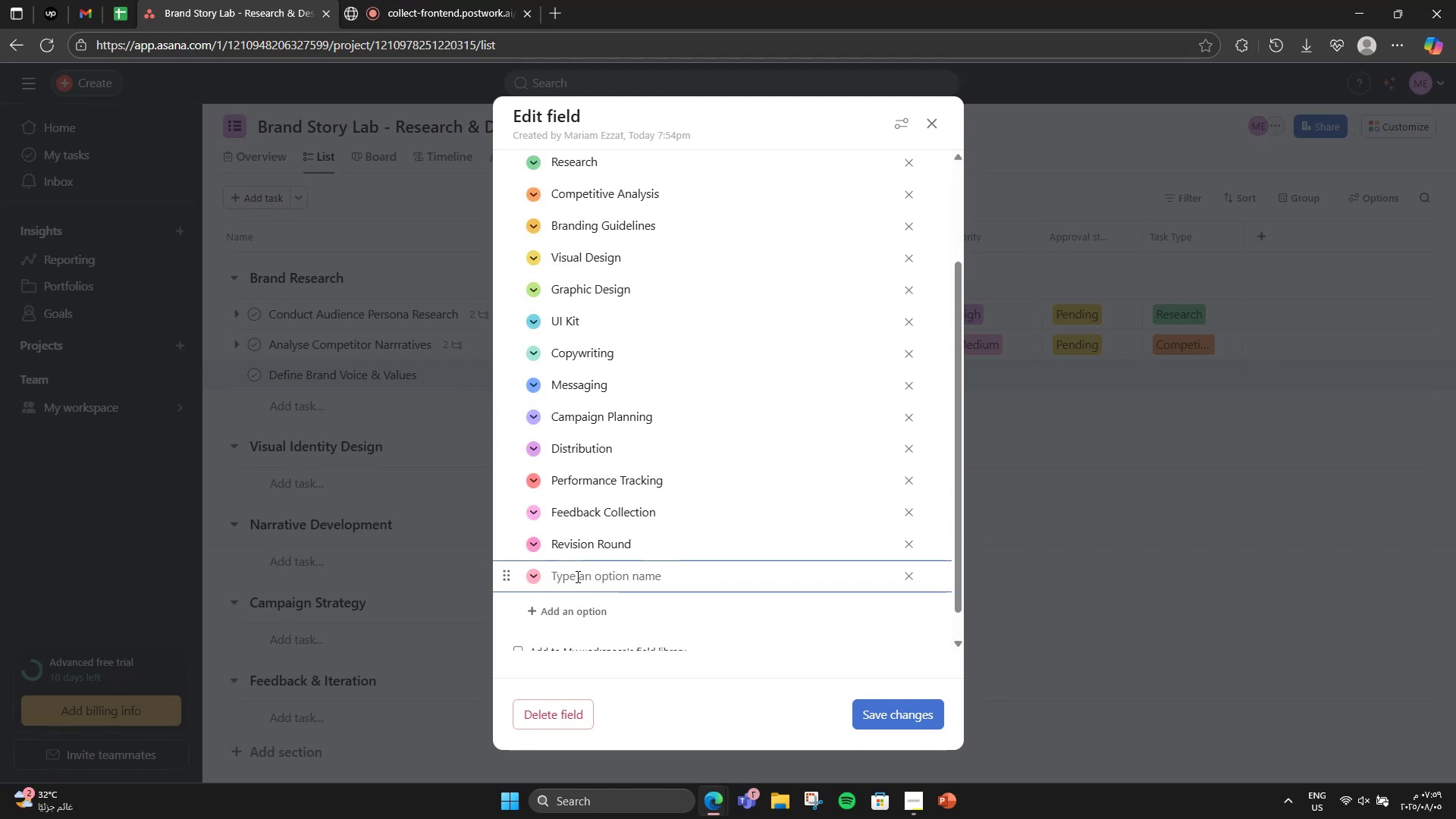 
type(Brand Strategy)
 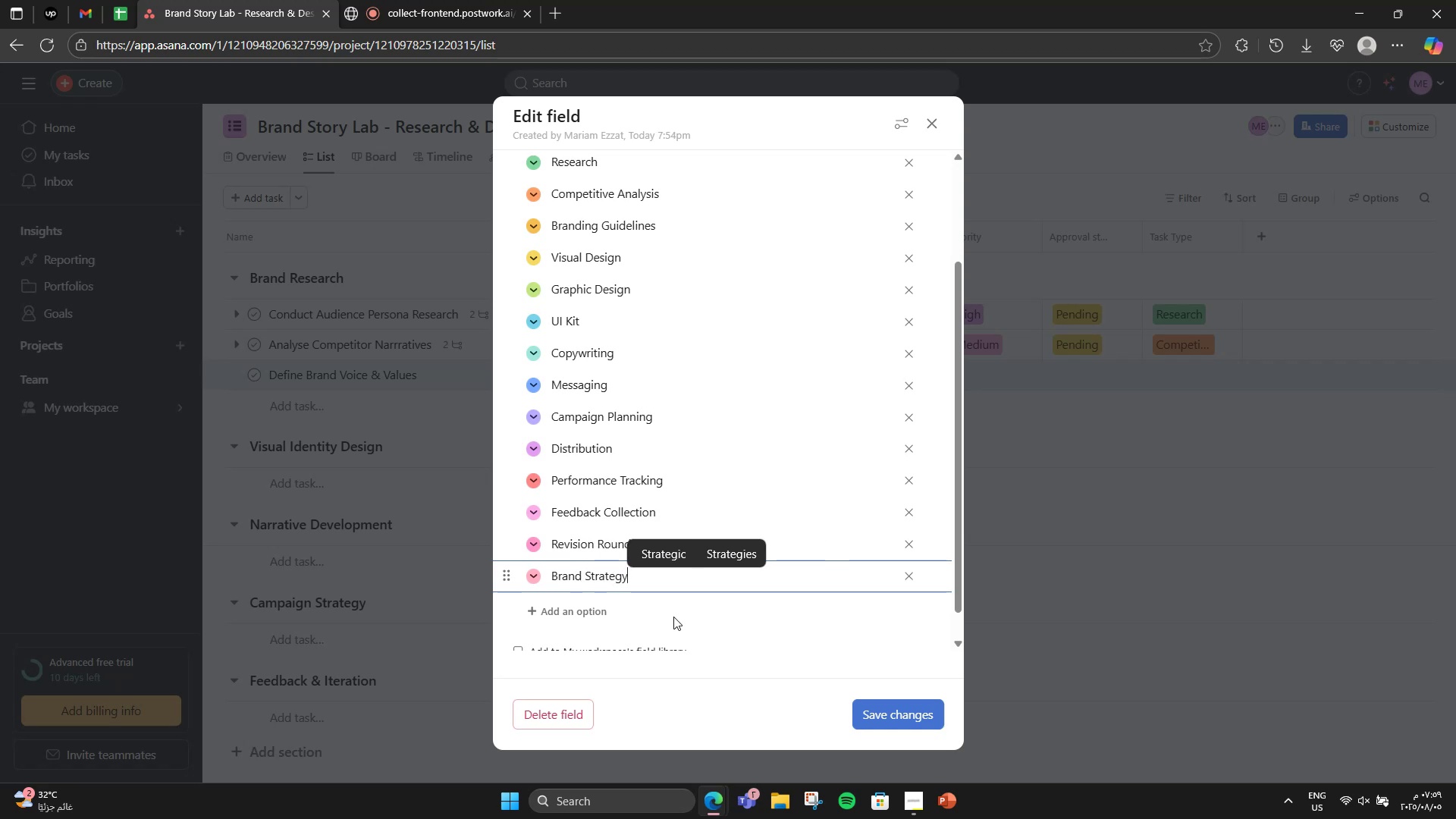 
left_click([677, 622])
 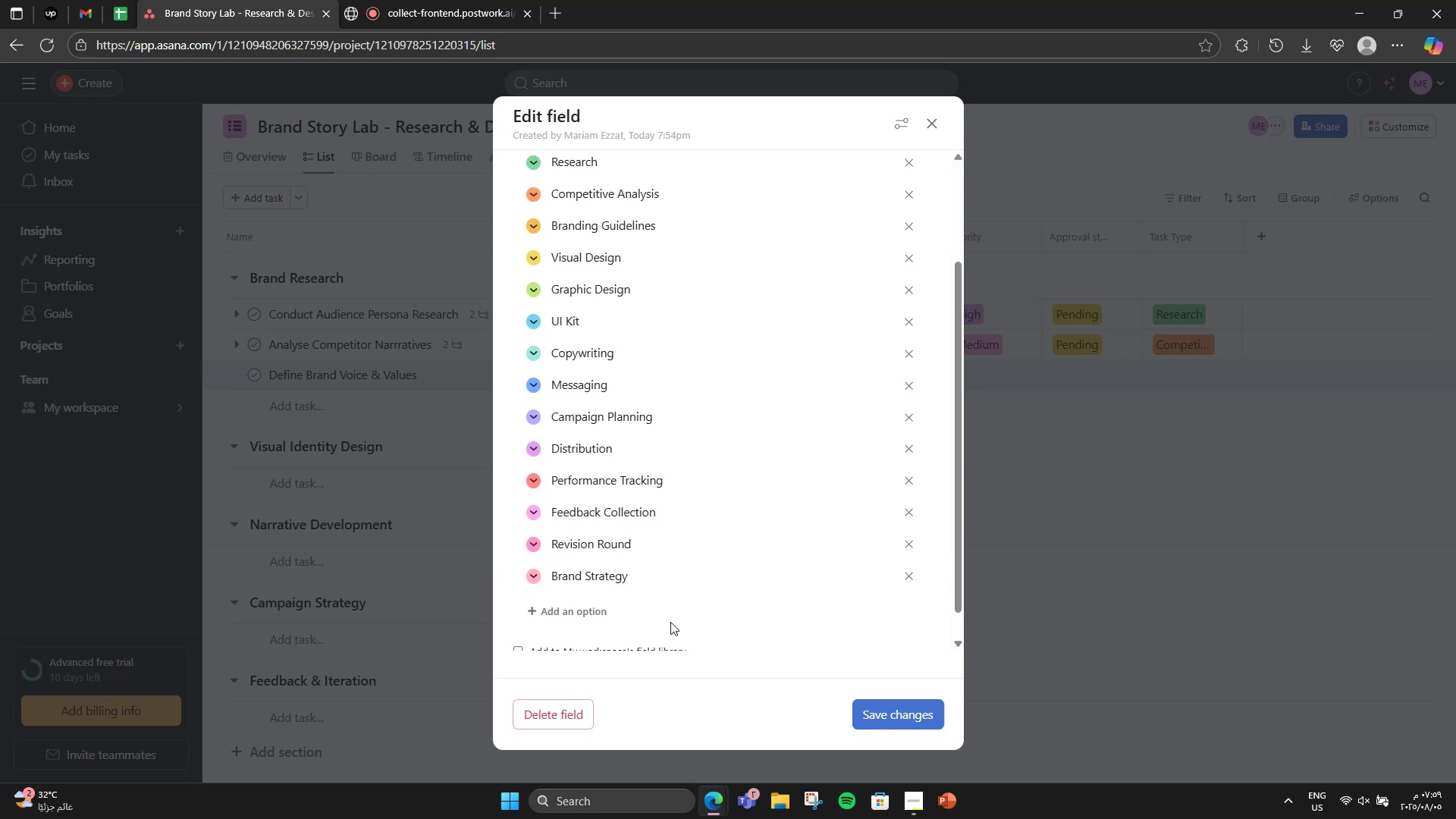 
scroll: coordinate [678, 610], scroll_direction: down, amount: 1.0
 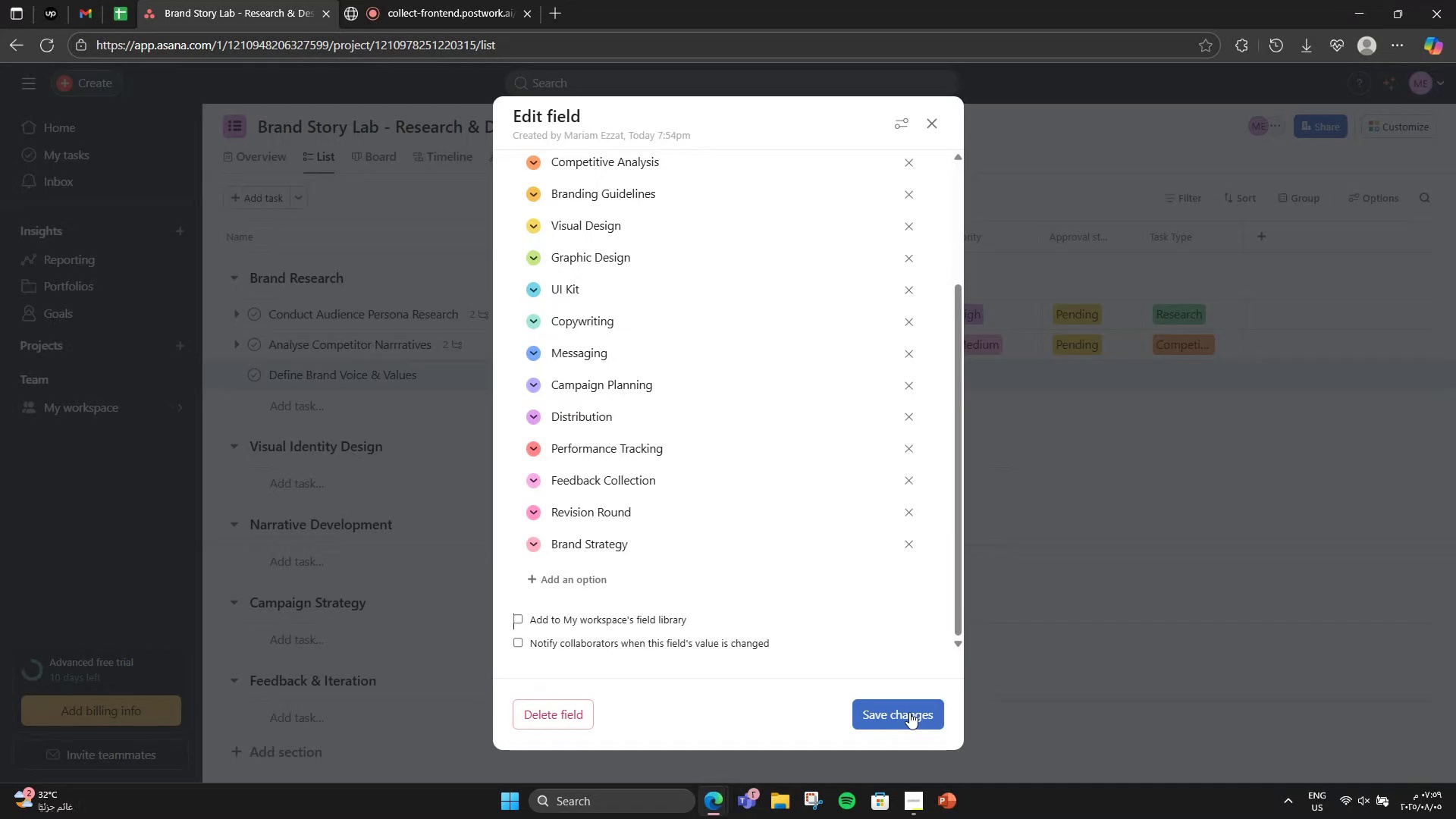 
left_click([909, 712])
 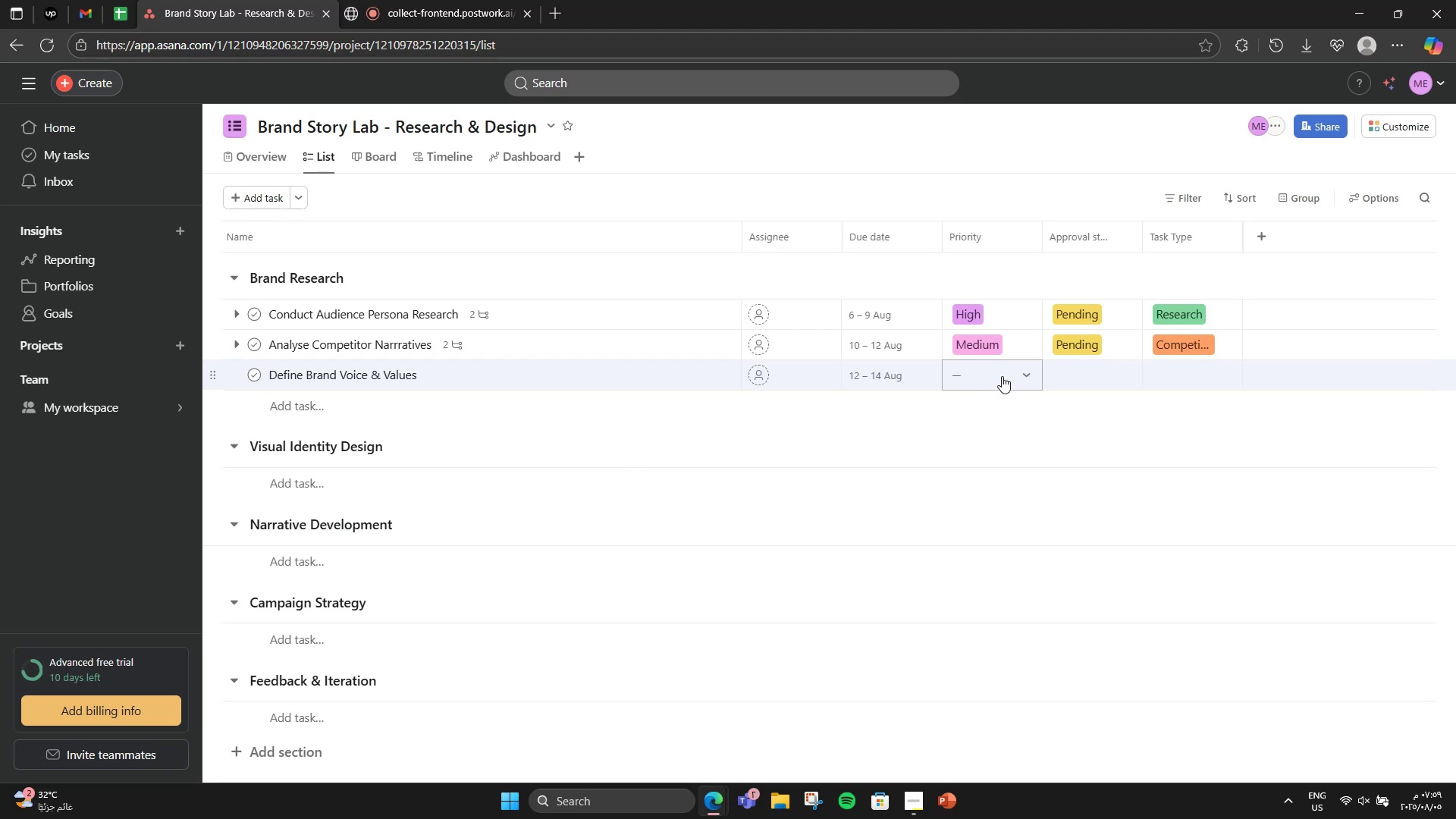 
wait(12.88)
 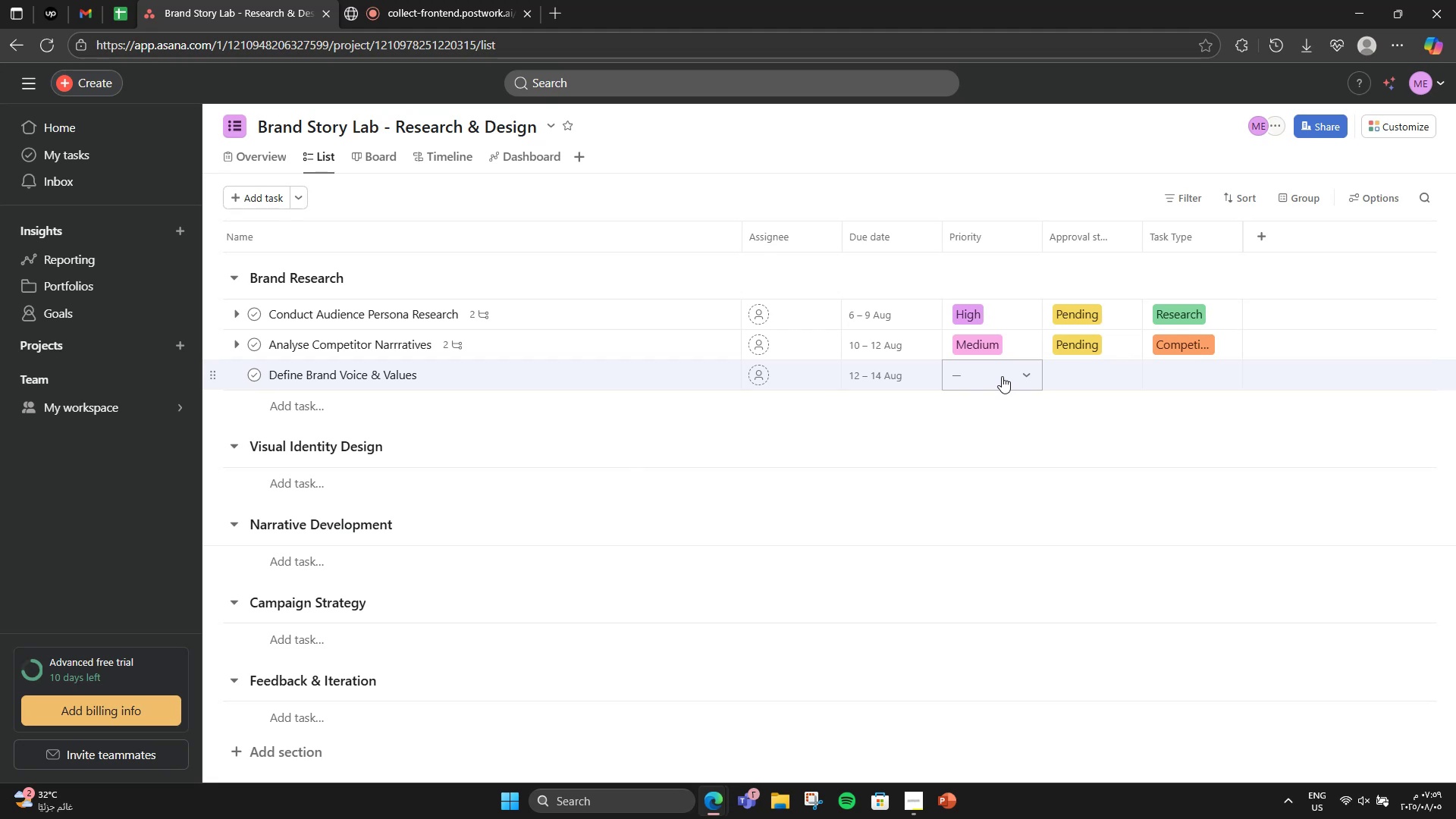 
left_click([1002, 376])
 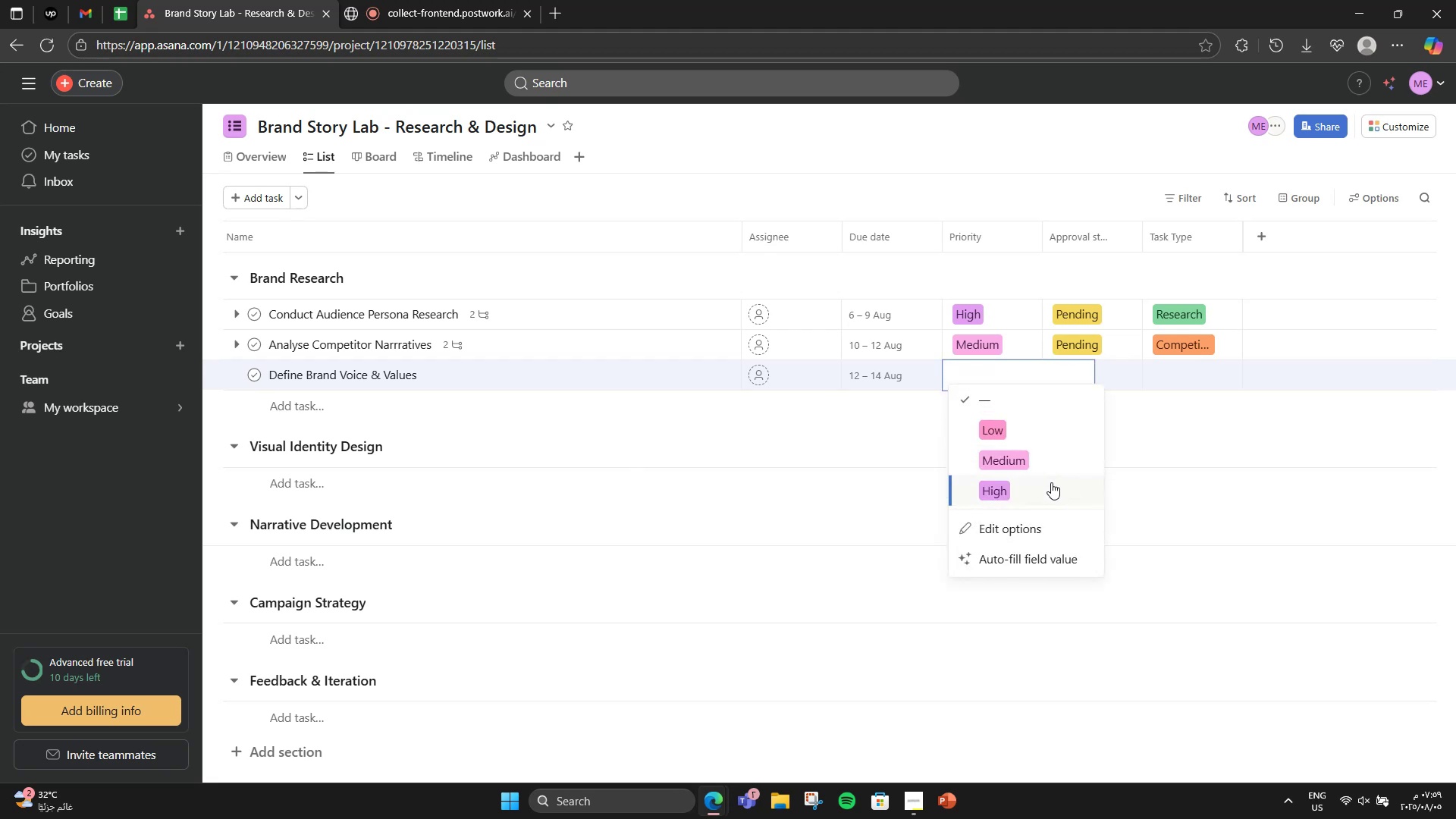 
left_click([1046, 486])
 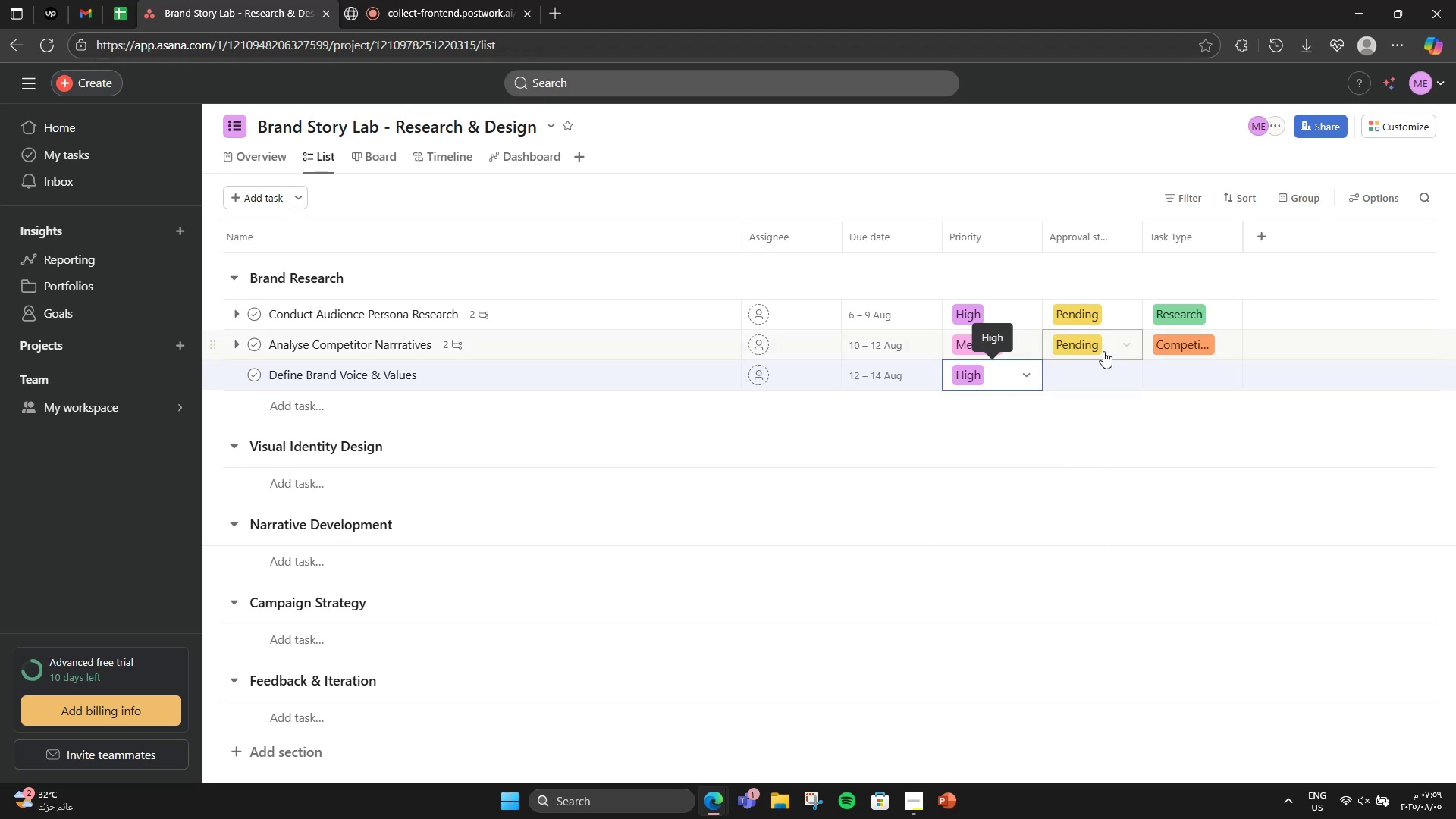 
left_click([1091, 371])
 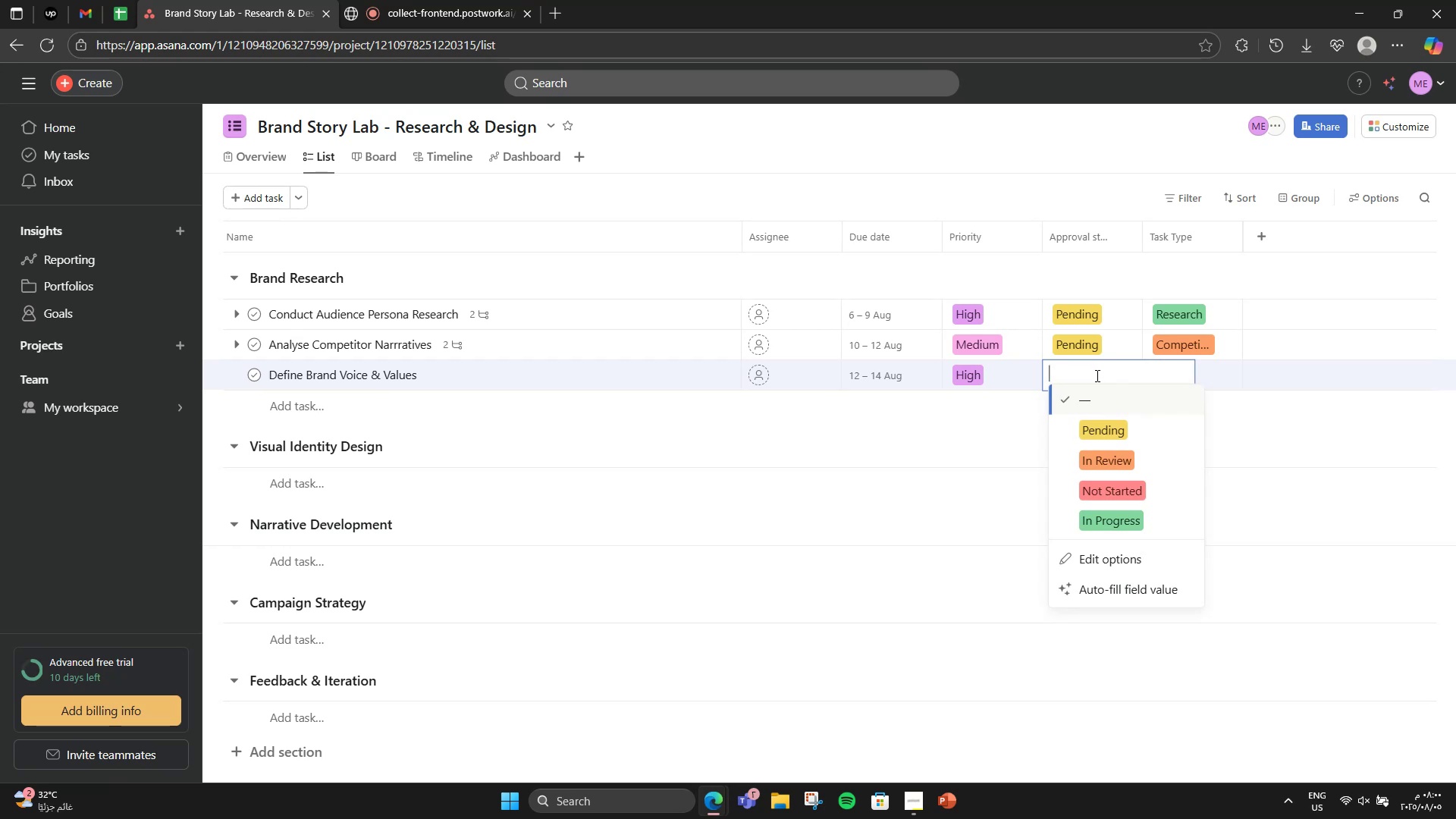 
left_click([1099, 464])
 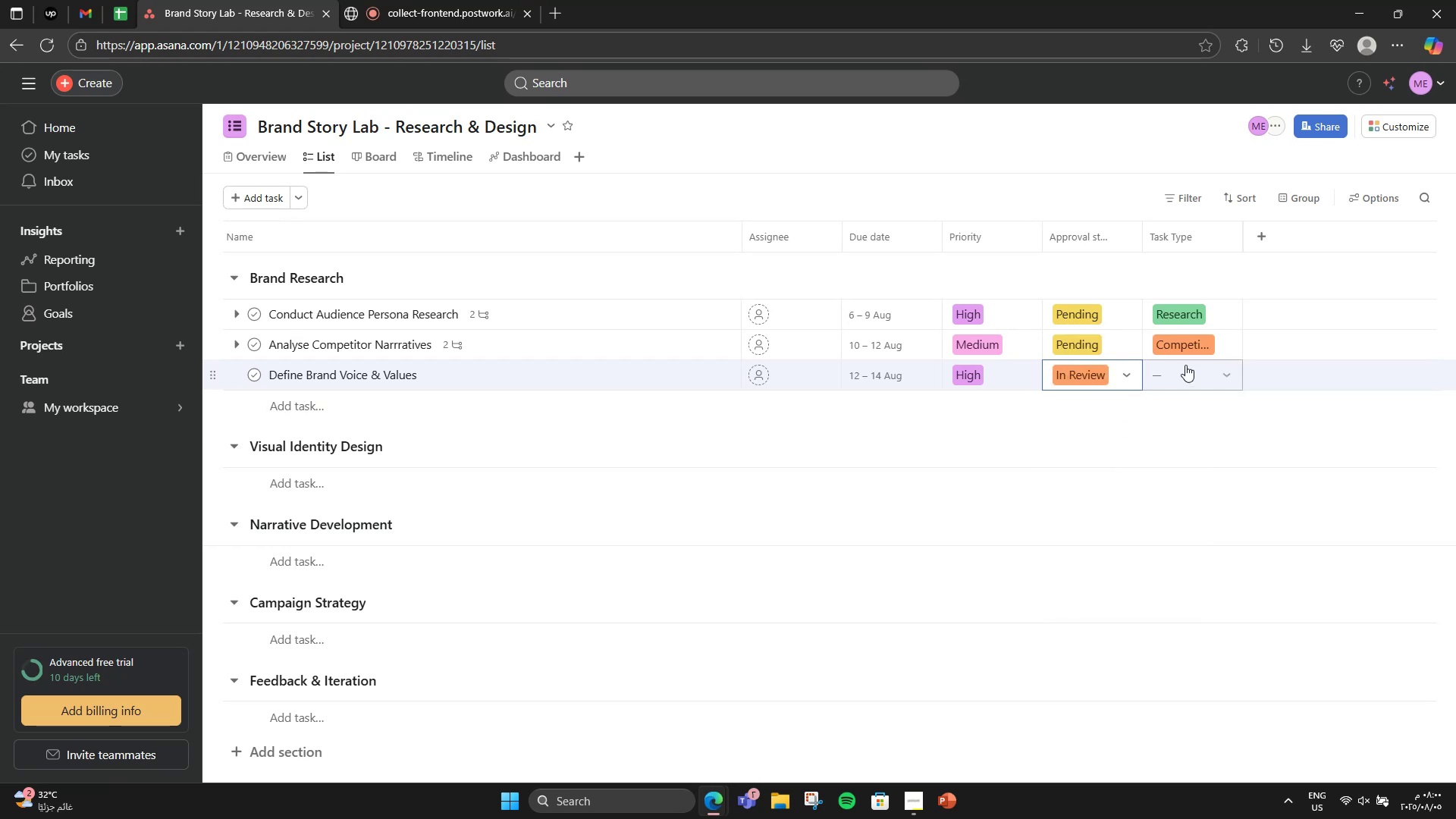 
left_click([1188, 363])
 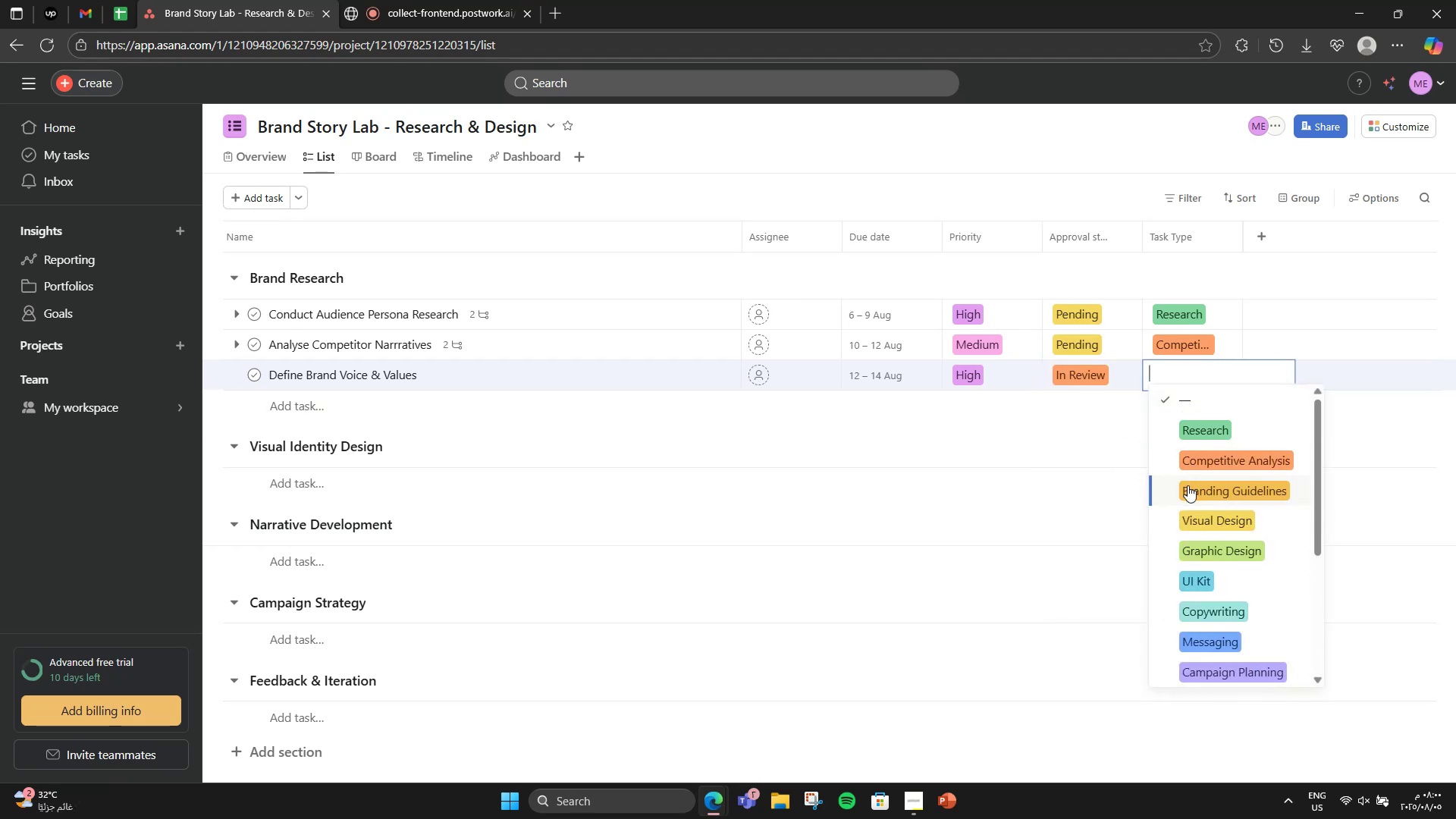 
left_click([1188, 485])
 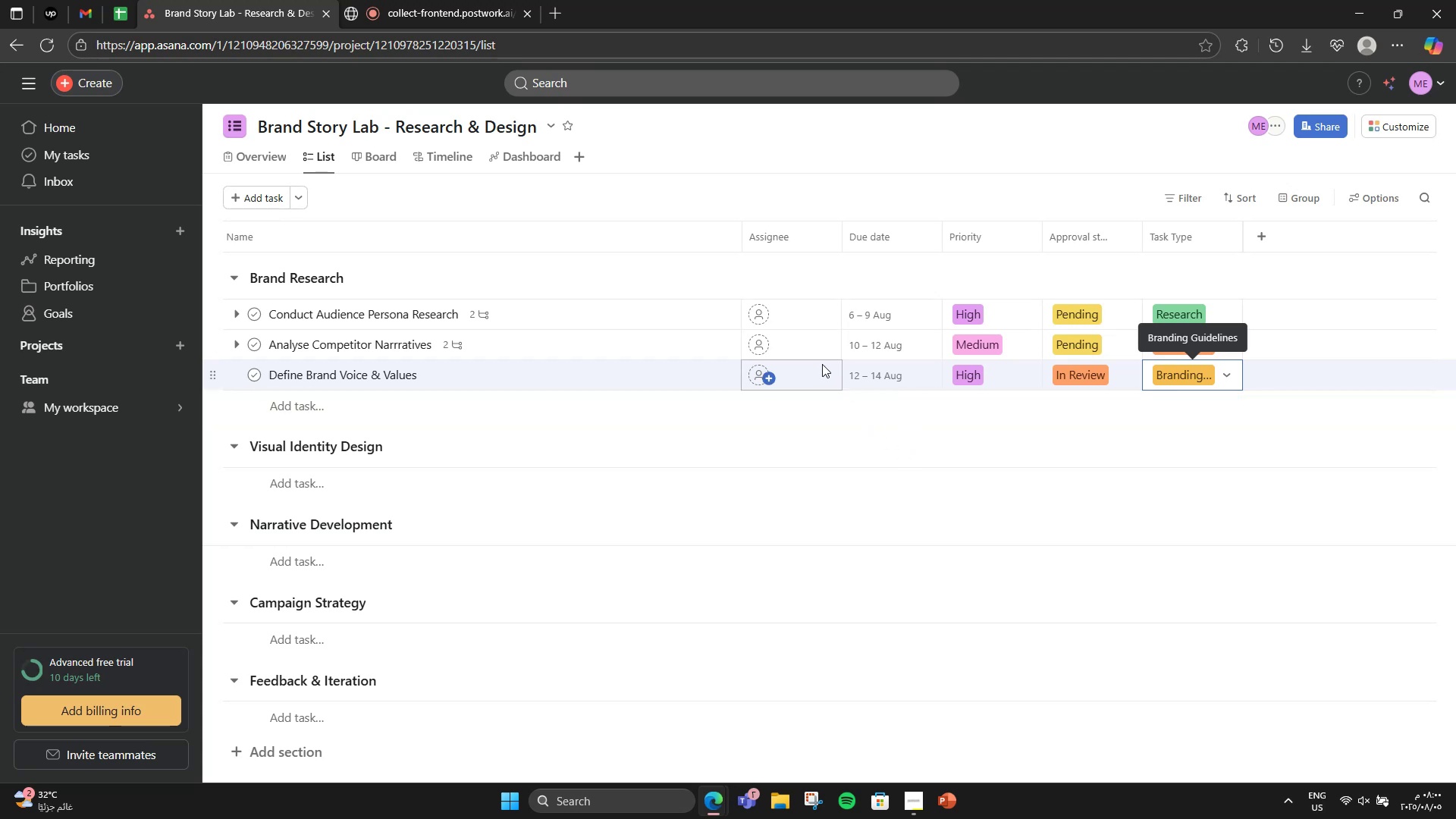 
wait(6.7)
 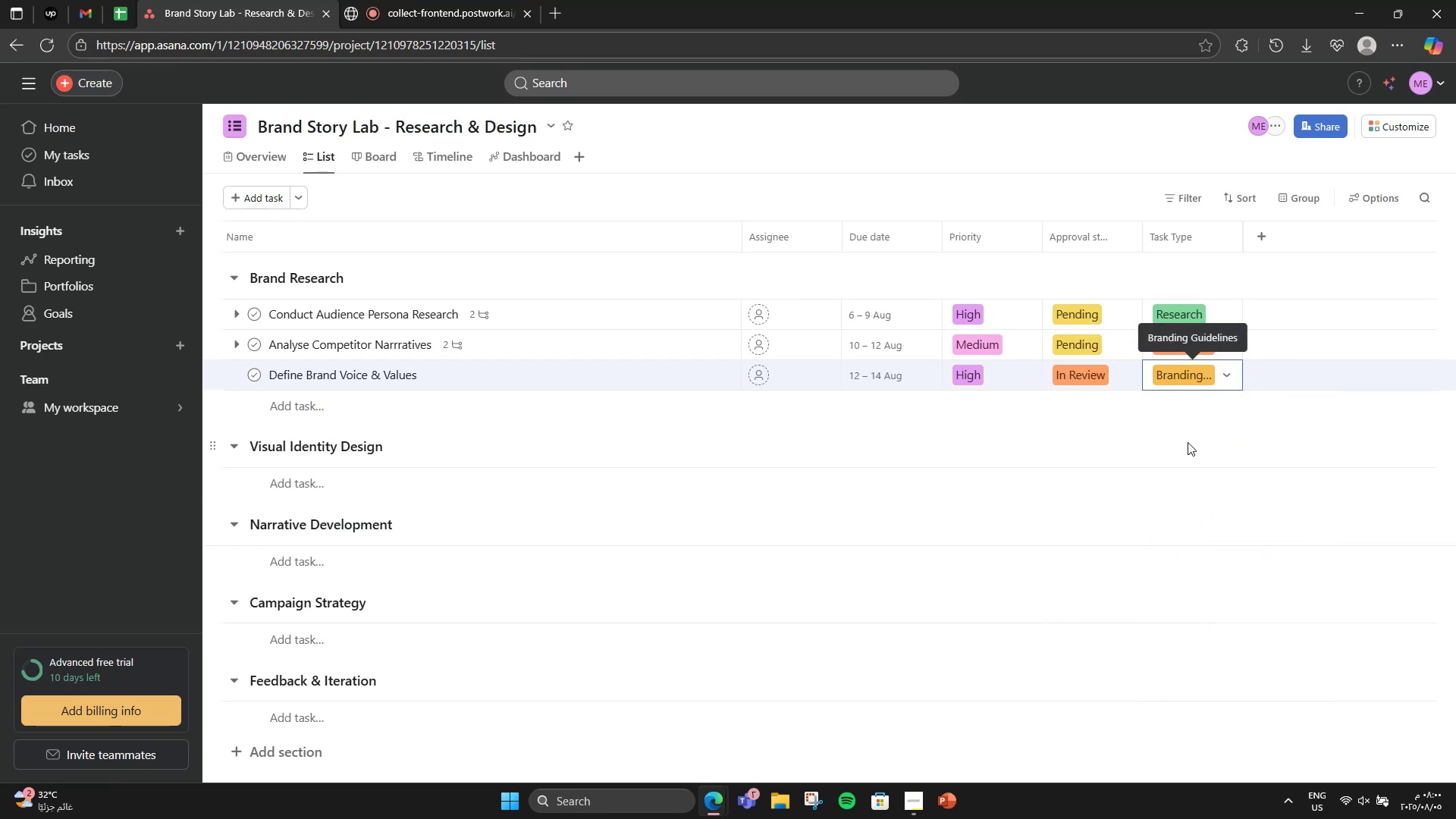 
left_click([531, 374])
 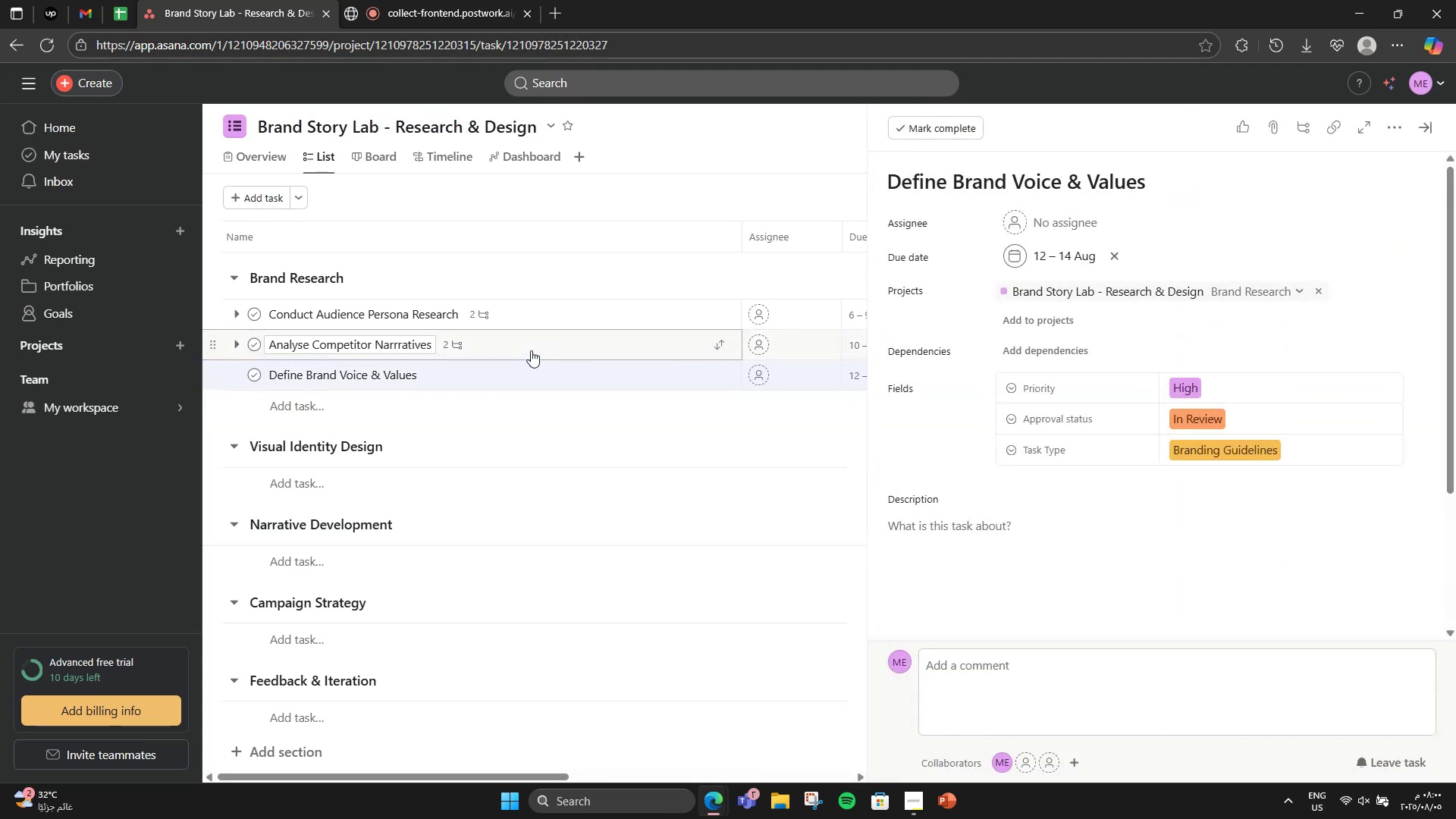 
left_click([531, 350])
 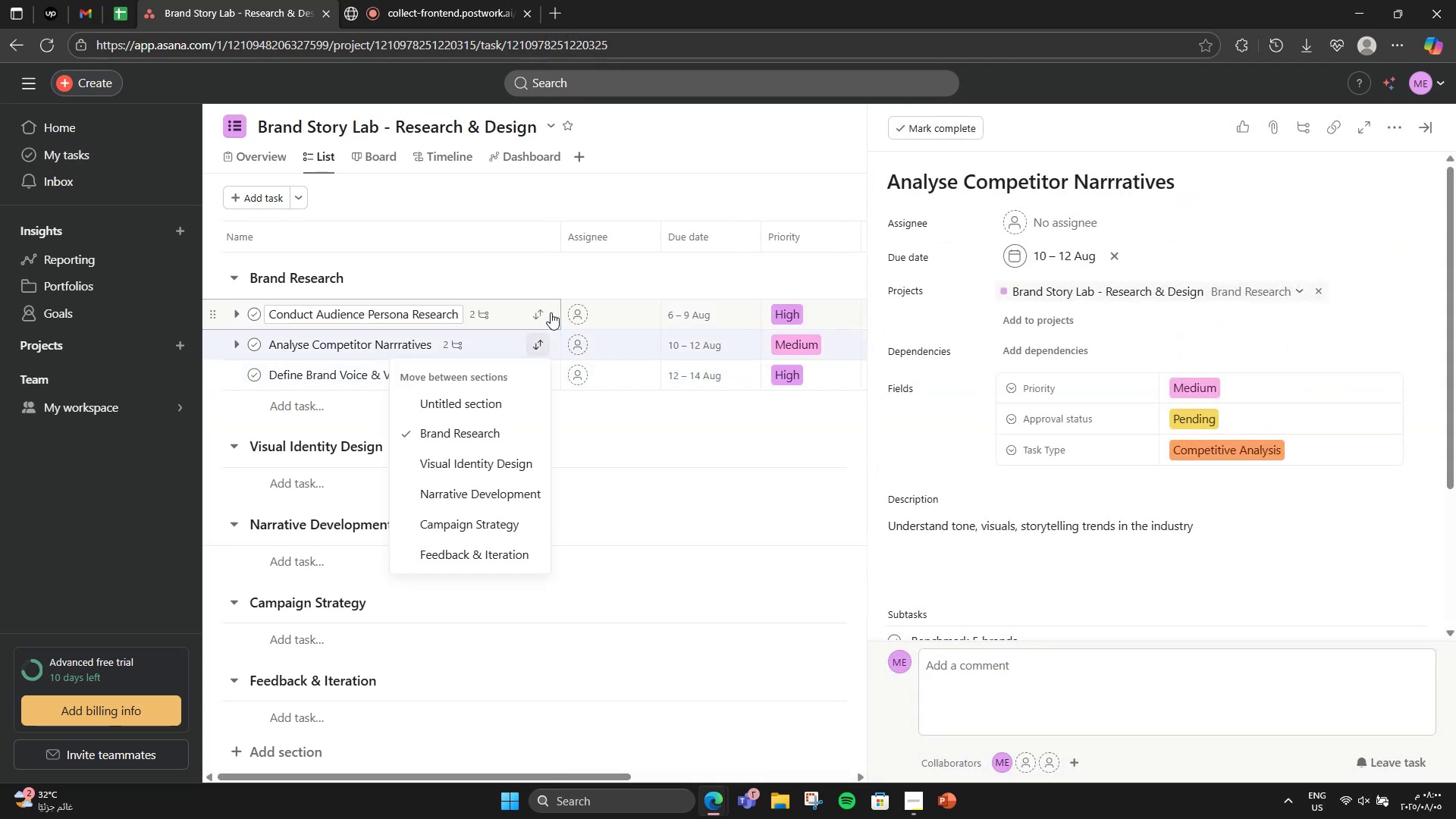 
left_click([551, 312])
 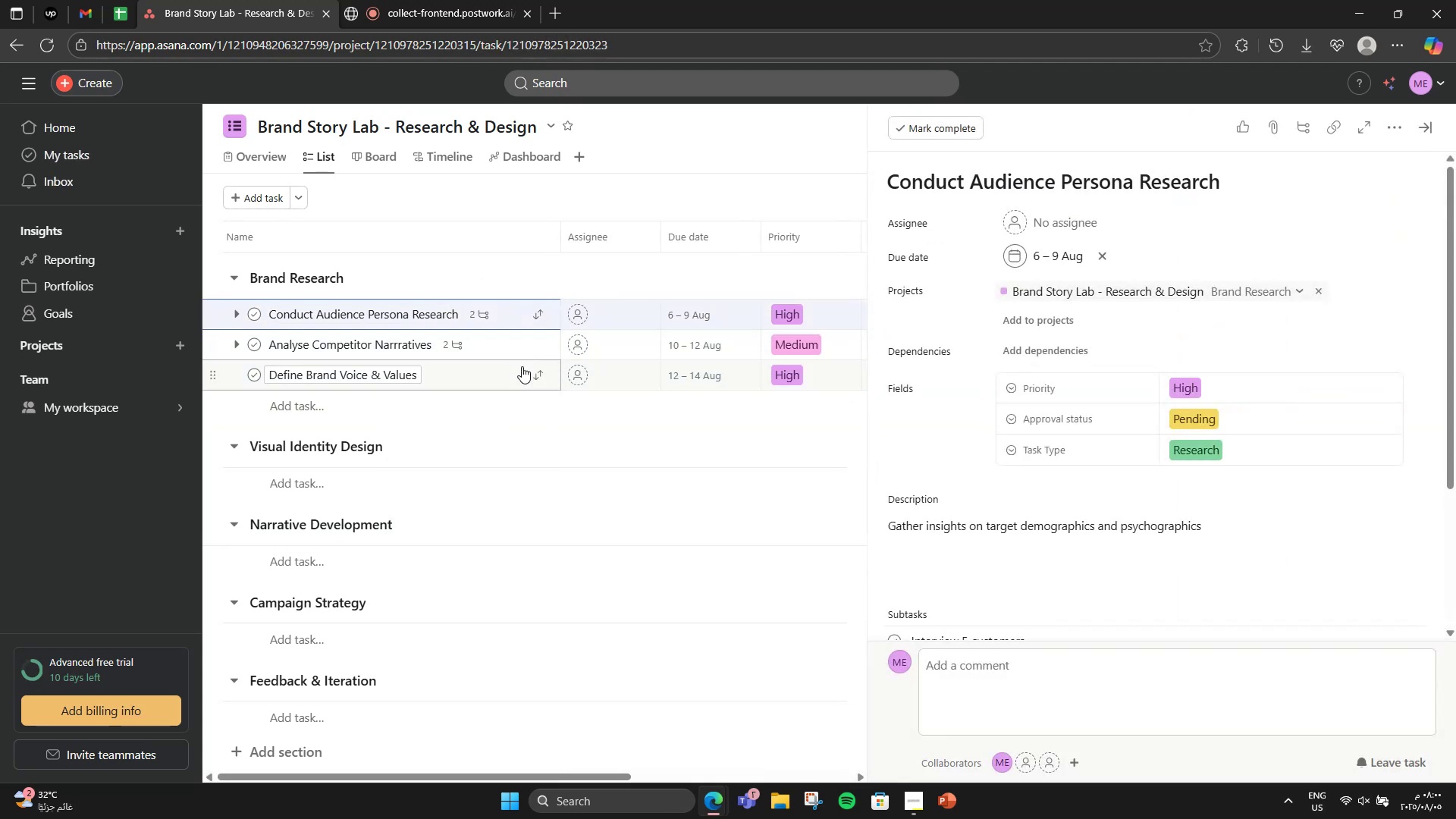 
scroll: coordinate [1080, 362], scroll_direction: down, amount: 3.0
 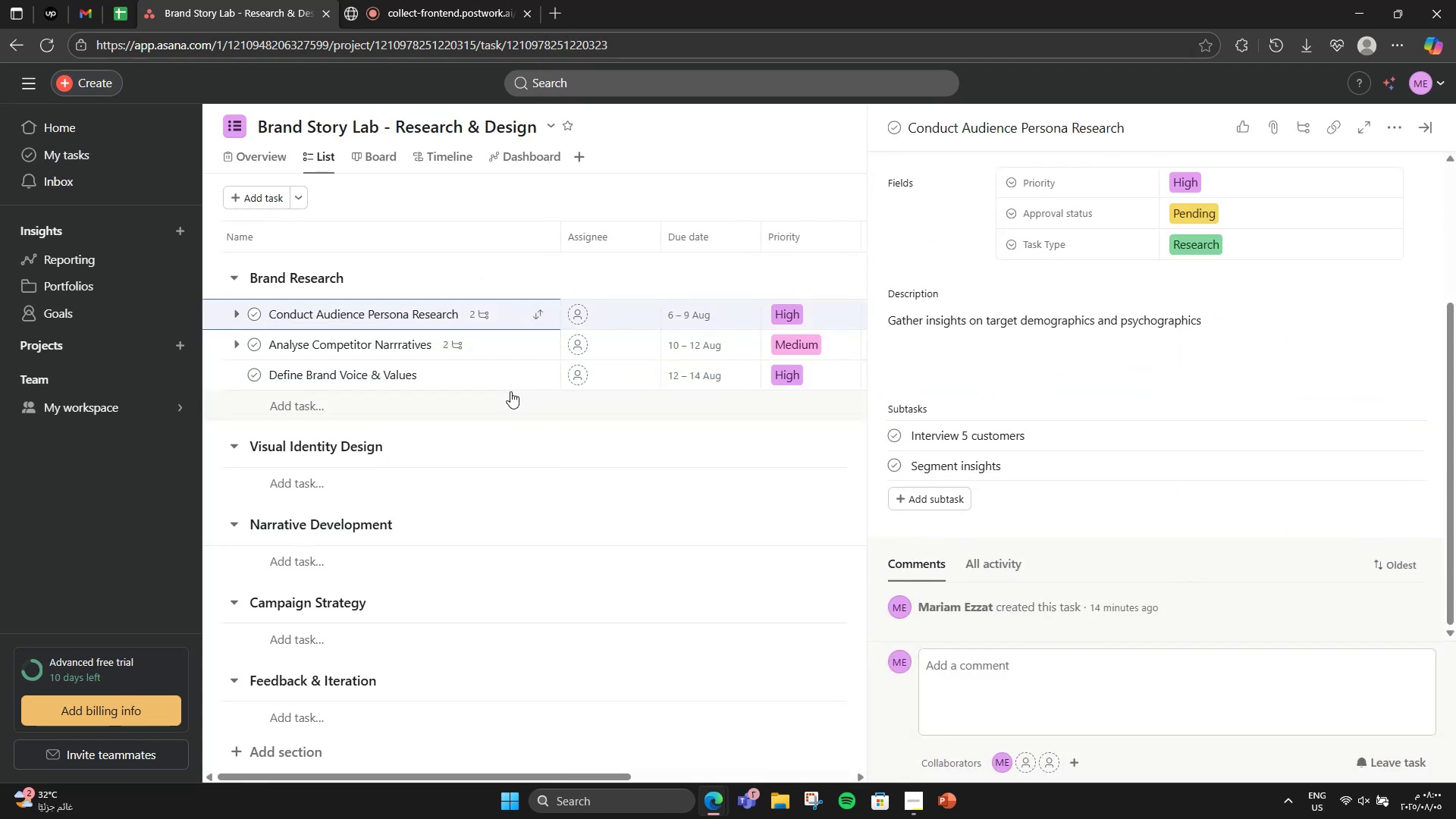 
left_click([510, 385])
 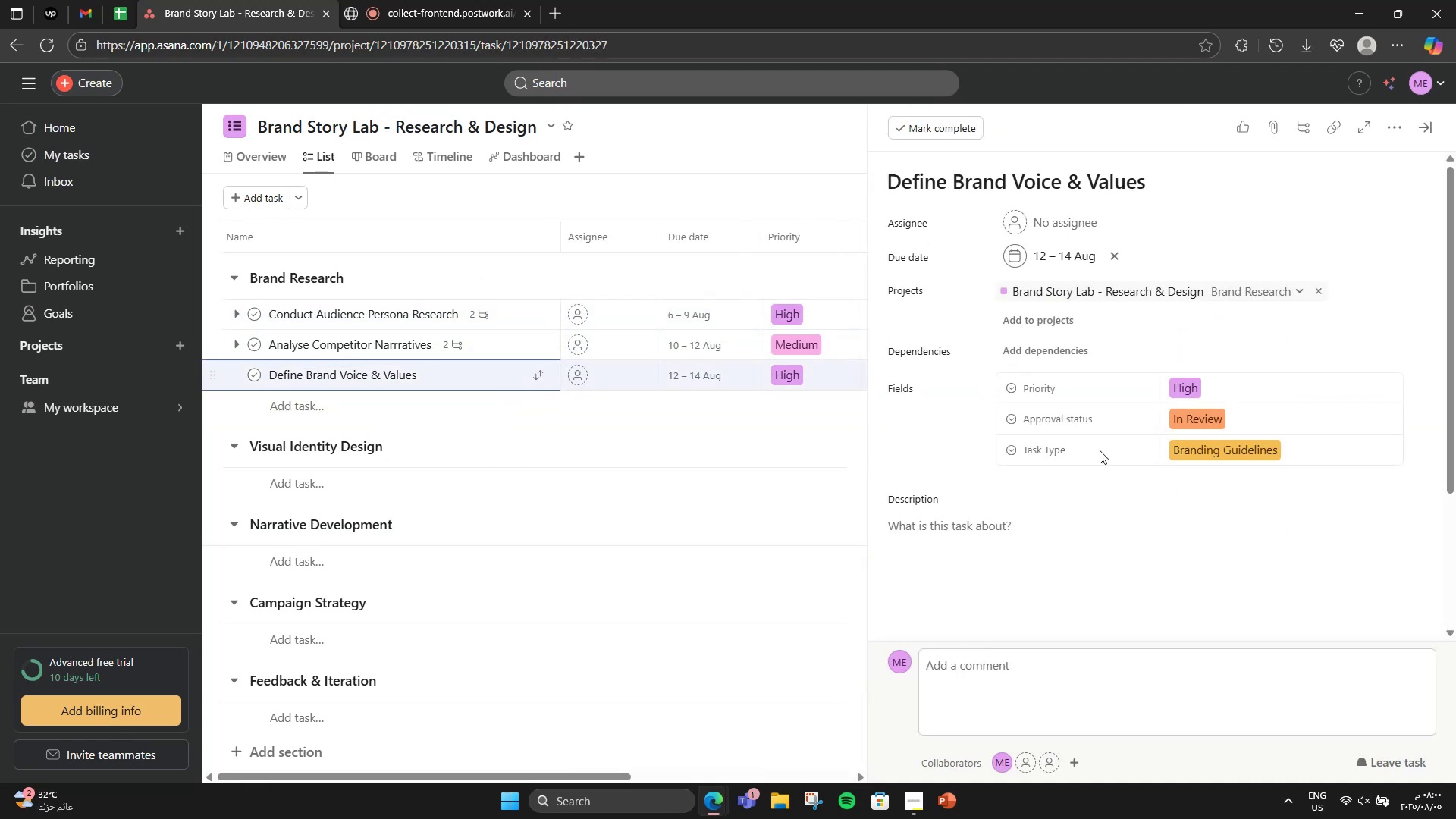 
scroll: coordinate [1100, 454], scroll_direction: down, amount: 3.0
 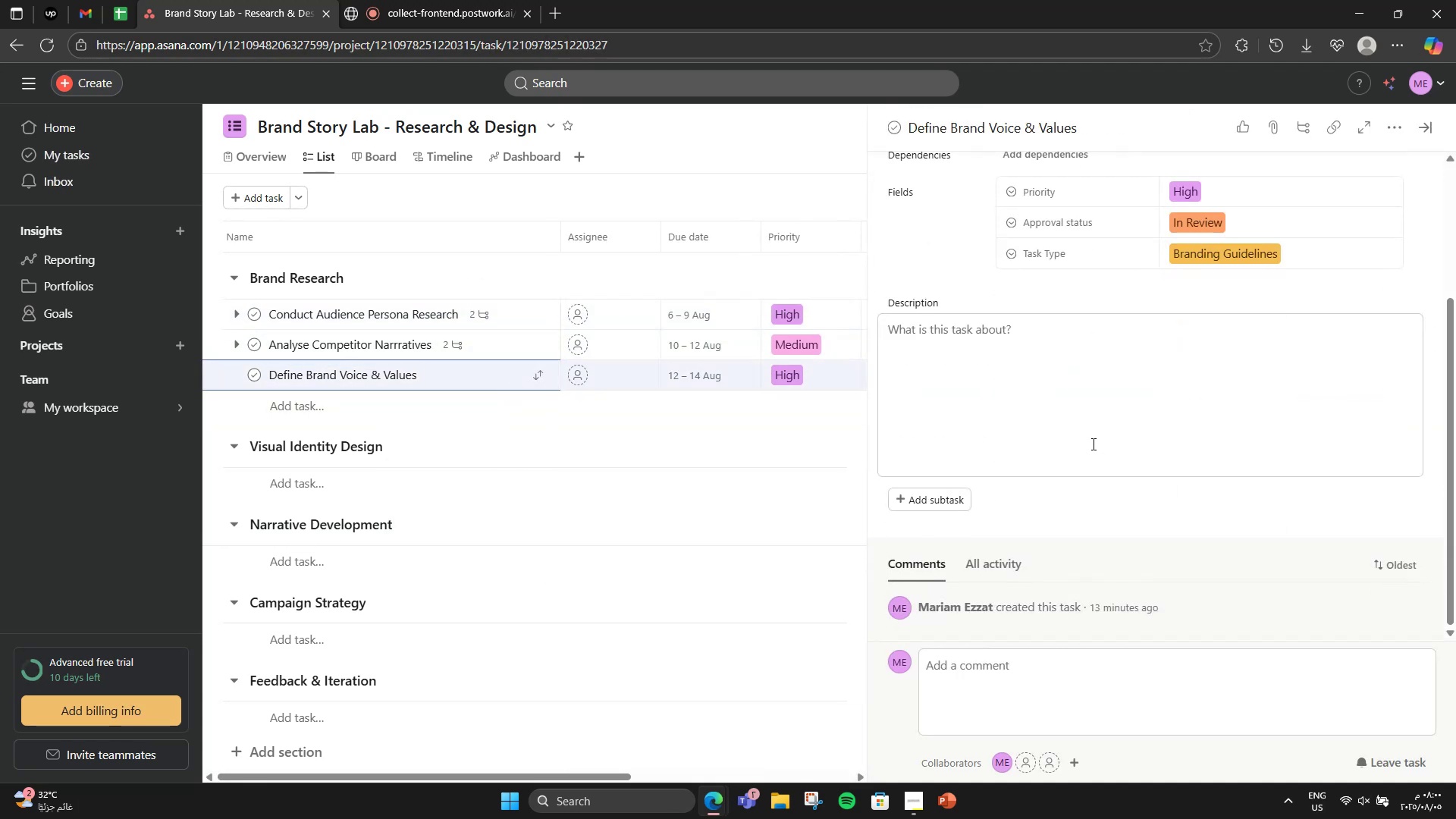 
left_click([1092, 444])
 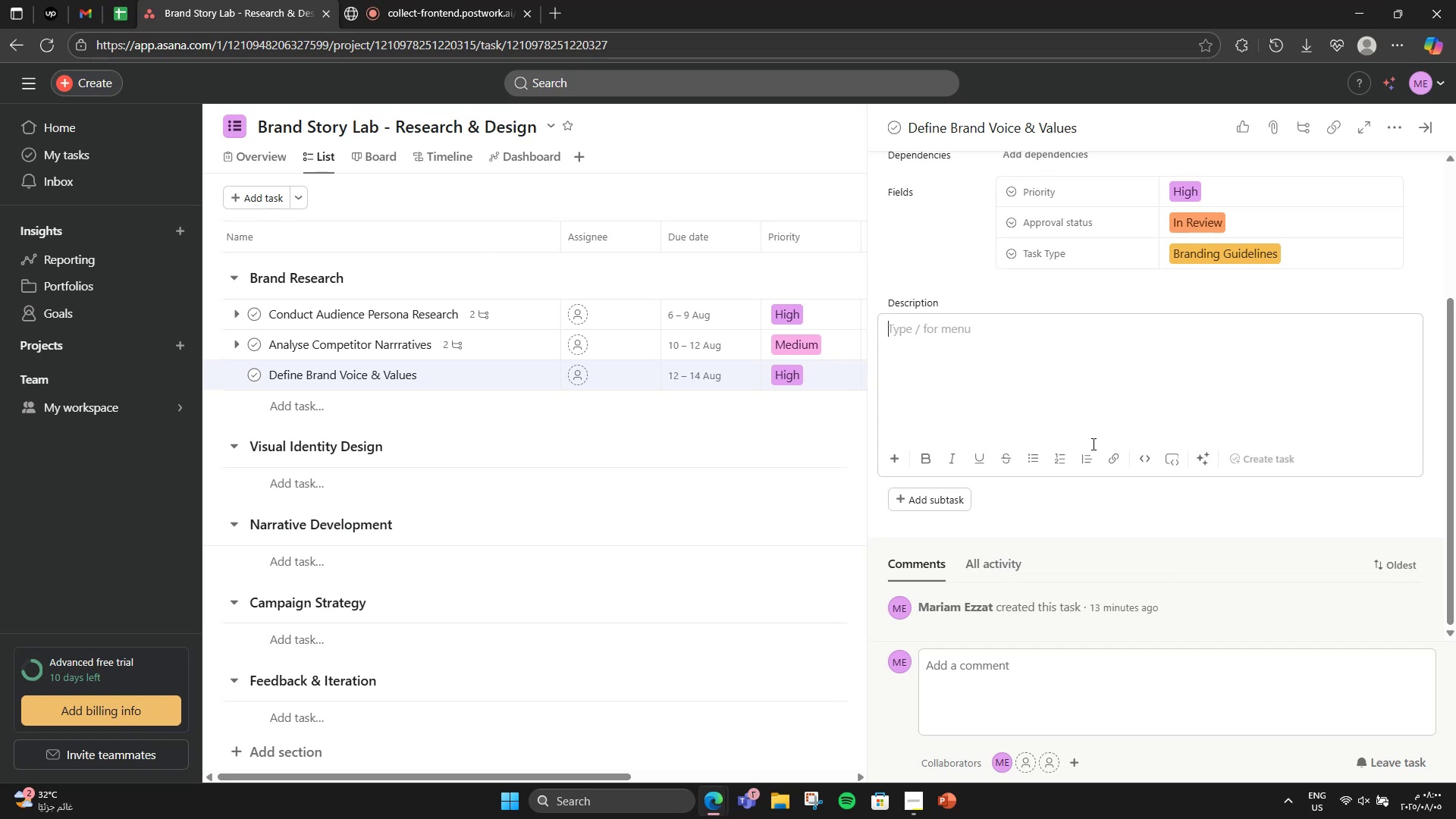 
type(Define Brand Voice & Values)
 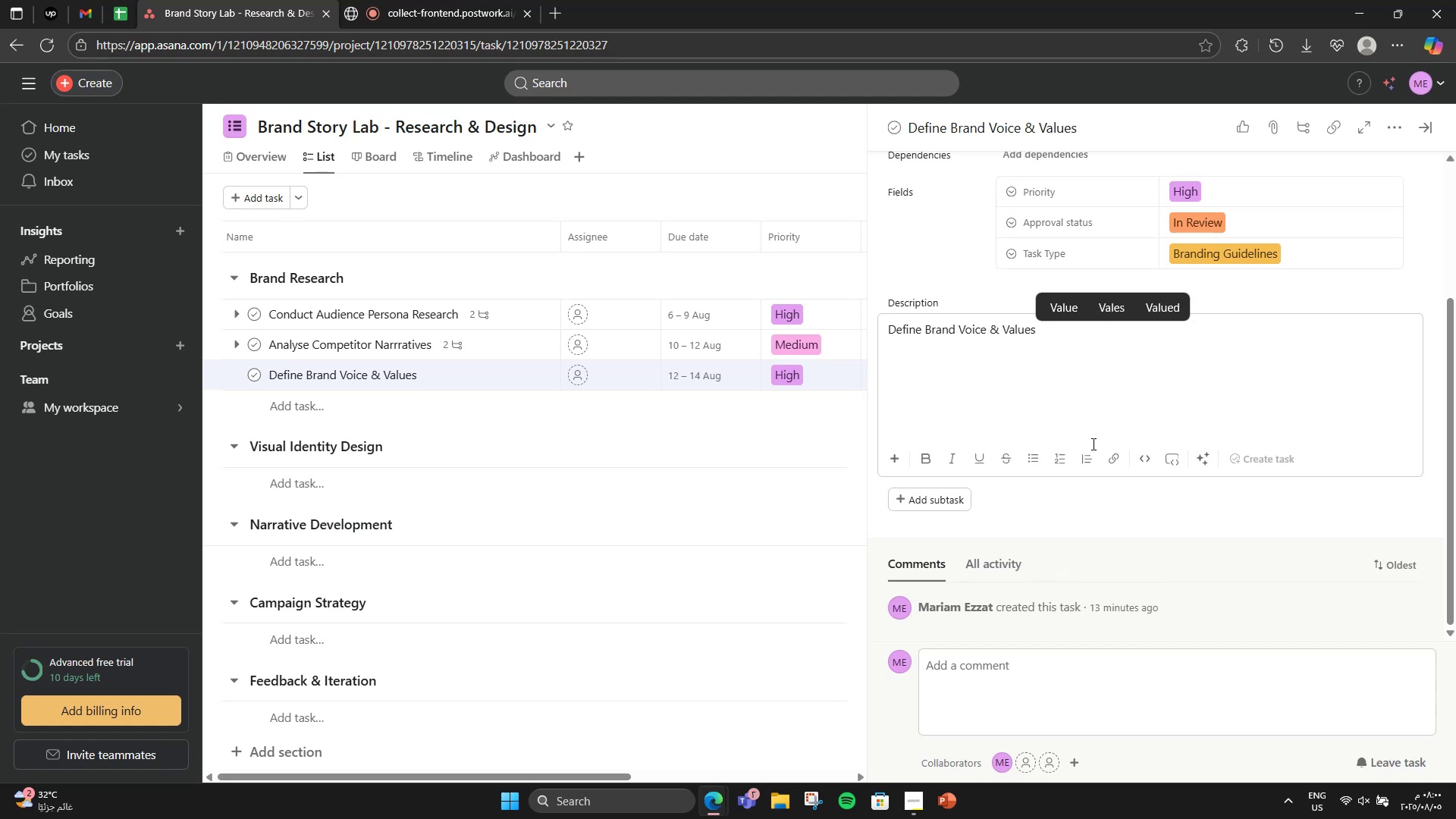 
left_click([902, 500])
 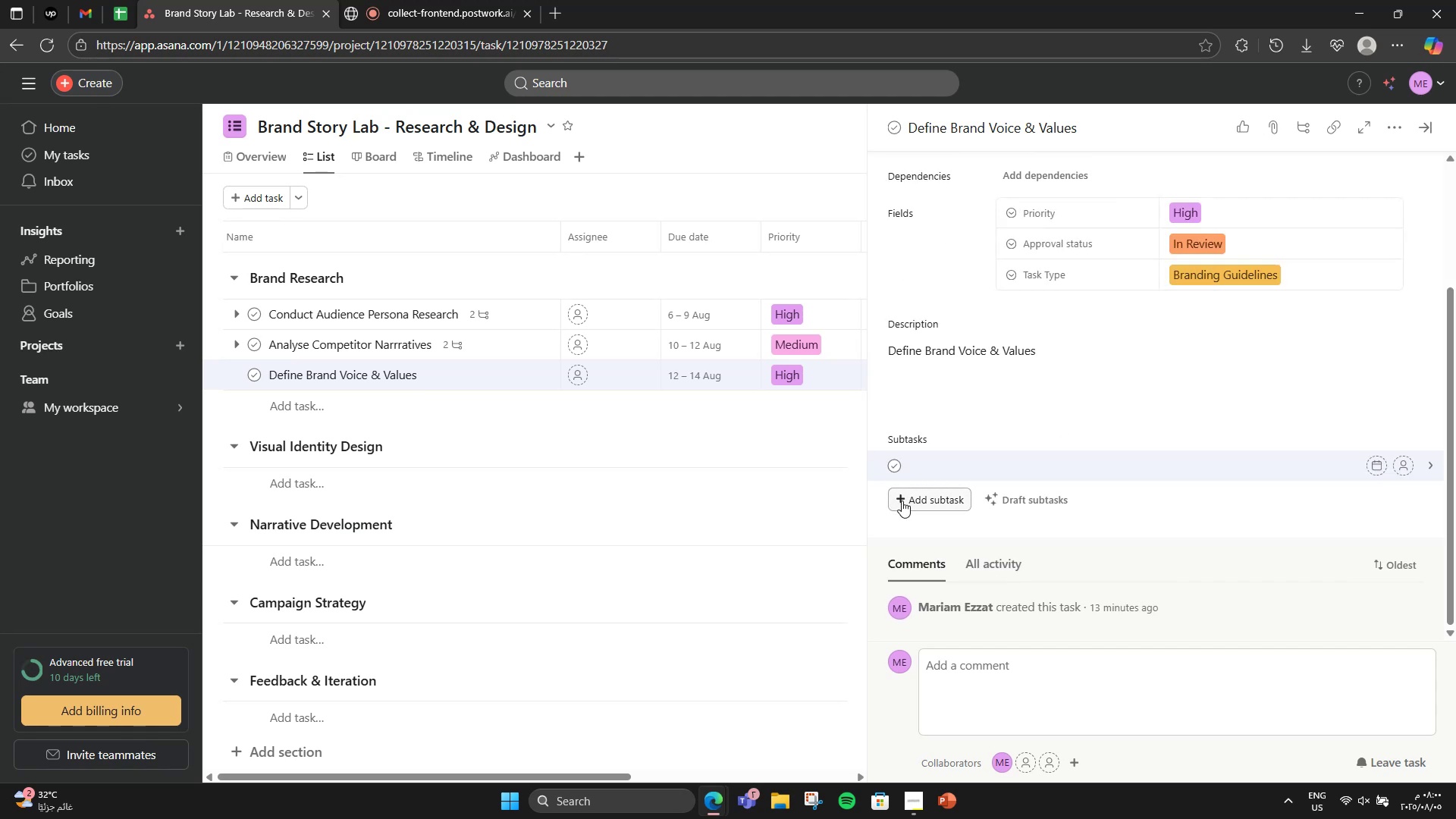 
type(Draft )
 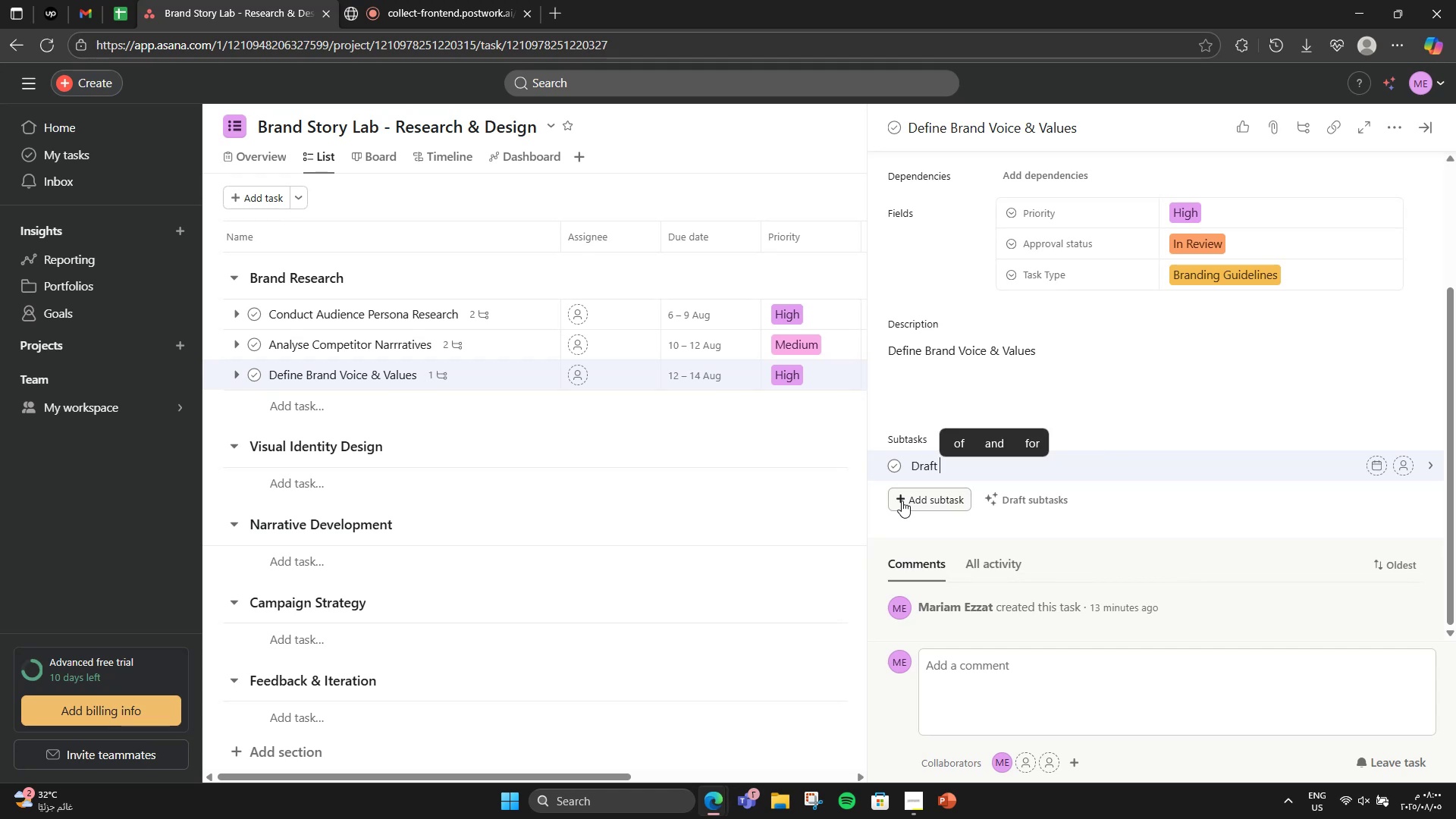 
type(value)
 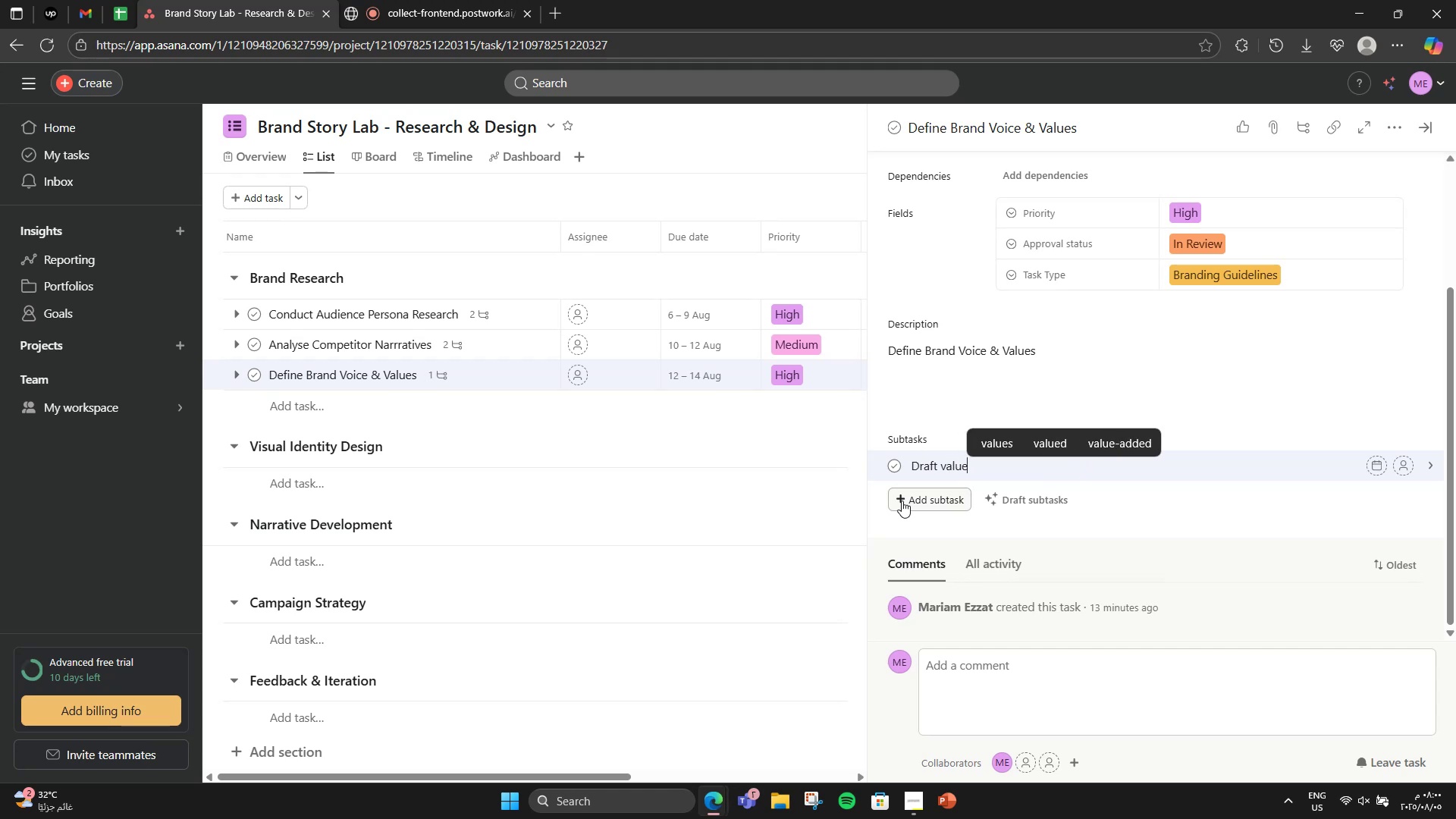 
type( statement)
 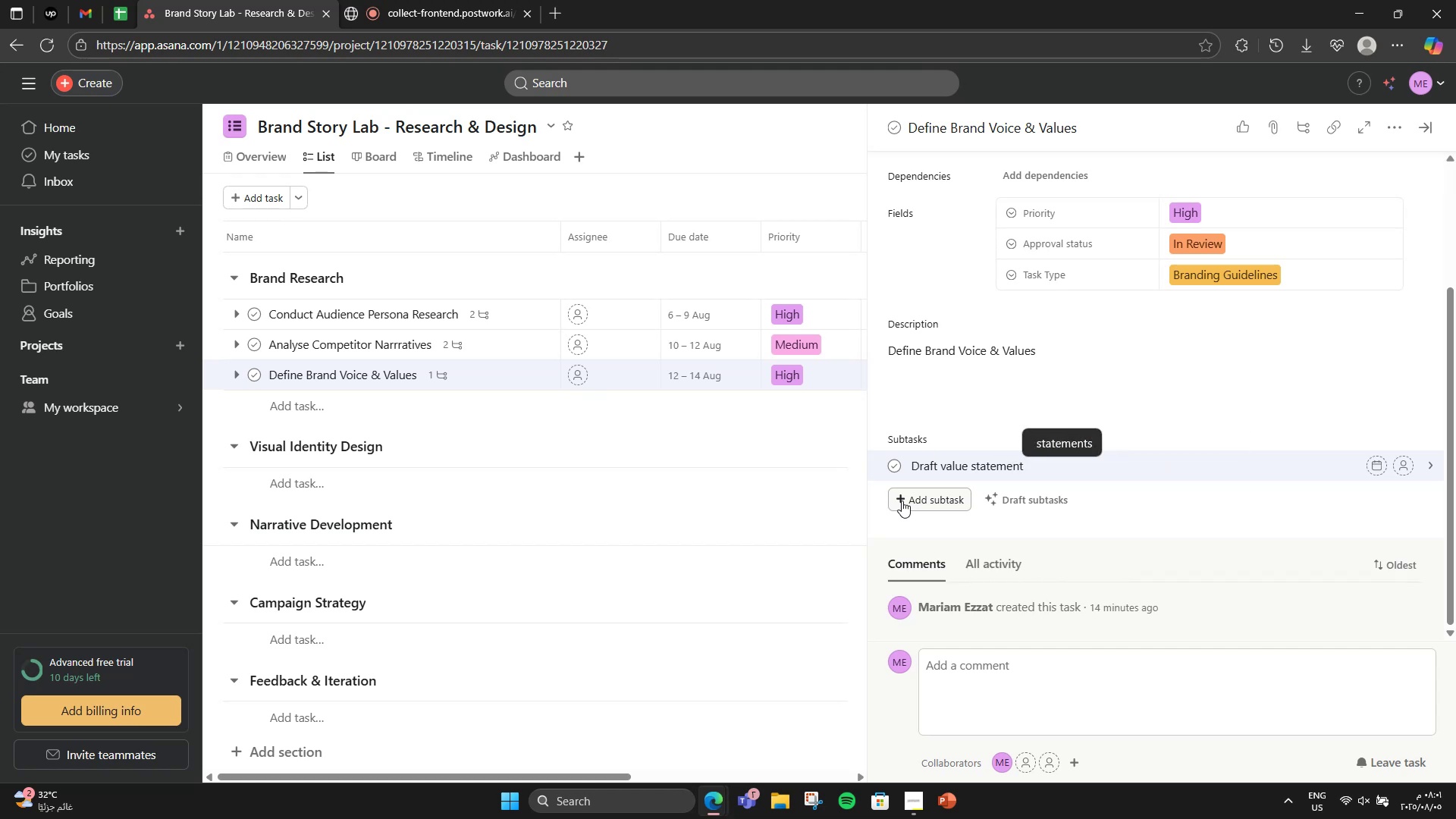 
key(Enter)
 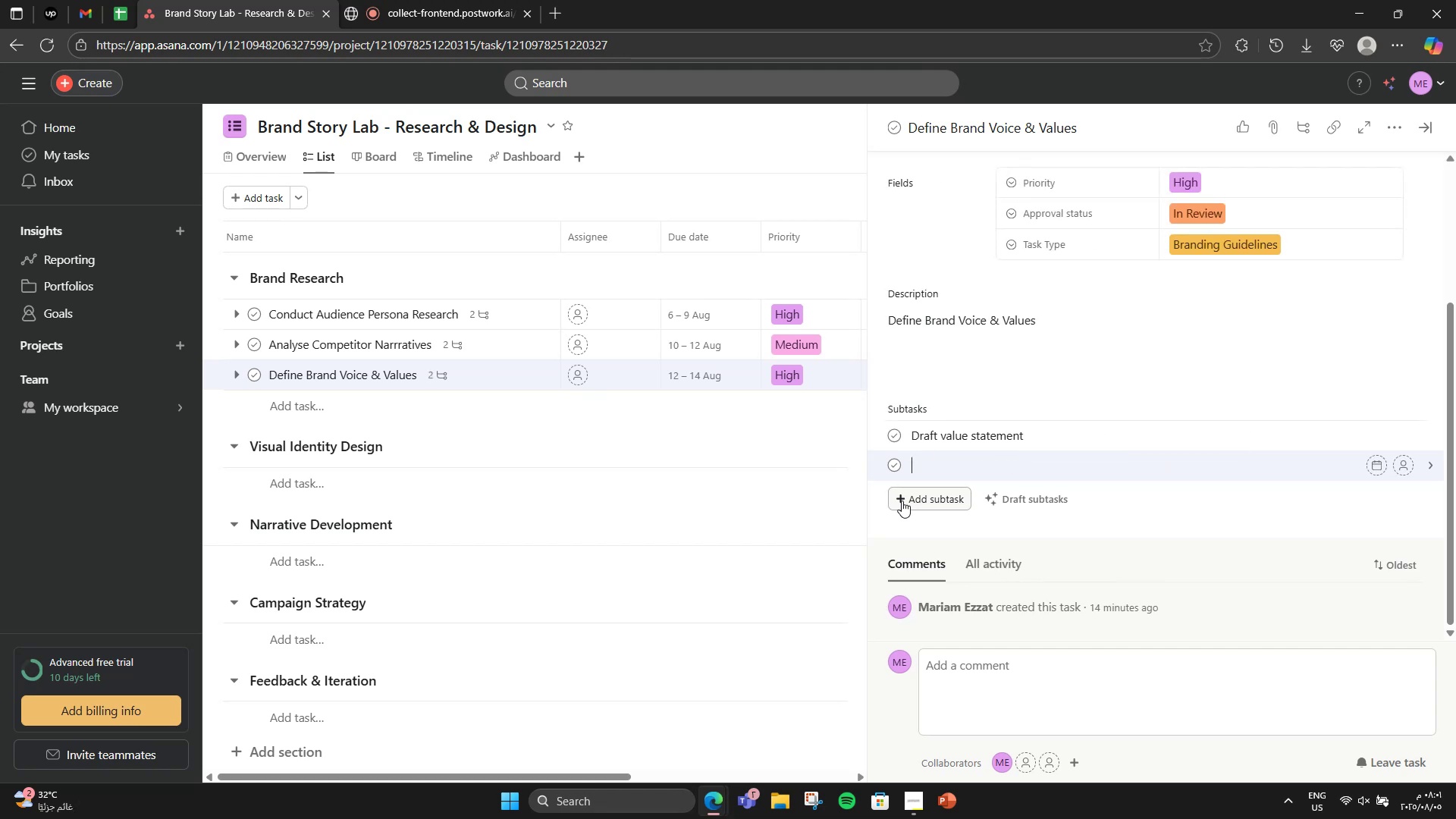 
type(Get leader )
key(Backspace)
type(ship input)
 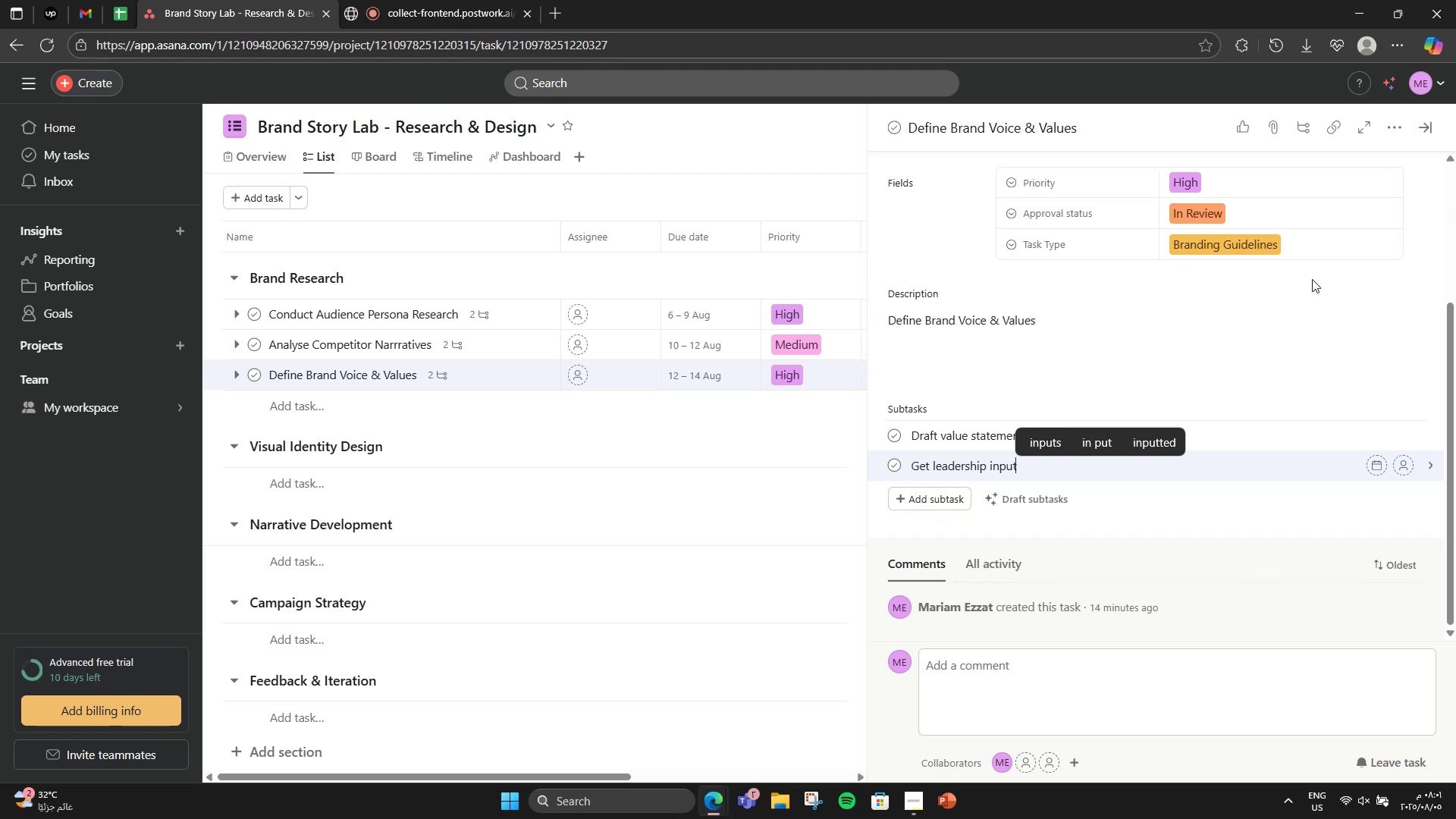 
wait(6.34)
 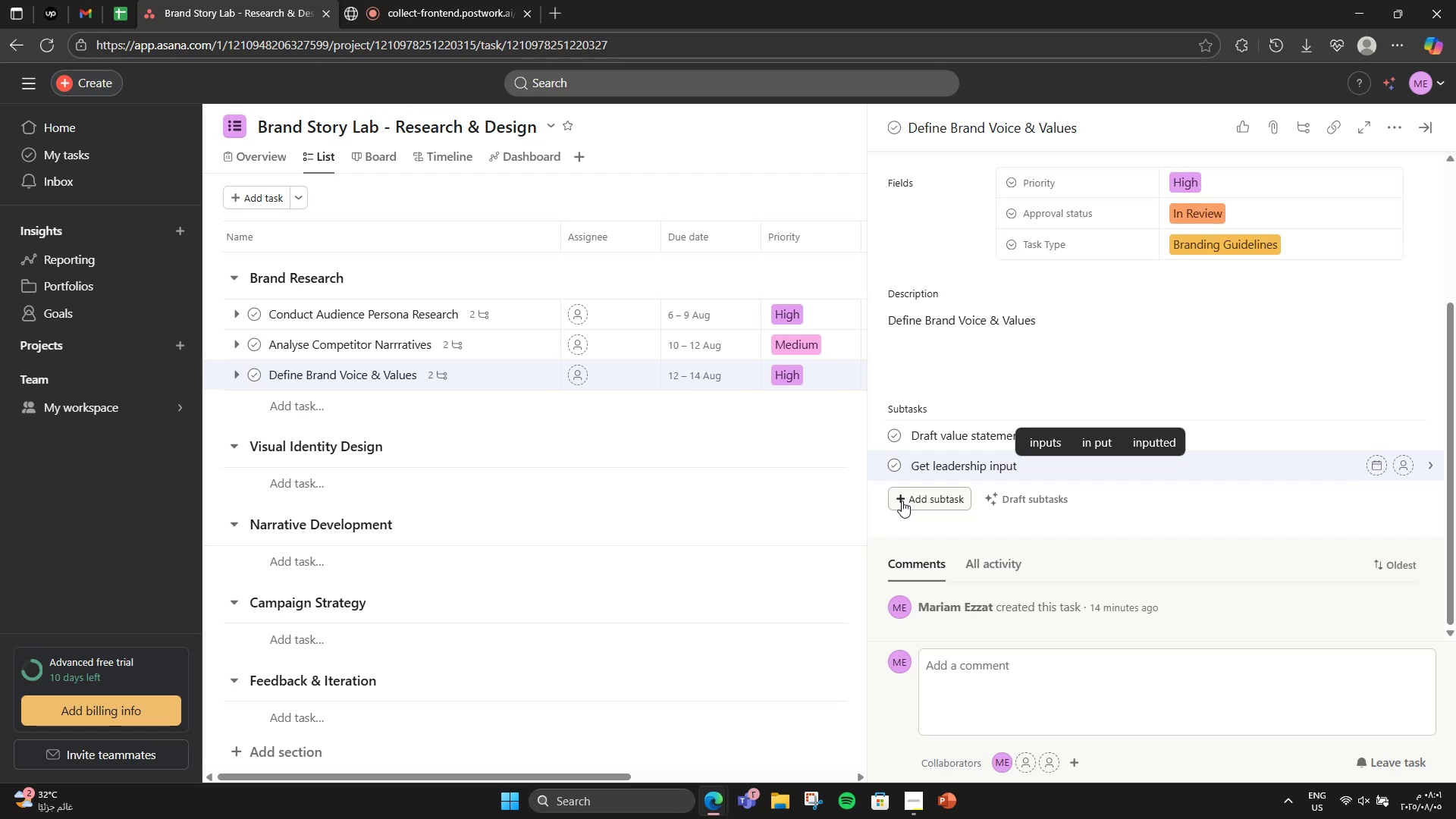 
left_click([988, 382])
 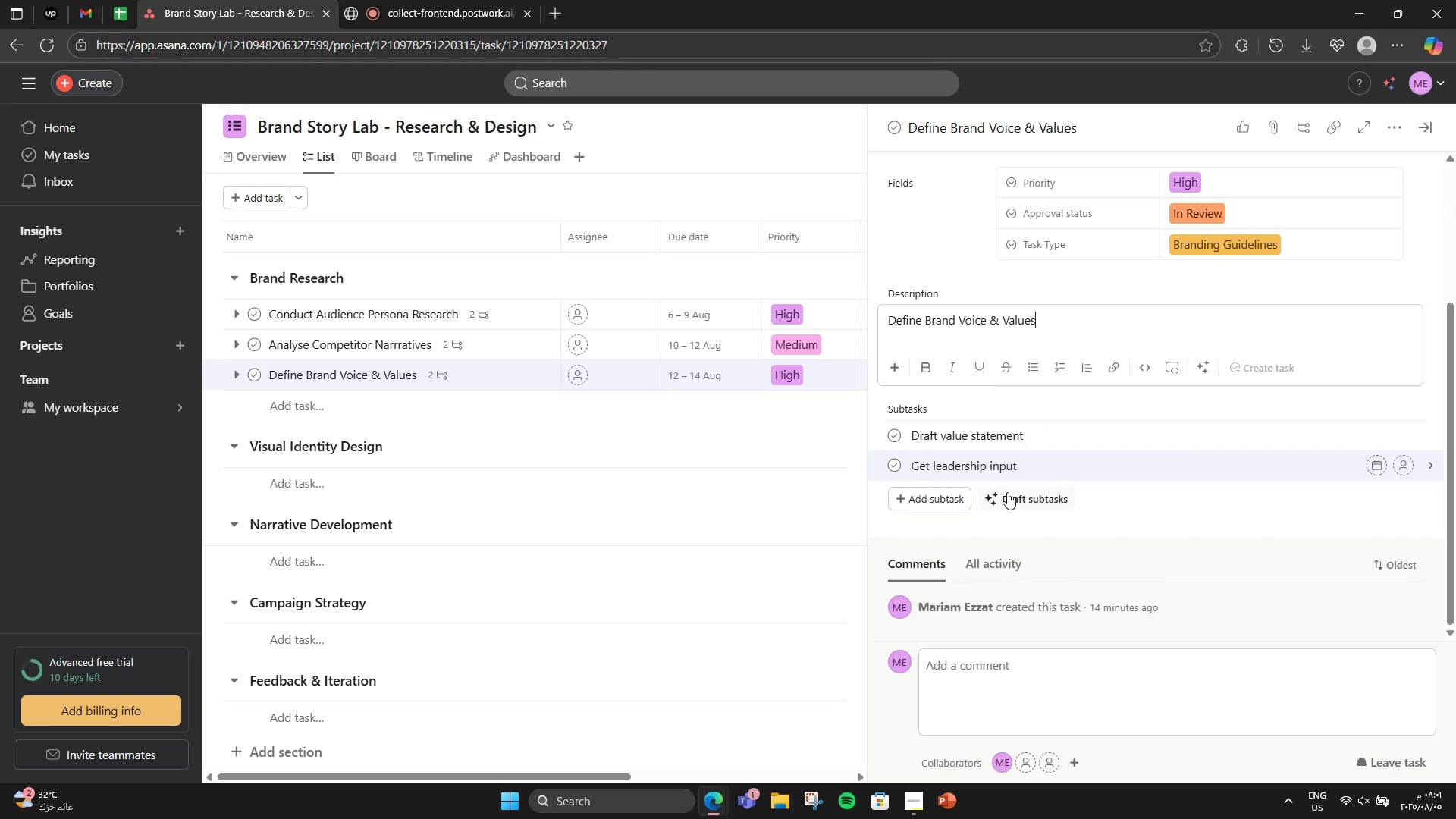 
wait(6.02)
 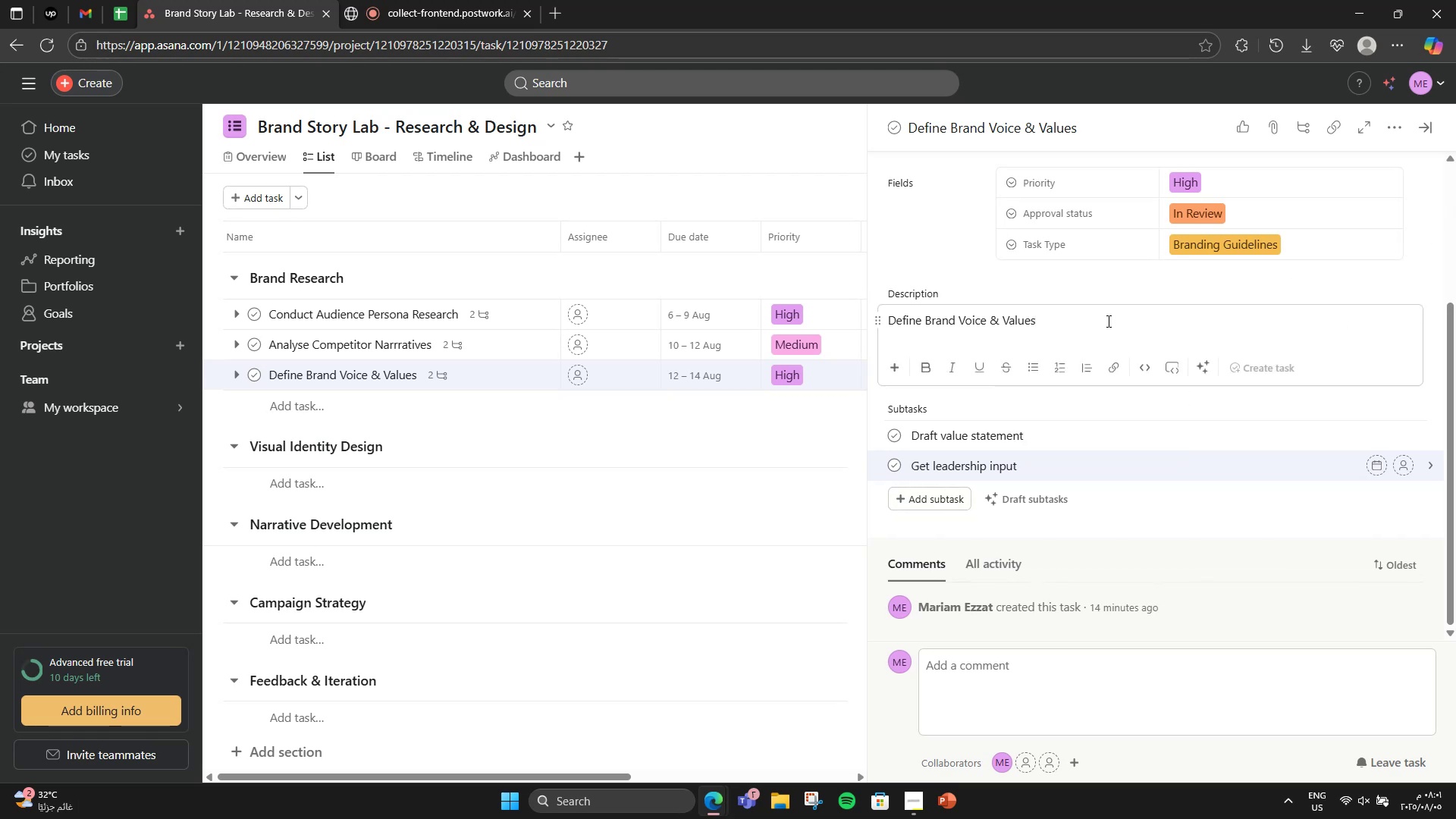 
scroll: coordinate [1090, 381], scroll_direction: up, amount: 2.0
 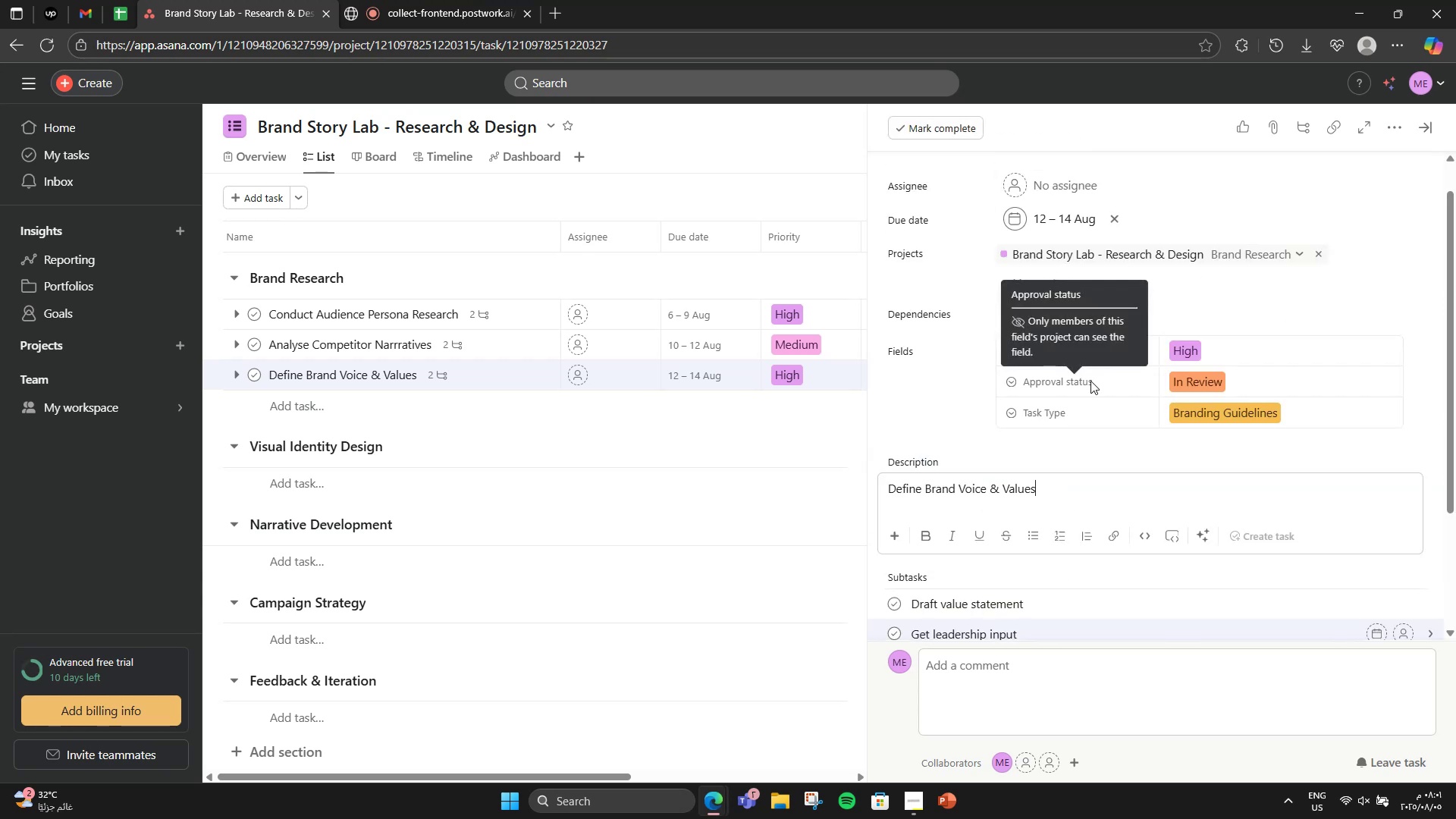 
scroll: coordinate [1090, 381], scroll_direction: down, amount: 1.0
 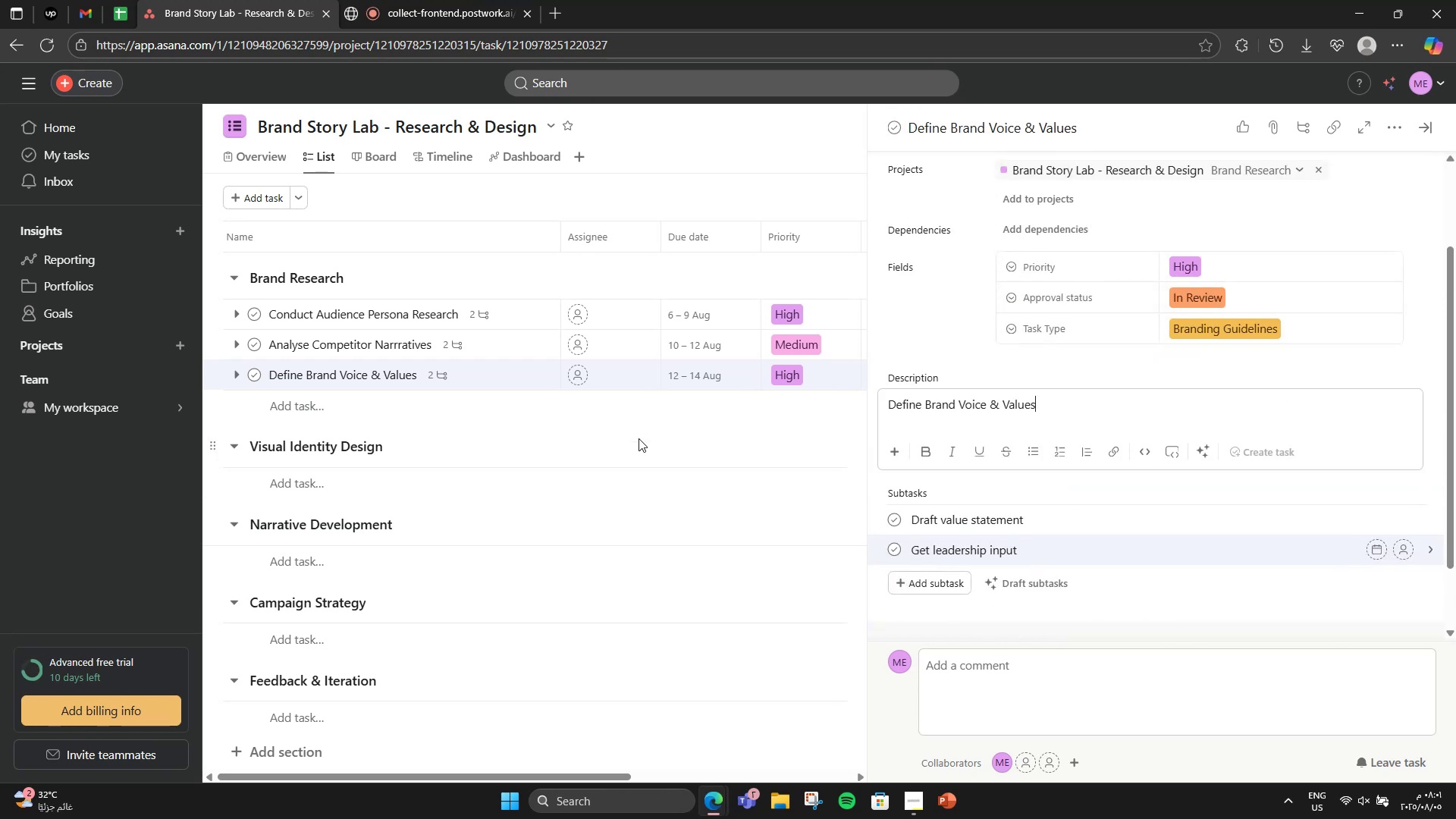 
left_click([648, 427])
 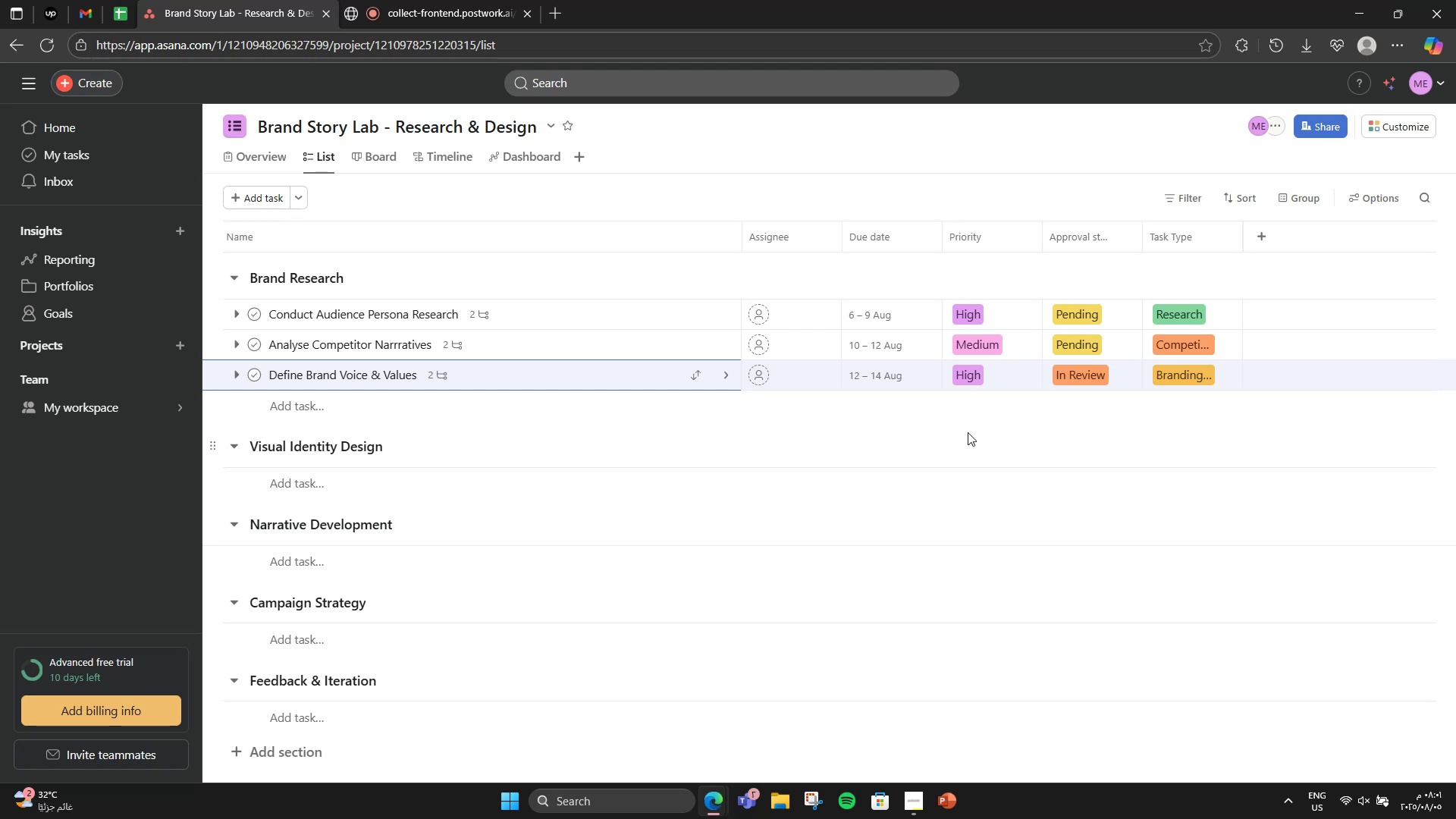 
wait(14.87)
 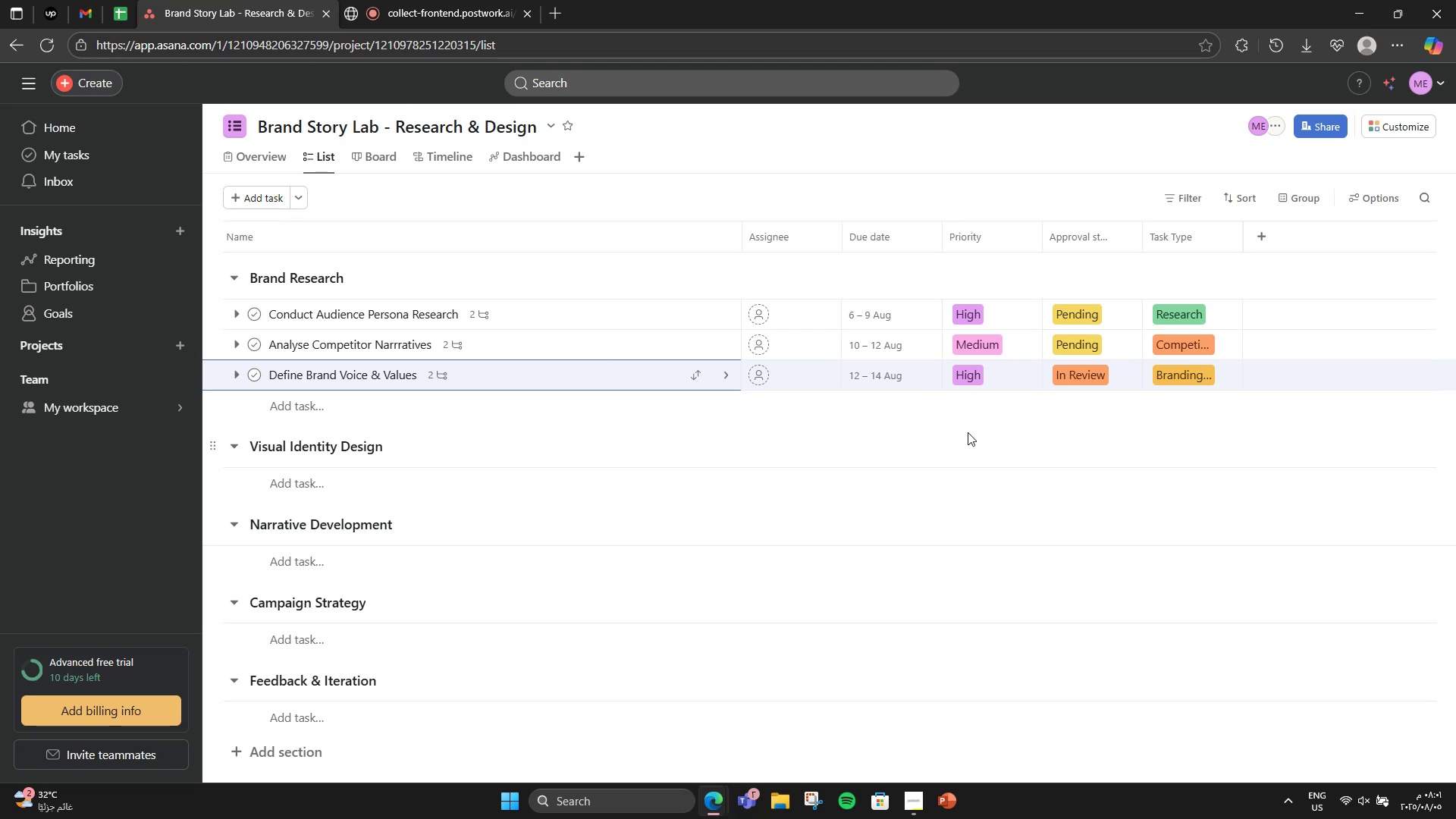 
left_click([553, 381])
 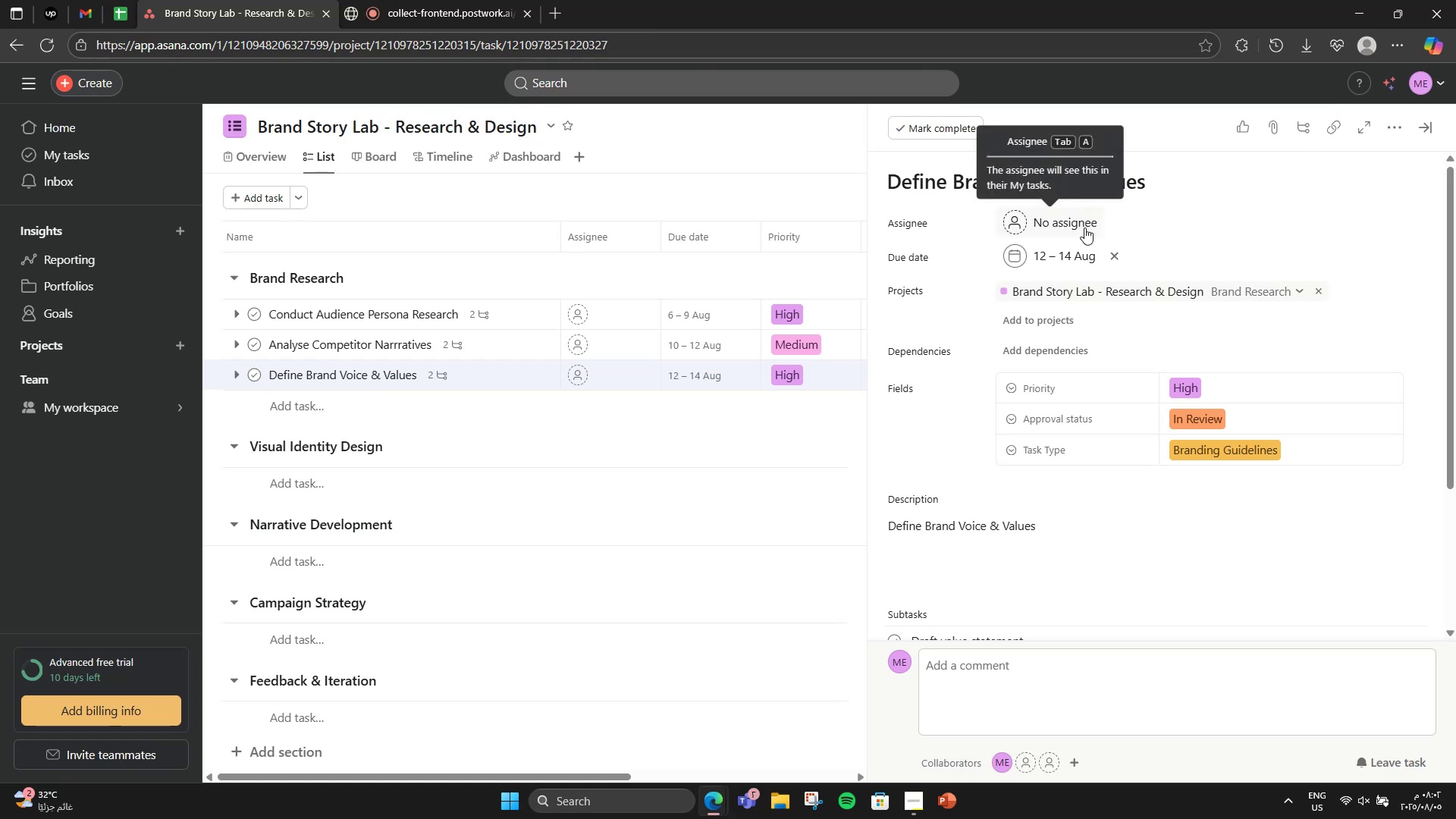 
wait(18.13)
 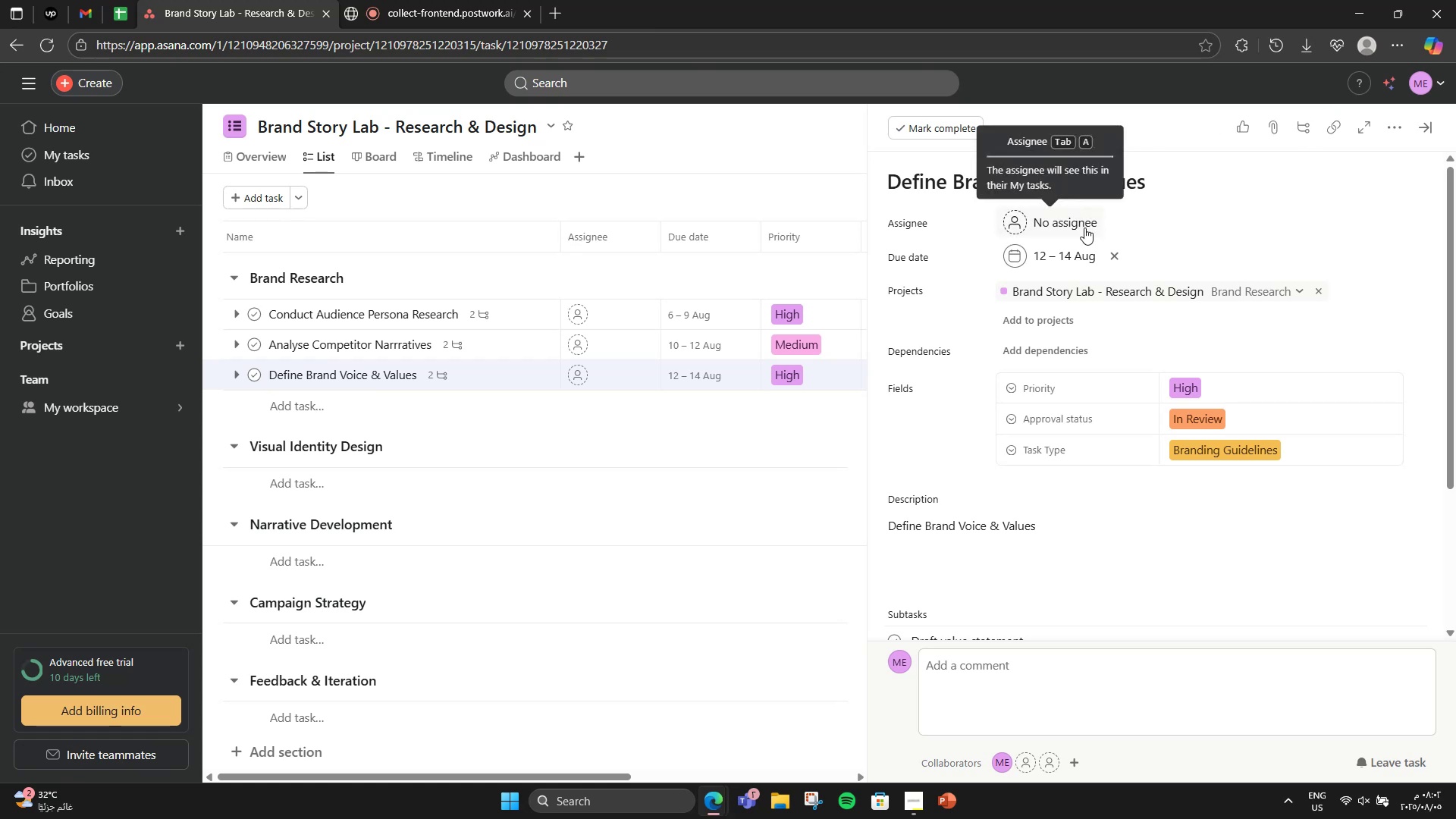 
left_click([346, 468])
 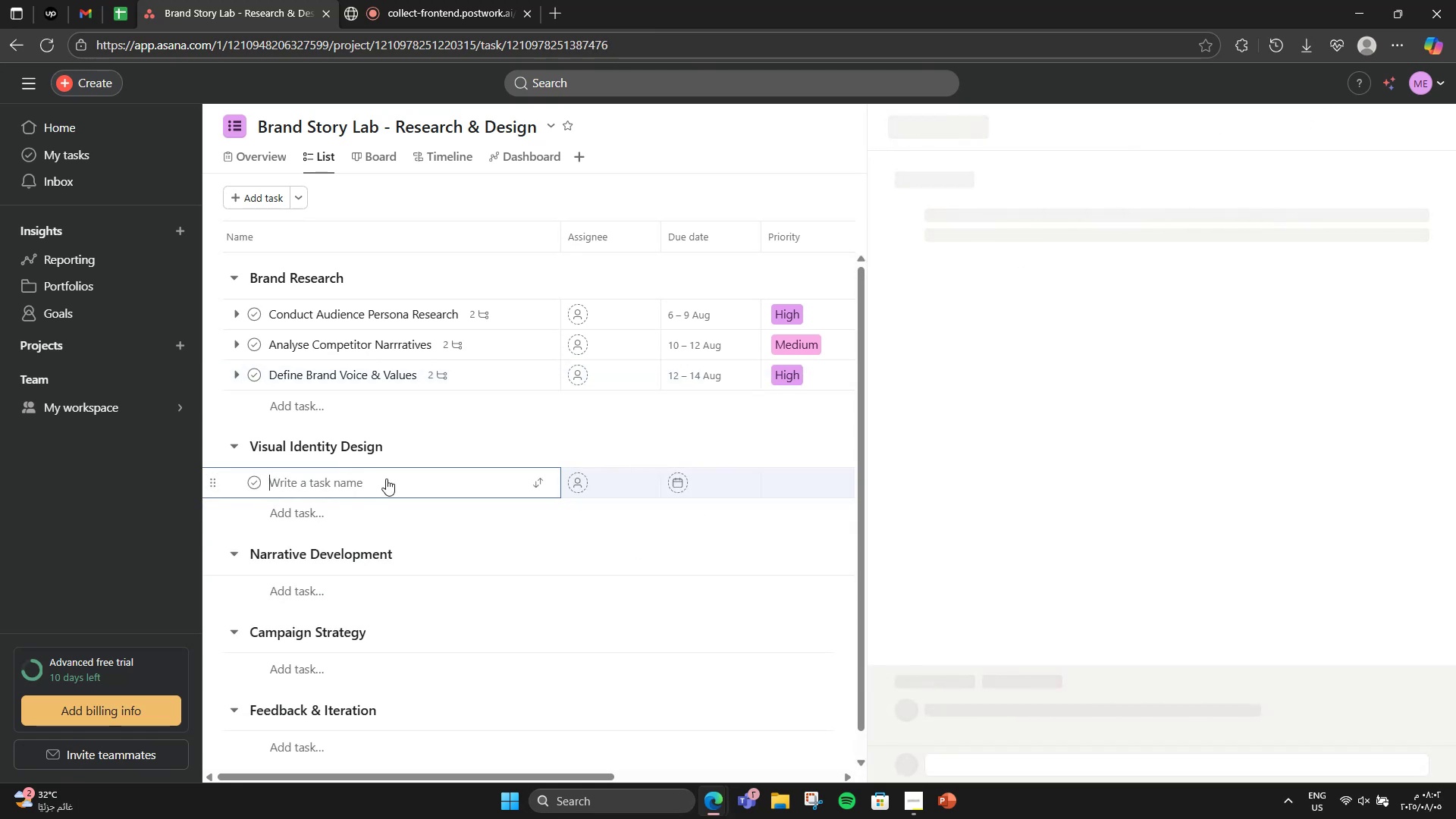 
type(Design Brand Moodboard)
 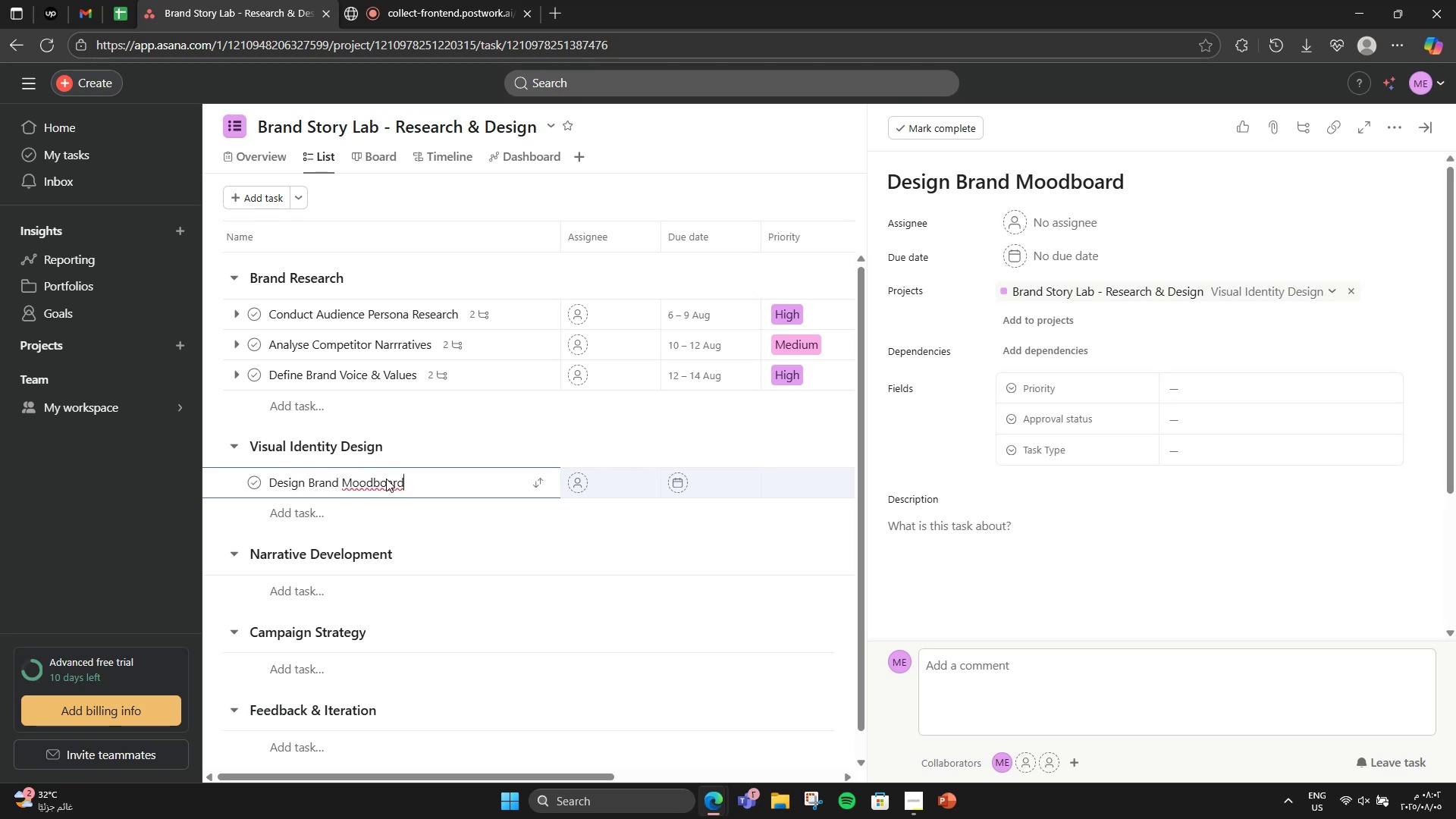 
key(Enter)
 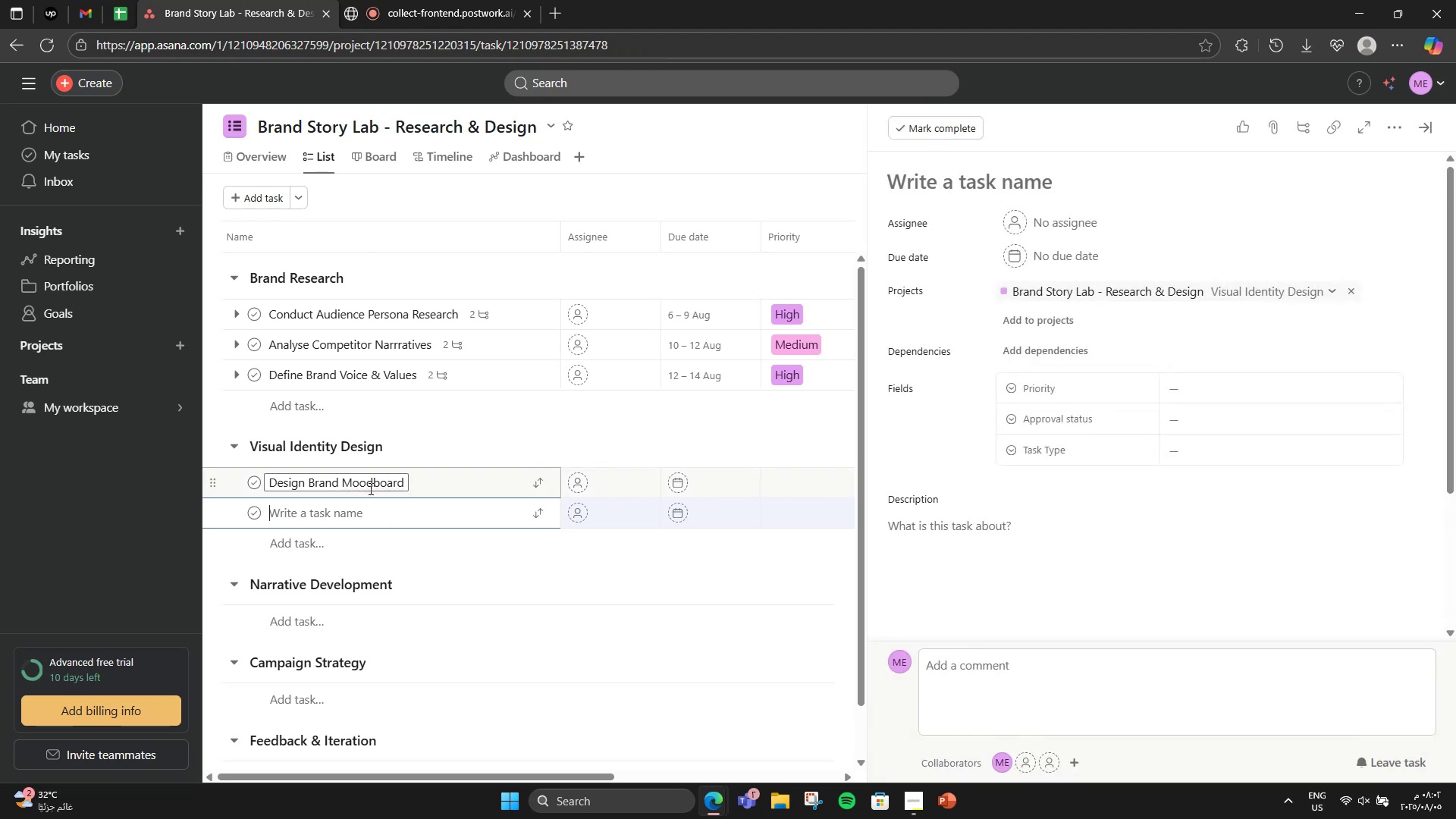 
type(Develop Logo Cocept)
 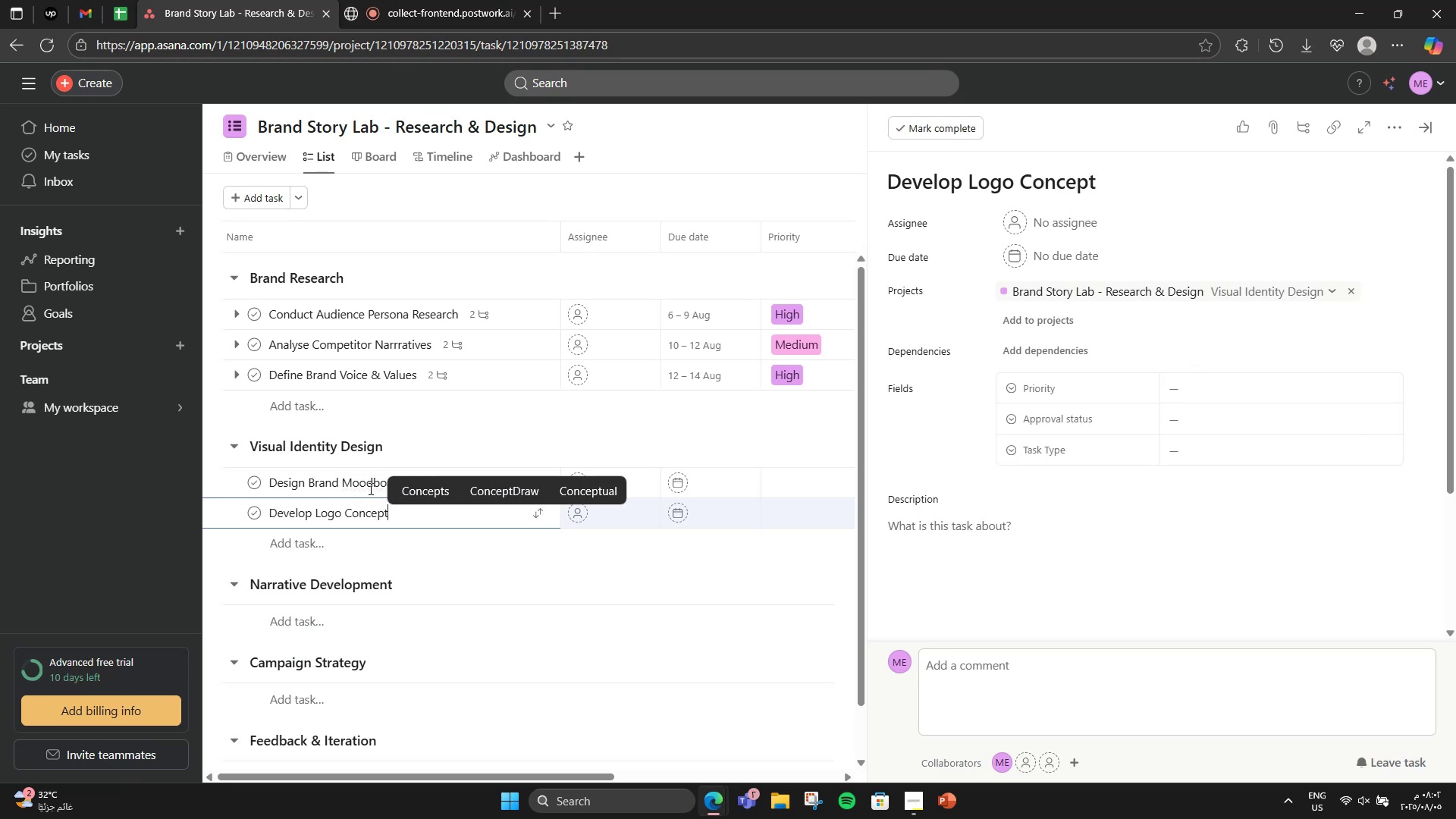 
hold_key(key=N, duration=18.25)
 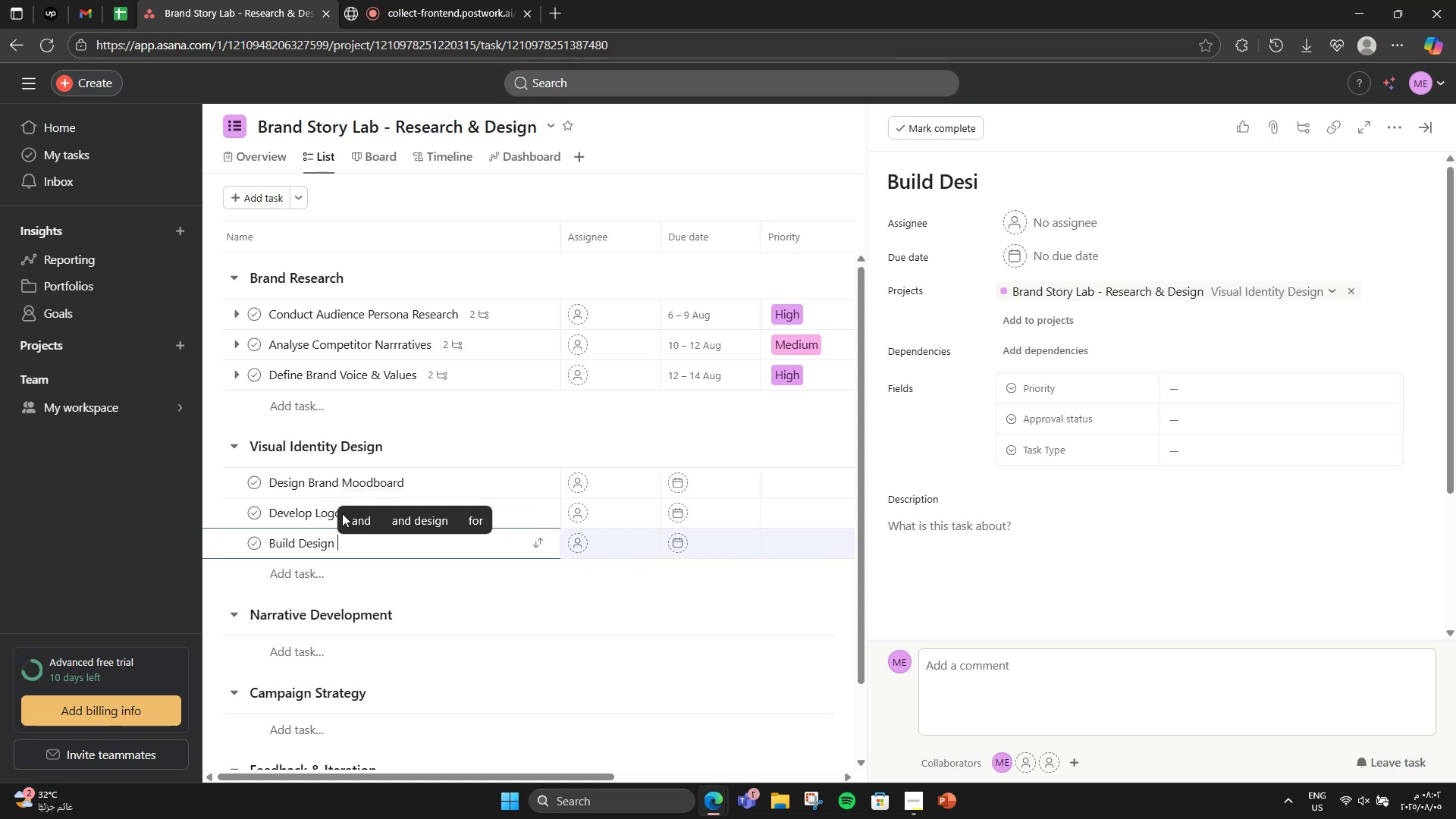 
key(S)
 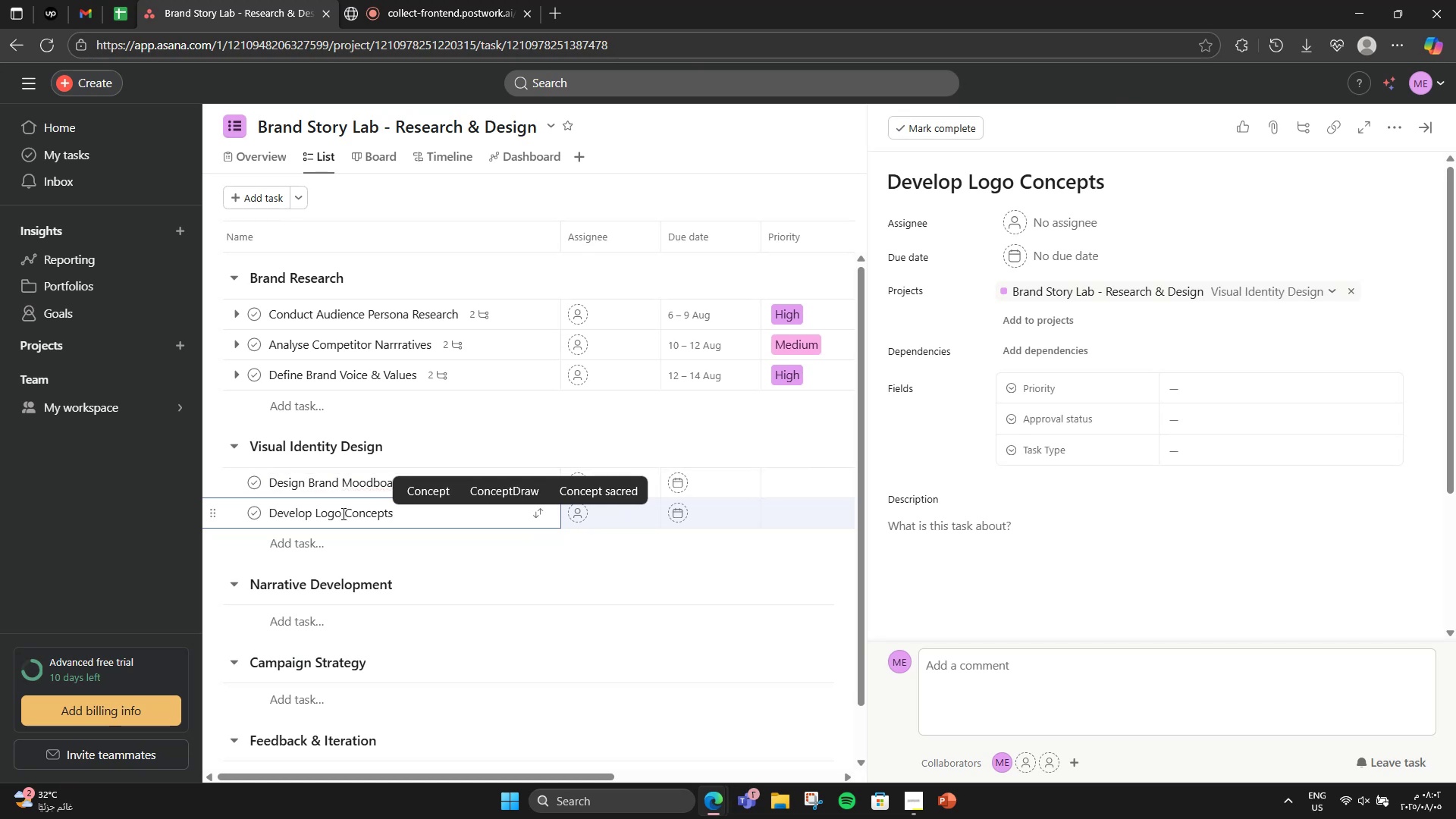 
key(Enter)
 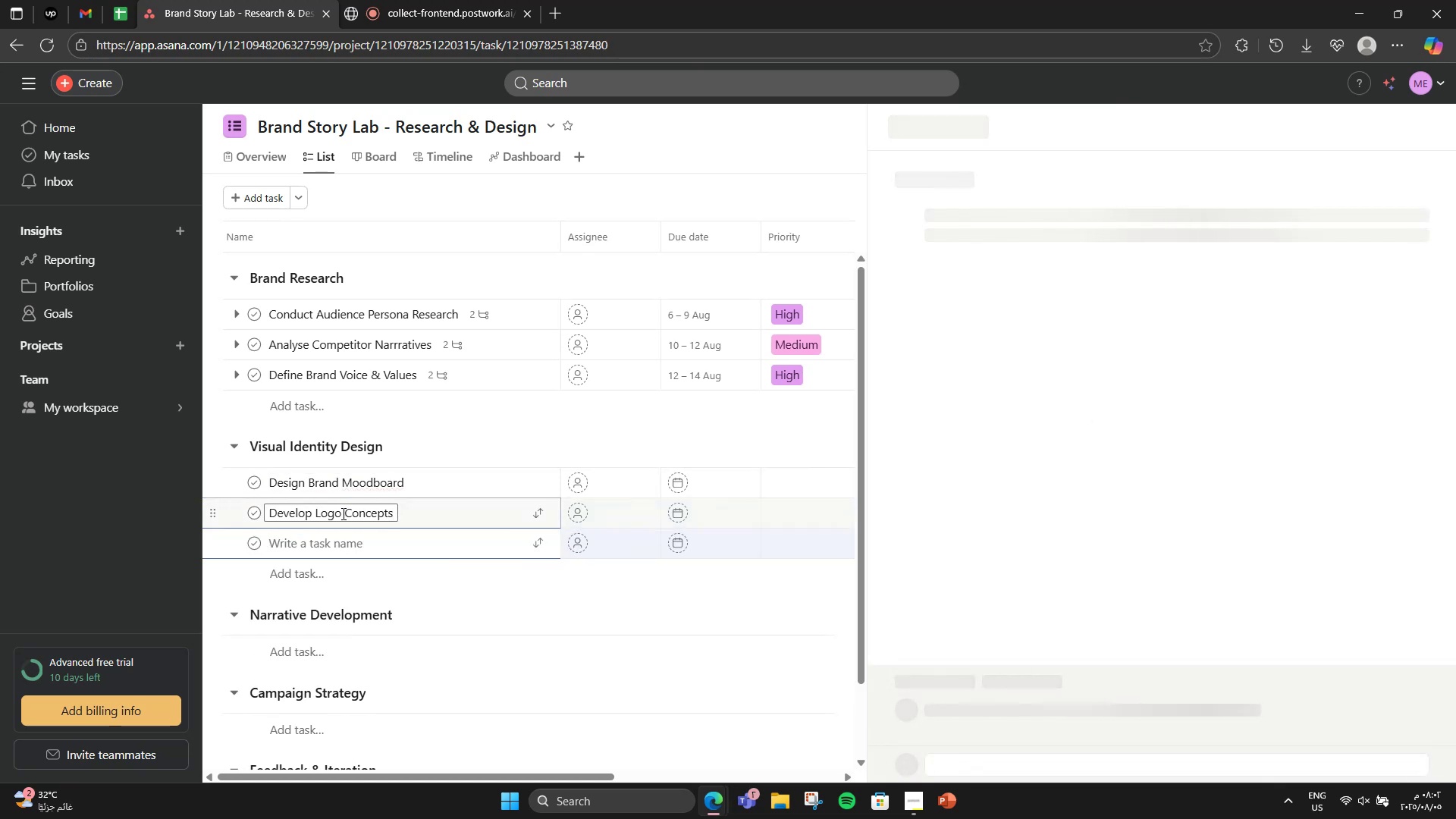 
type(Build Desig System)
 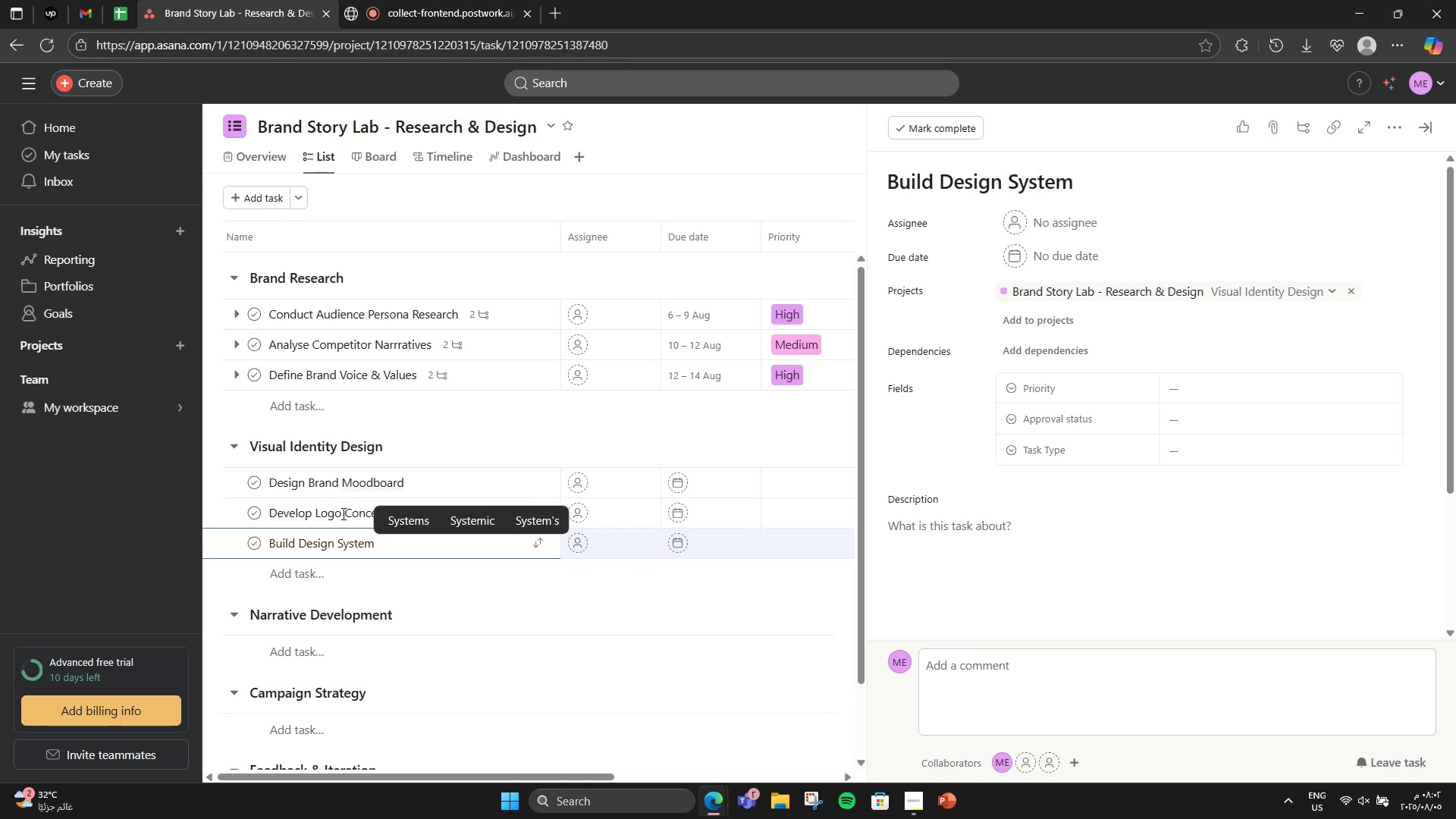 
type( ())
 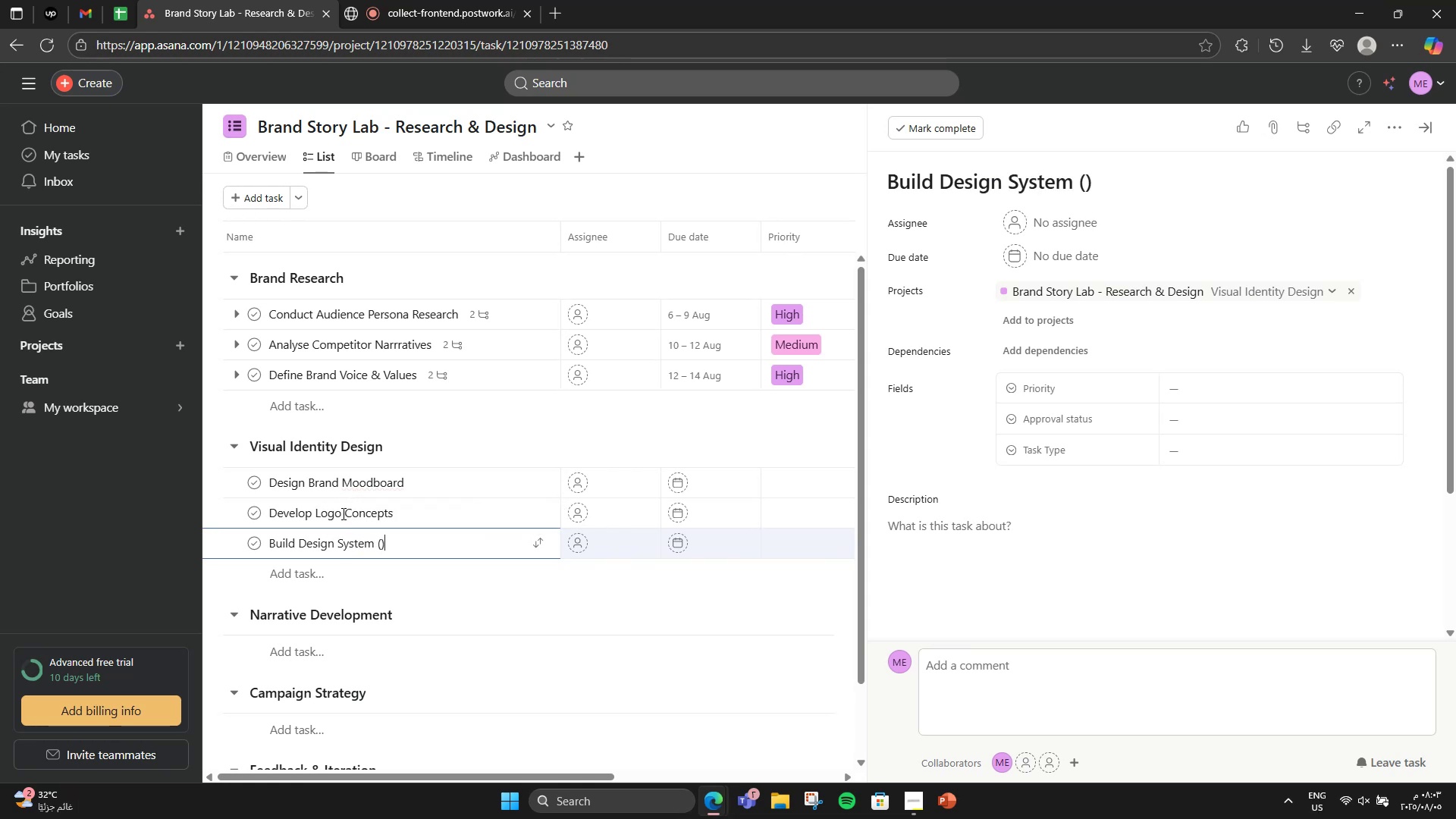 
 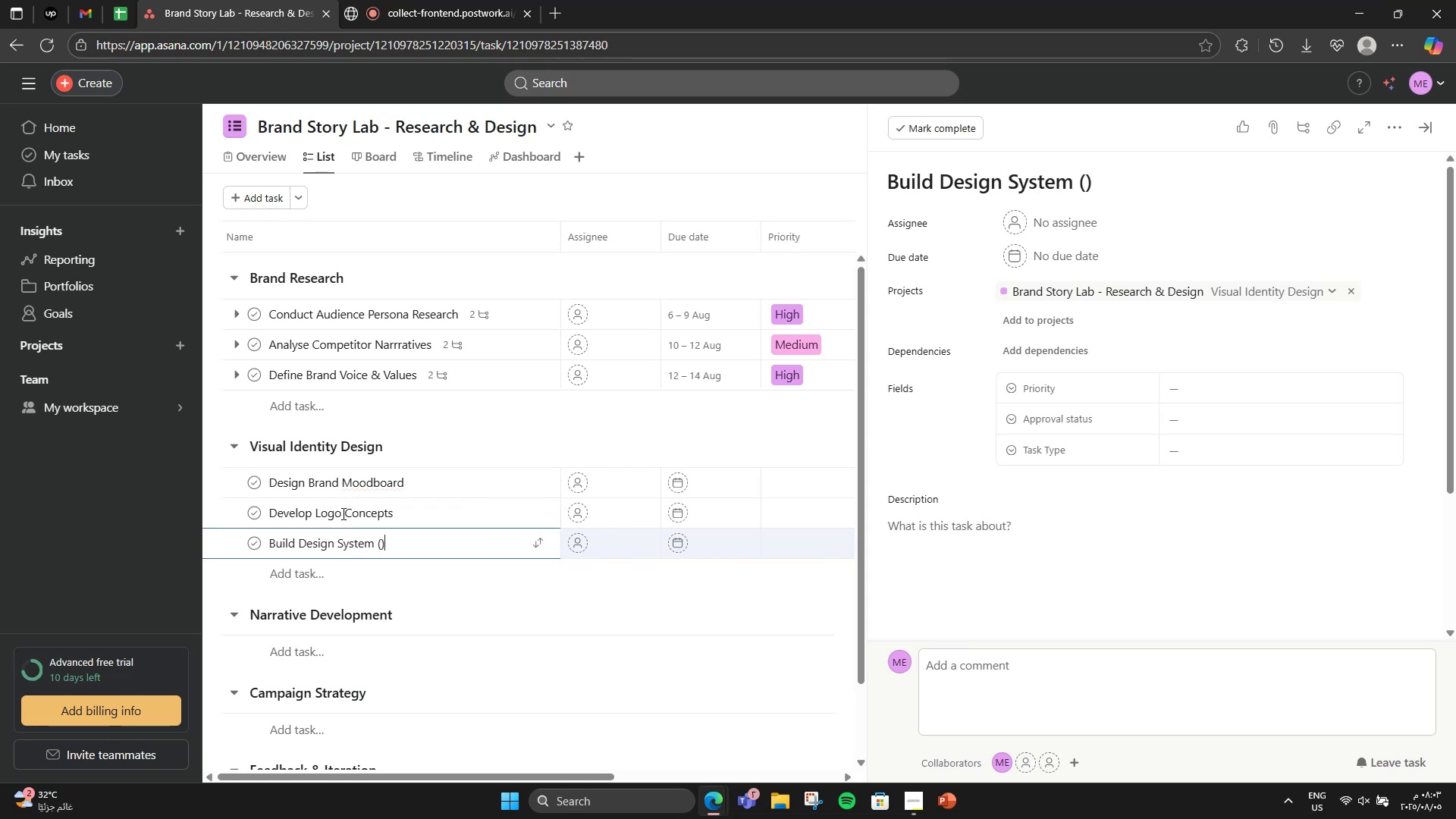 
key(ArrowLeft)
 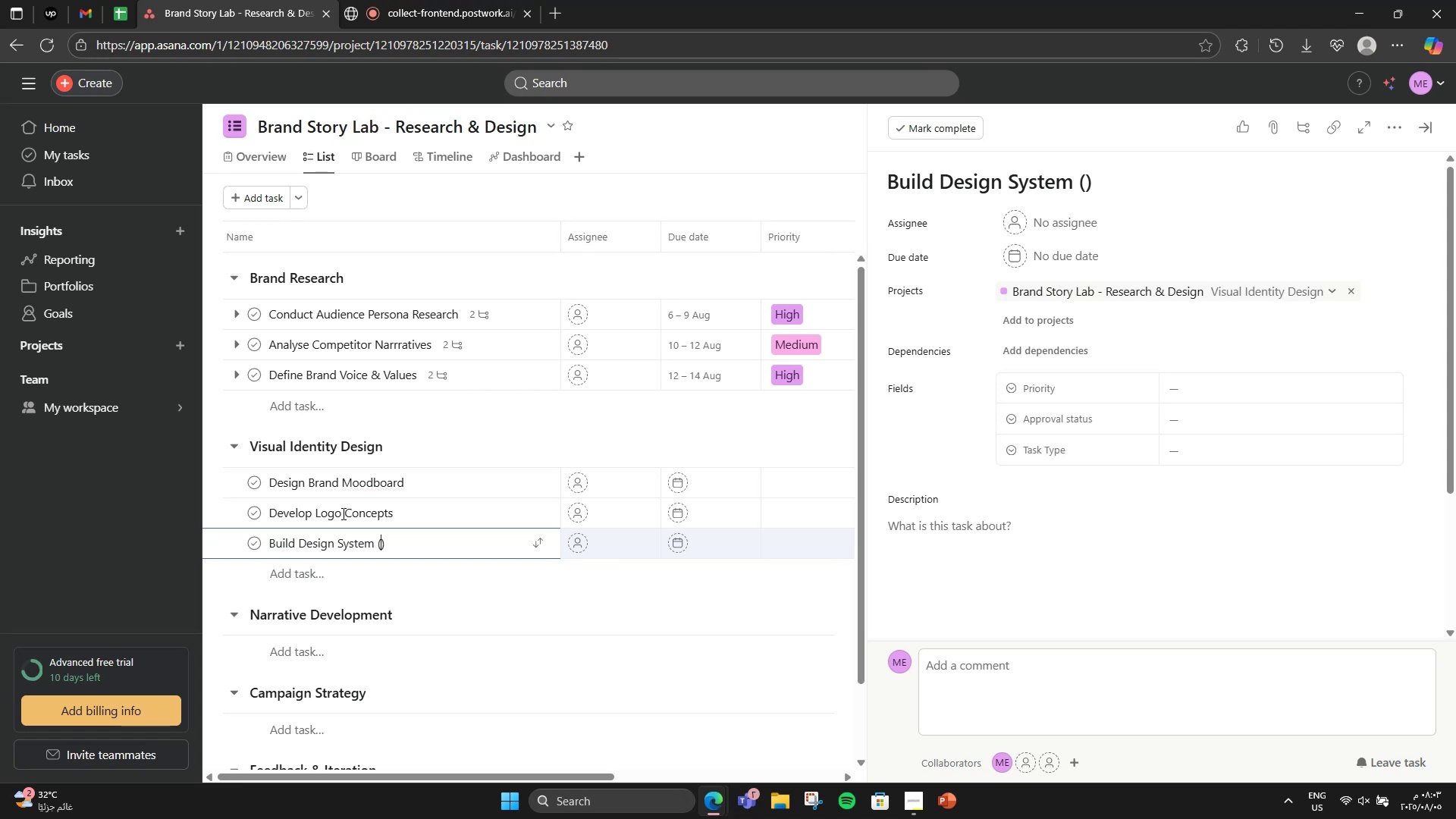 
type(Ui )
key(Backspace)
key(Backspace)
type(i)
key(Backspace)
type(I Kit)
 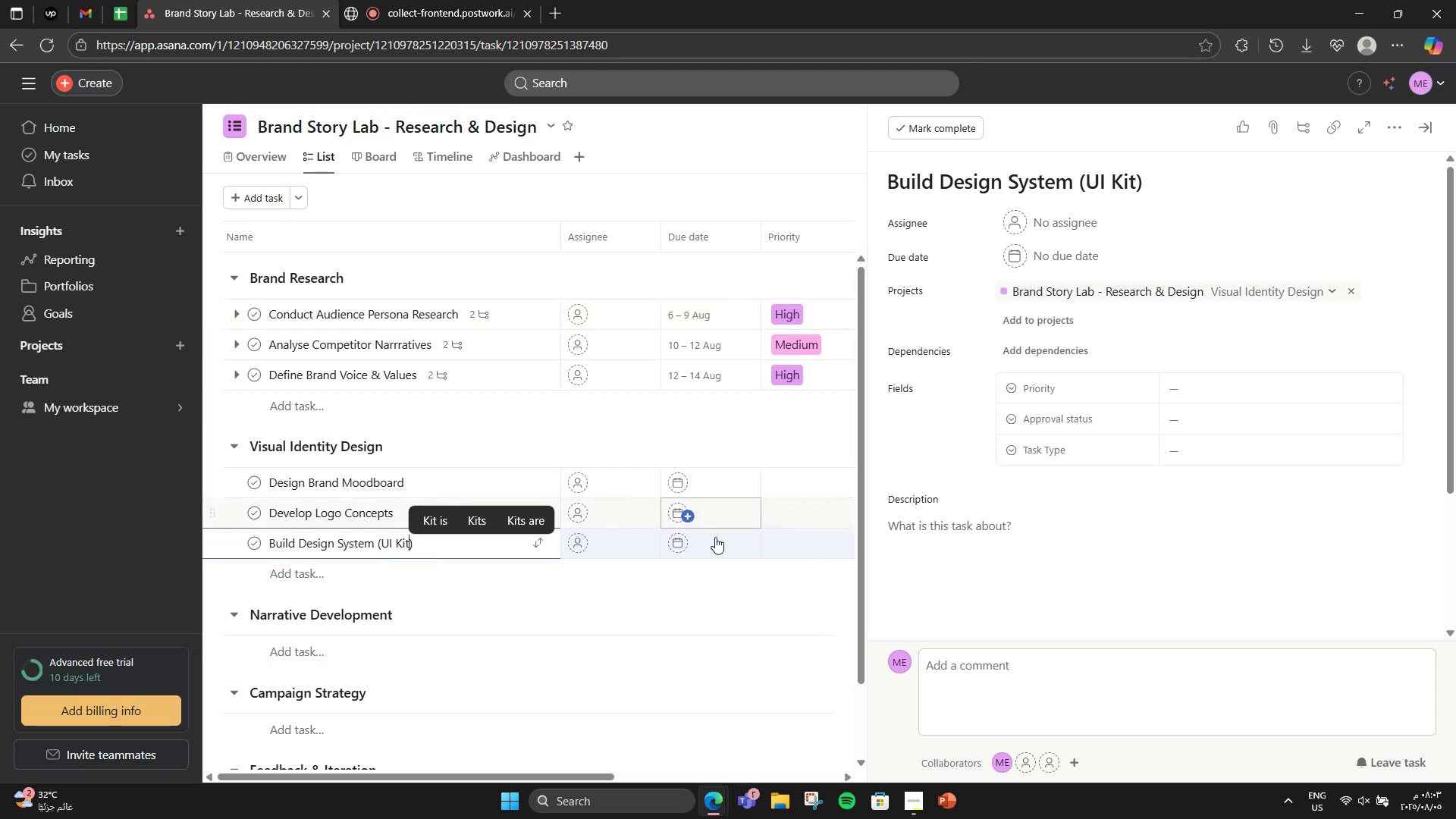 
double_click([465, 480])
 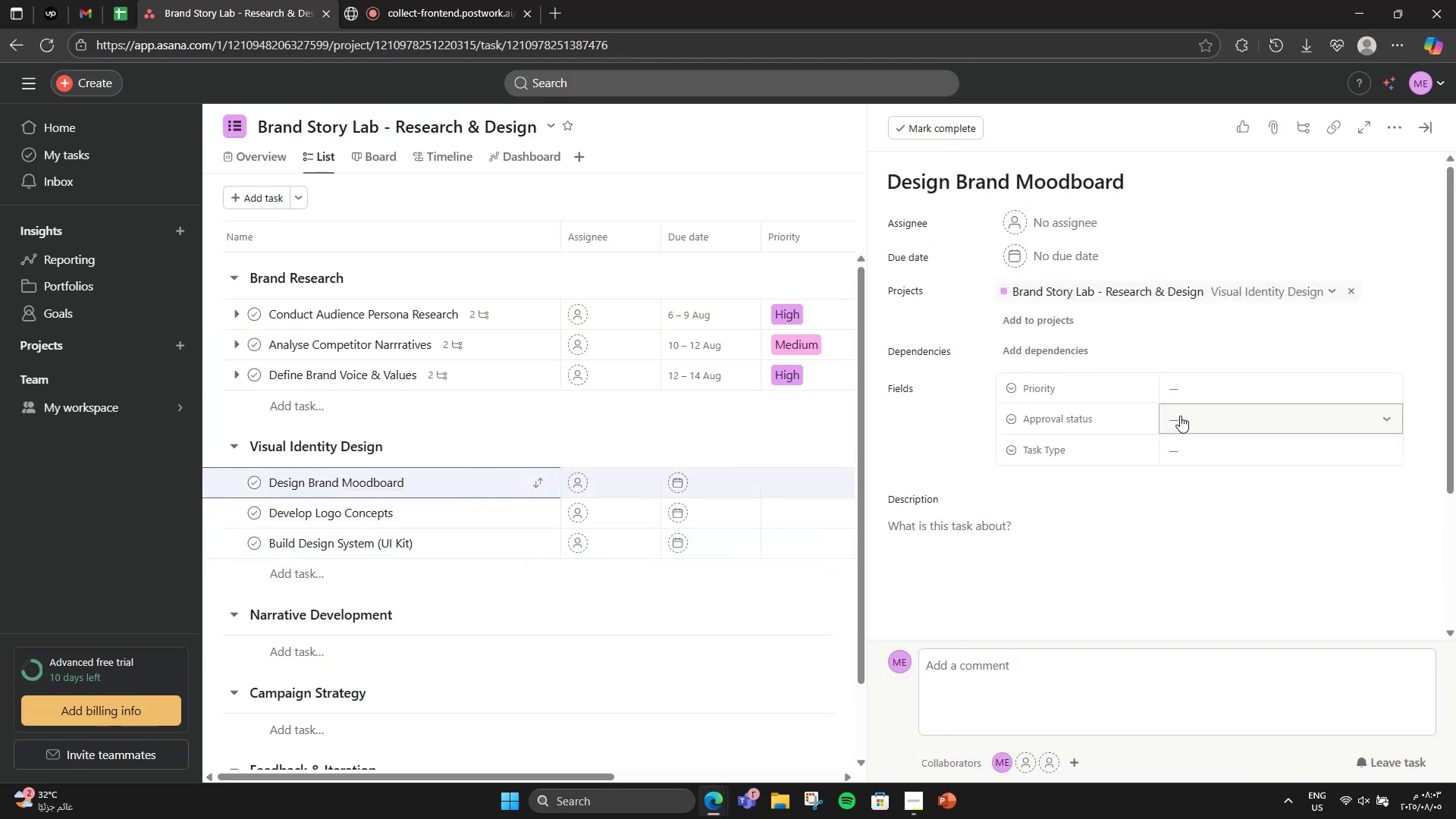 
left_click([1068, 512])
 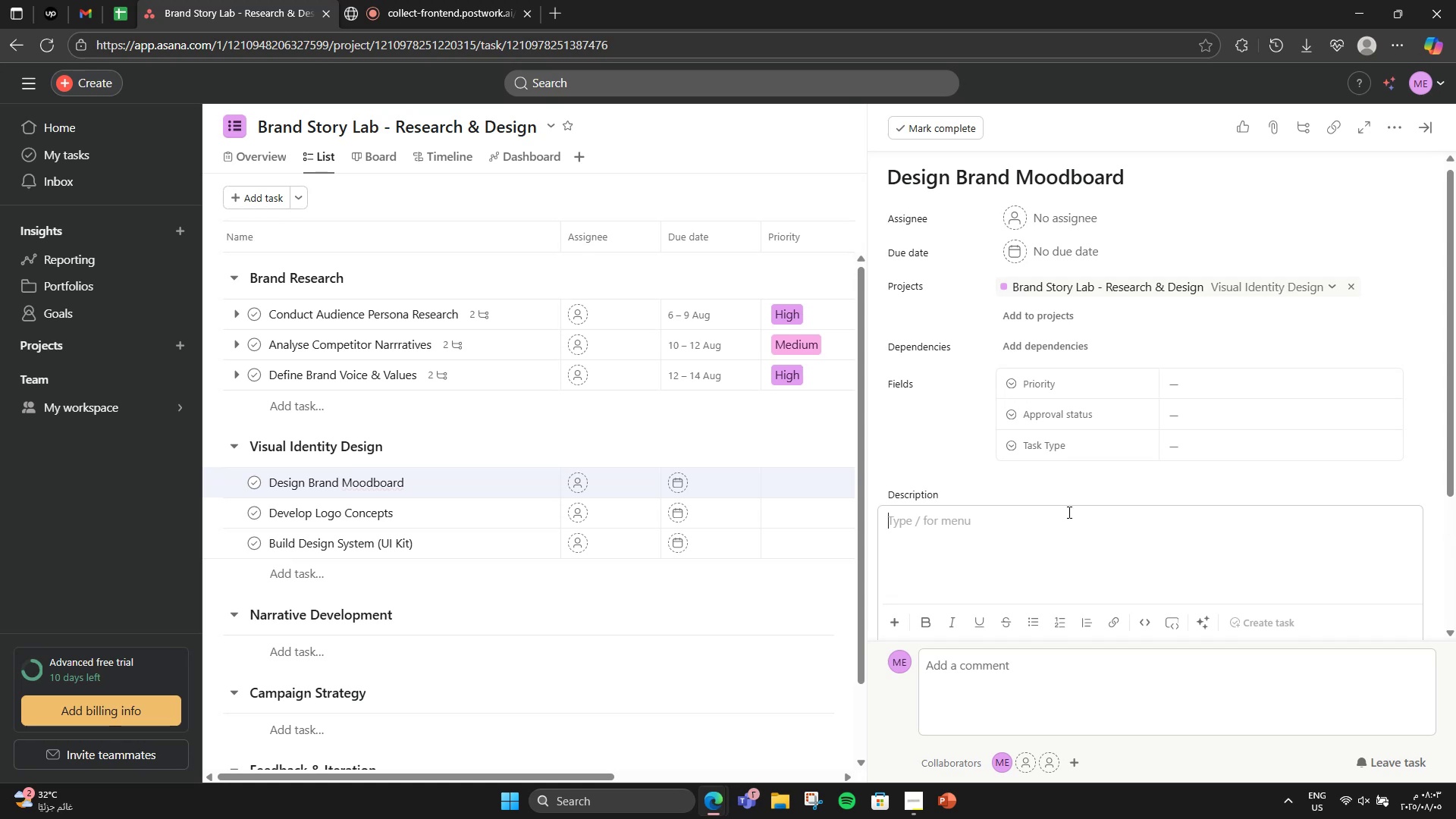 
wait(7.42)
 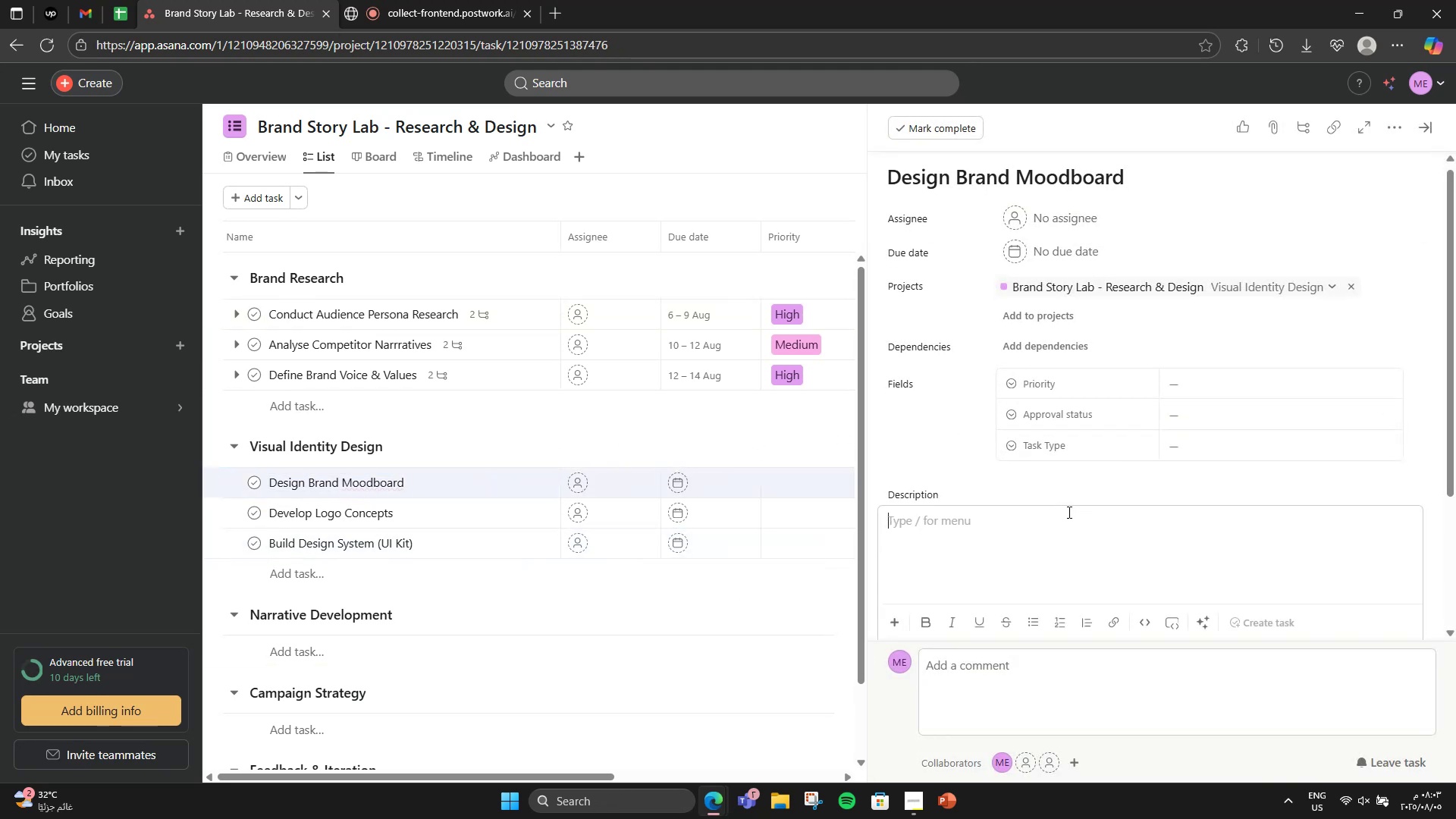 
left_click([1068, 512])
 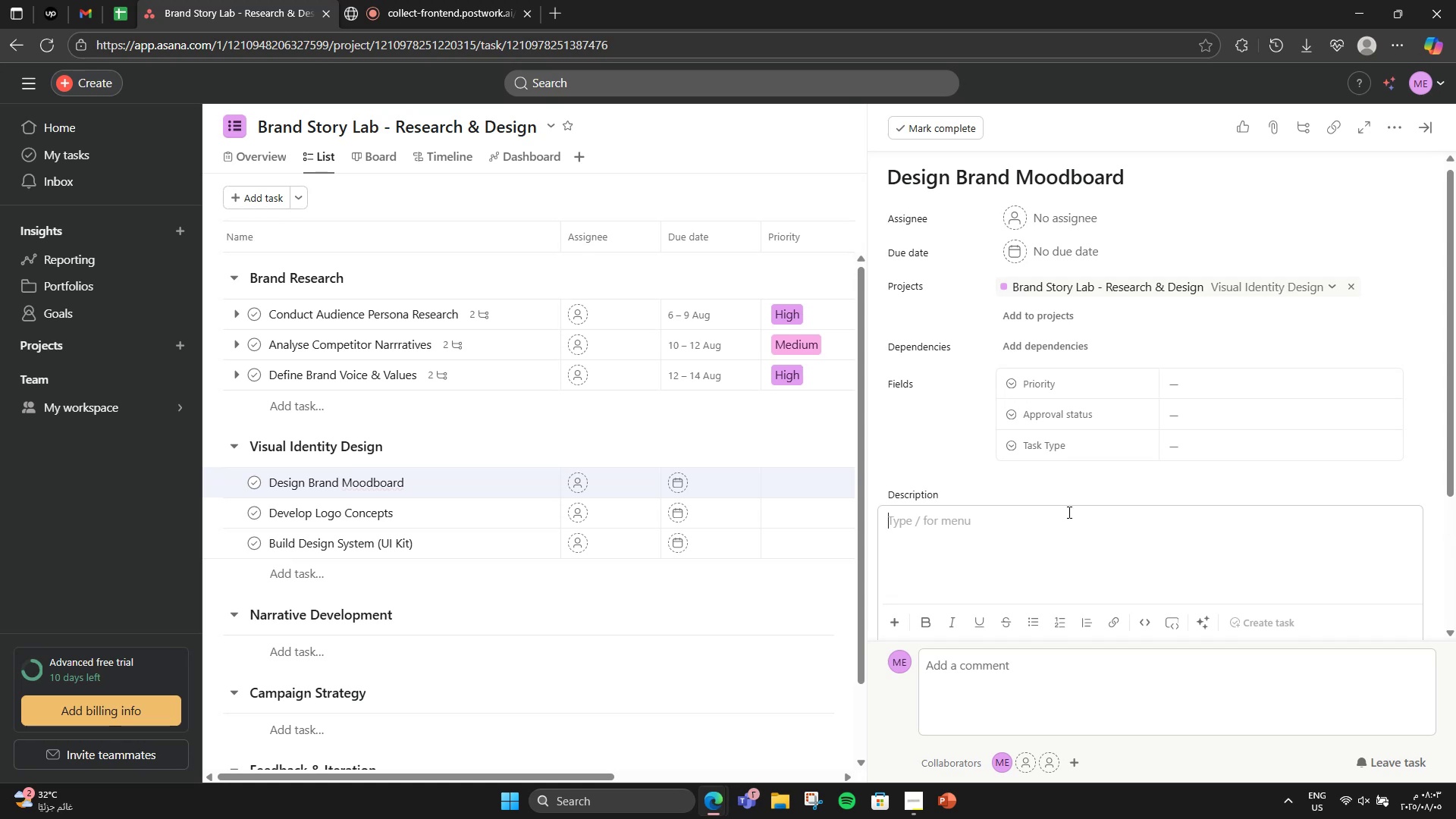 
type(Visually express )
 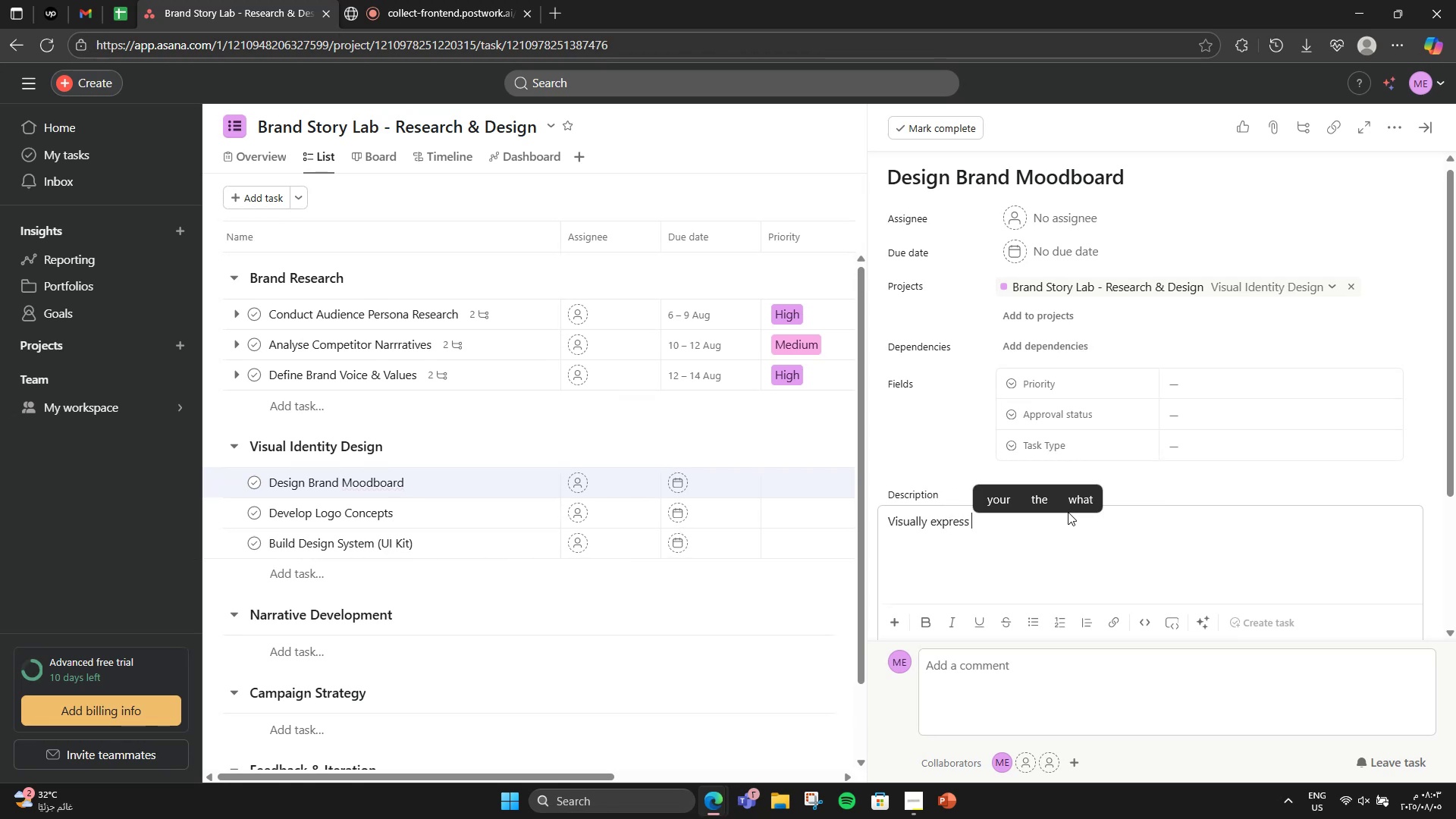 
type(the brand feel and story)
 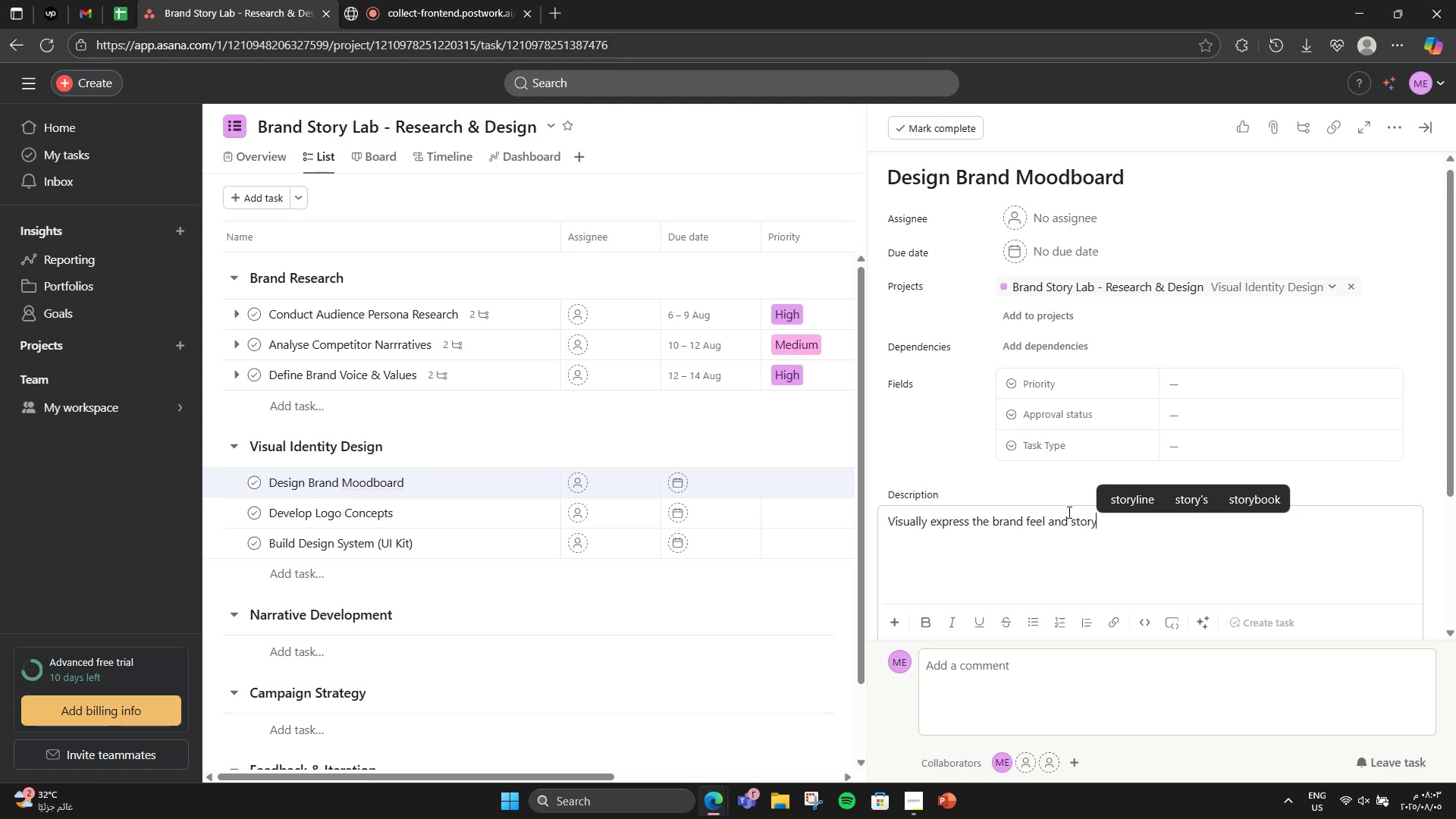 
scroll: coordinate [1037, 541], scroll_direction: down, amount: 2.0
 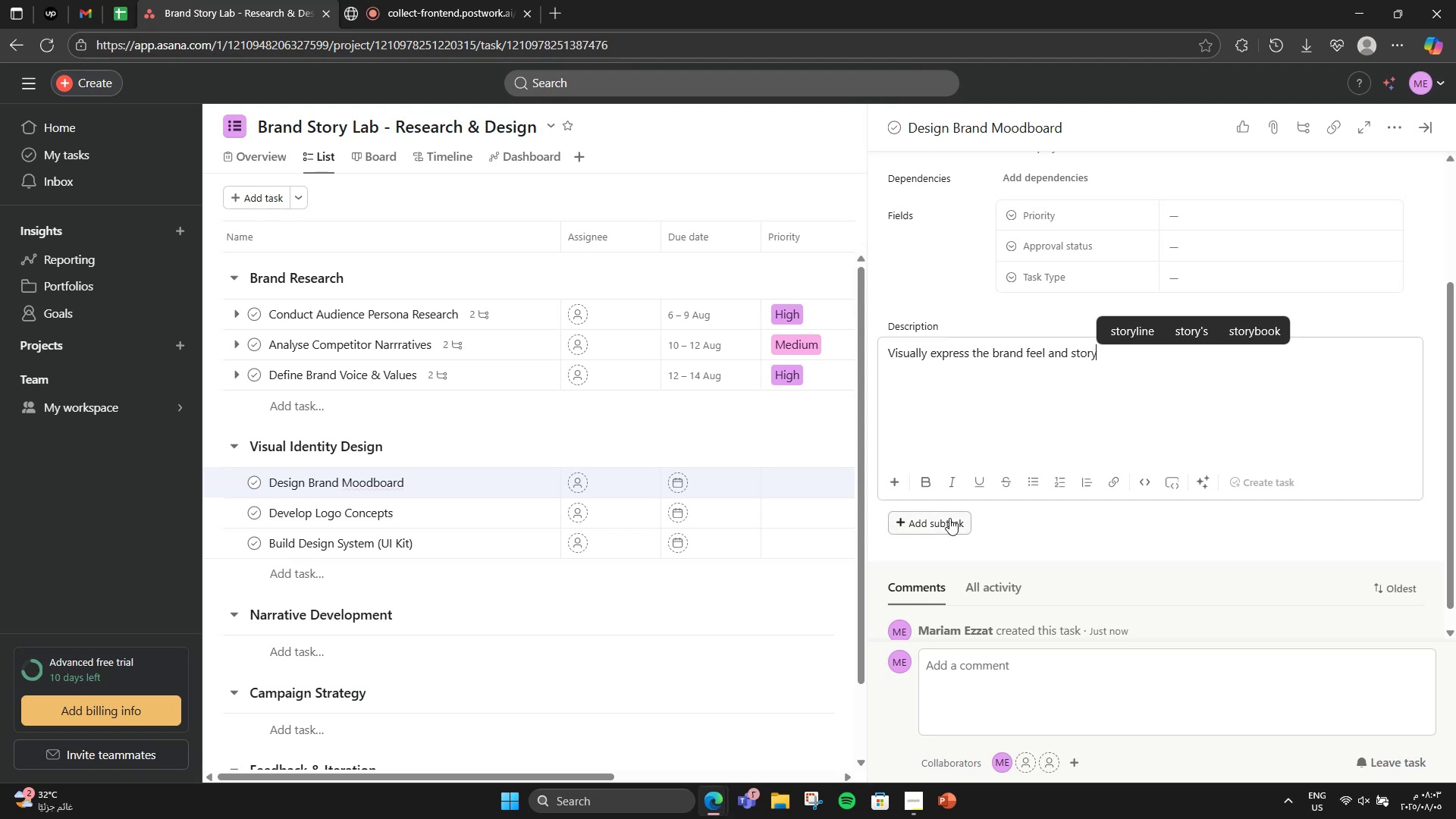 
left_click([949, 518])
 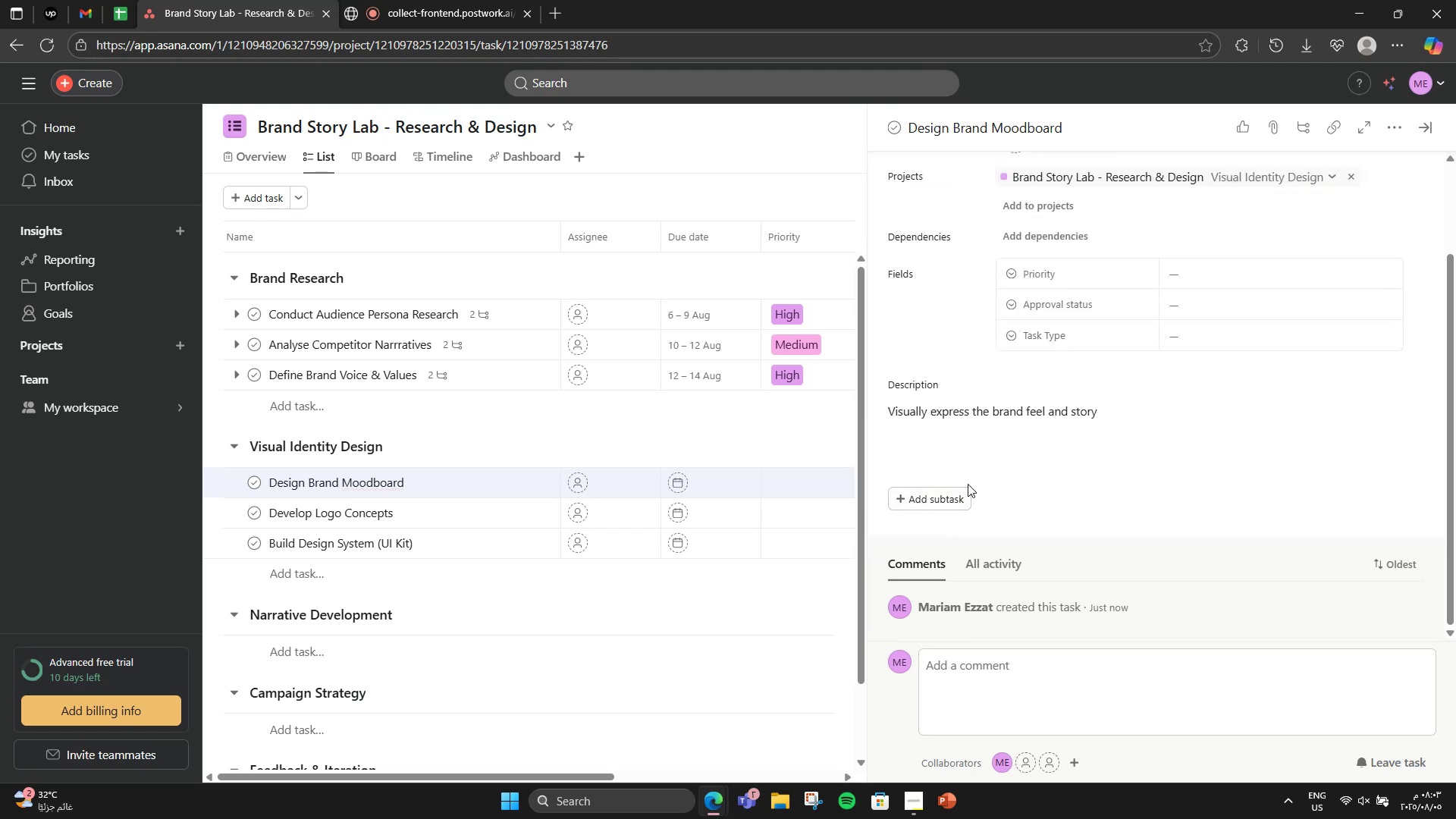 
left_click([937, 496])
 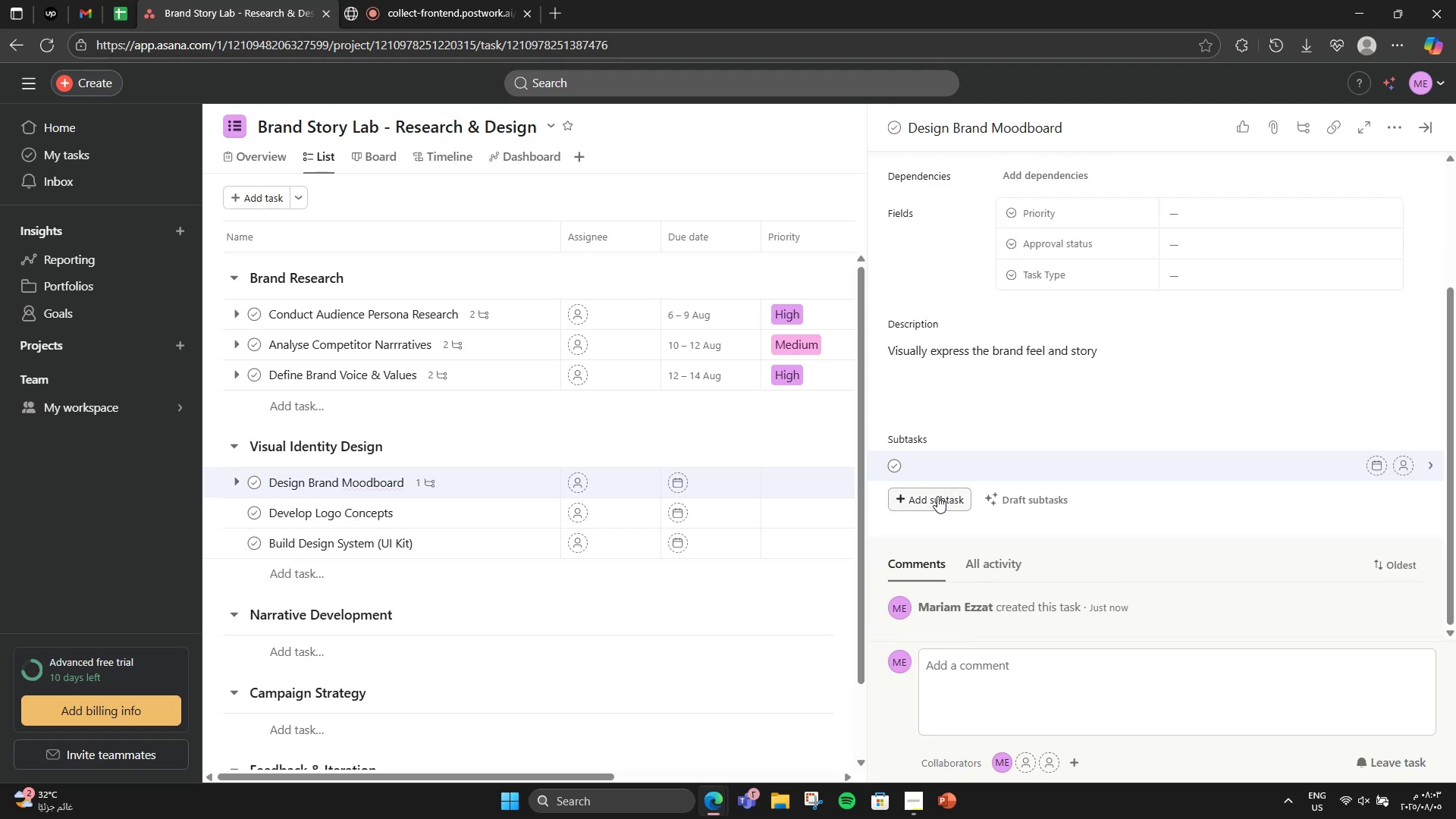 
type(Ci)
key(Backspace)
type(ollect visuals )
key(Backspace)
 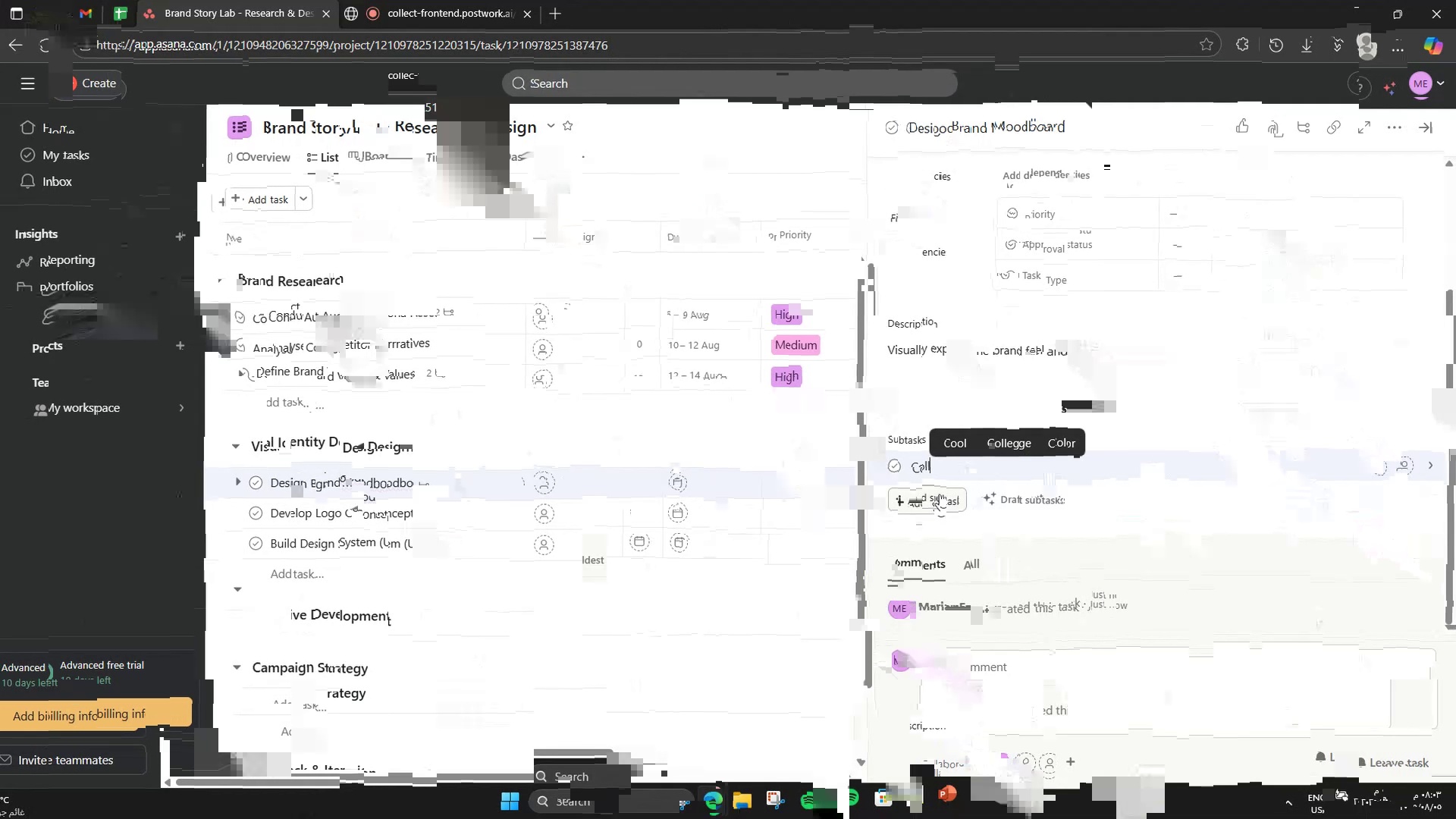 
key(Enter)
 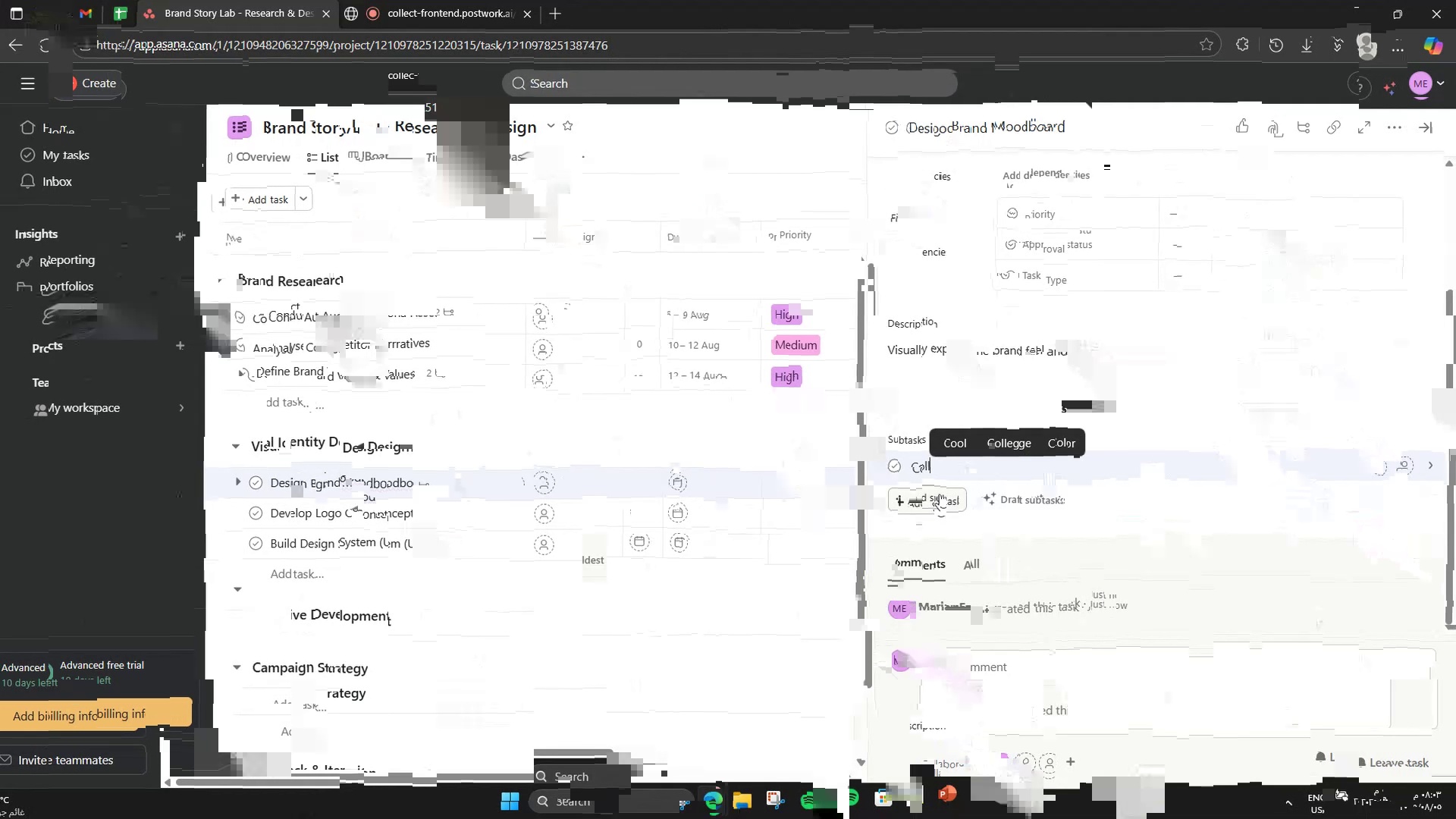 
type(Color )
key(Backspace)
key(Backspace)
type(ur + typor)
key(Backspace)
type(graphy)
 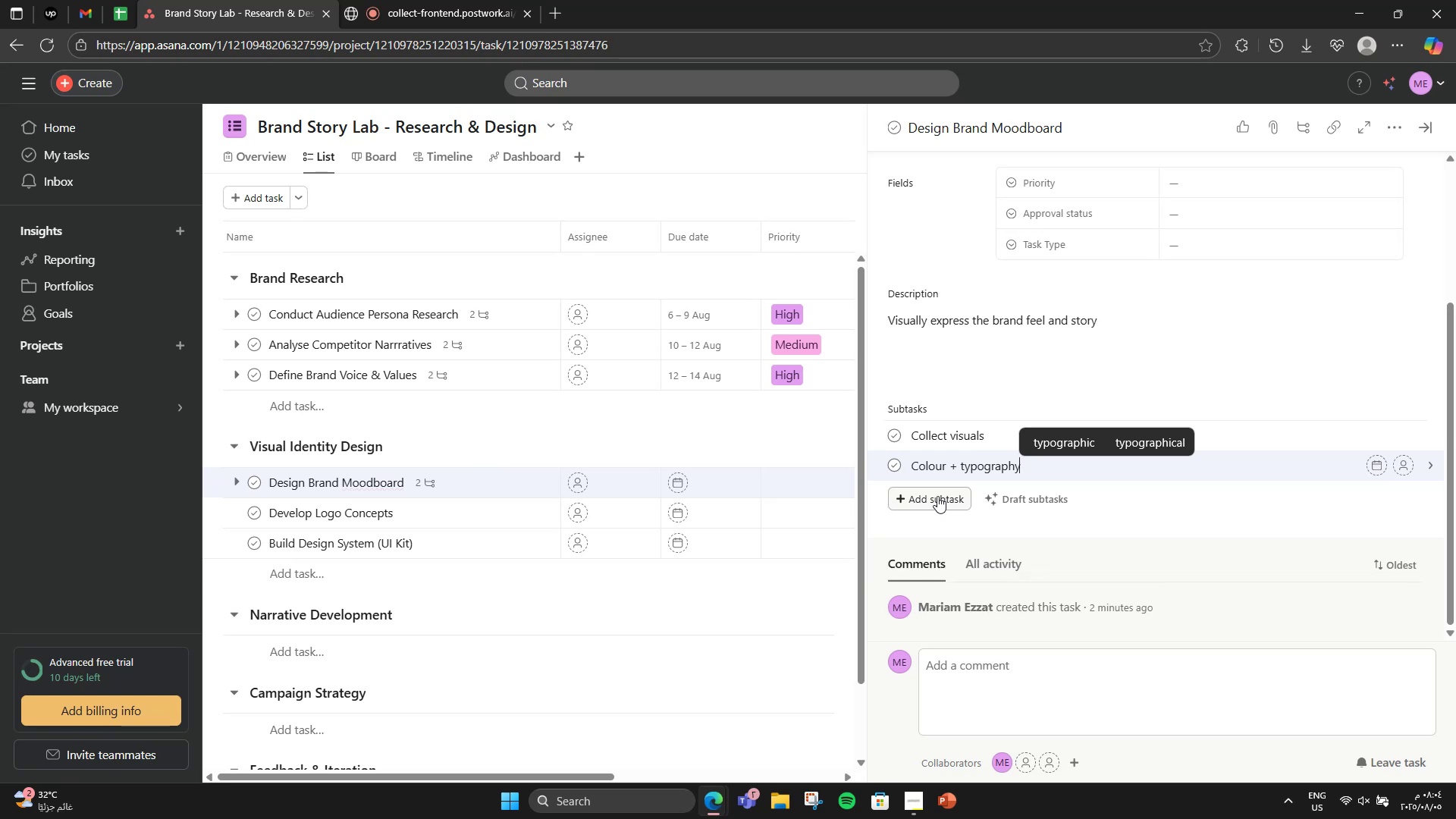 
type( exploration)
 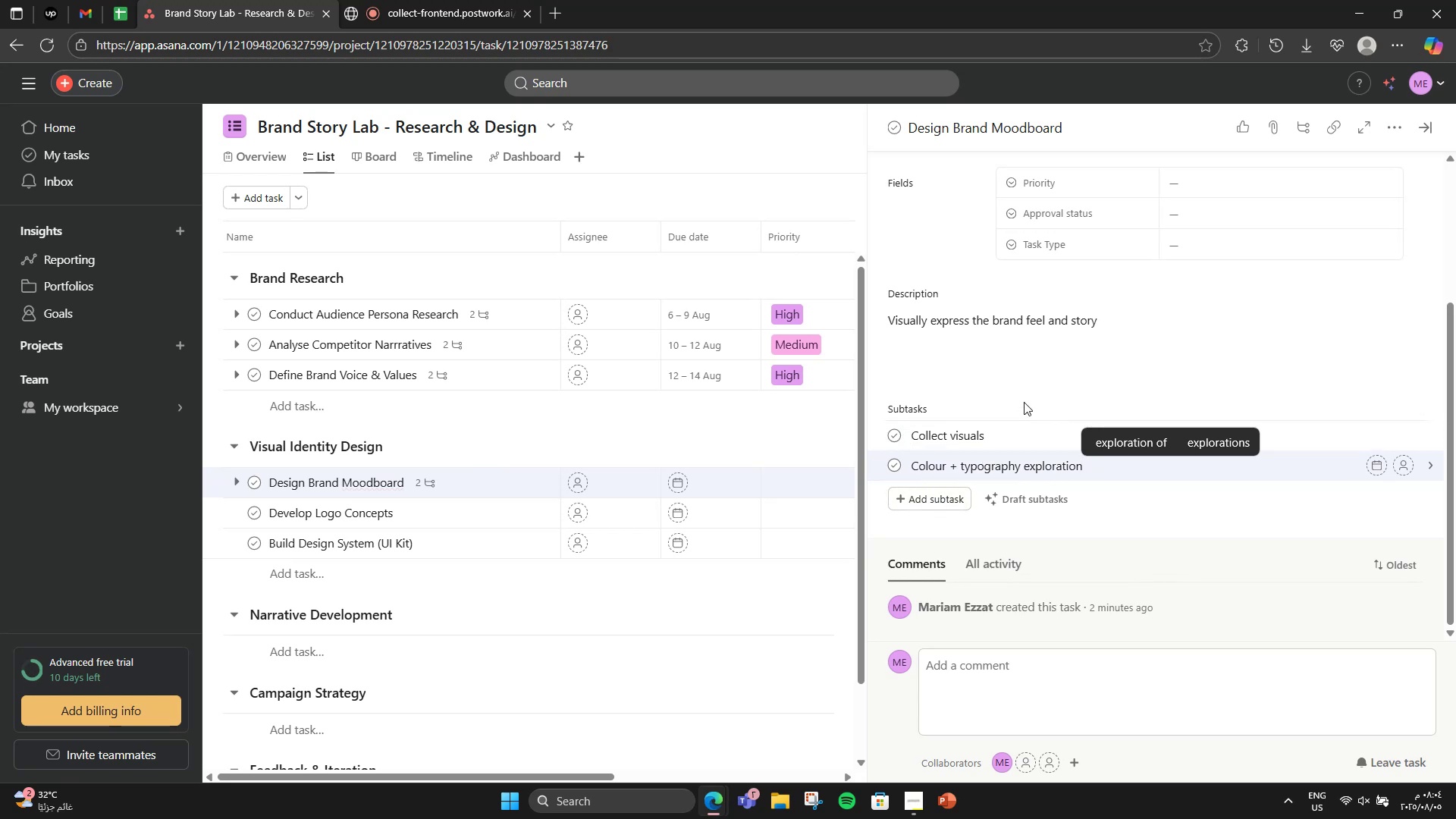 
wait(5.13)
 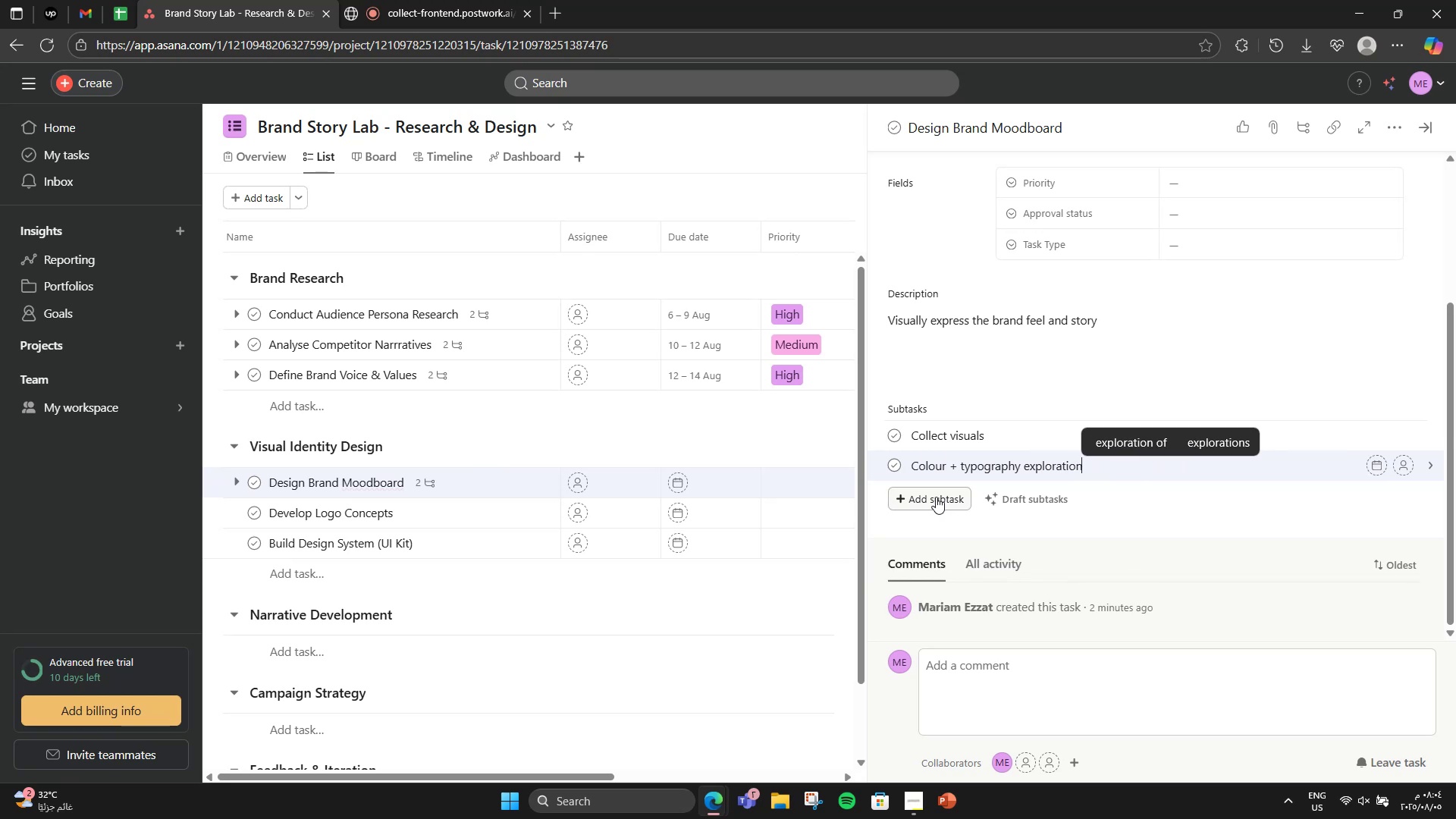 
left_click([1024, 401])
 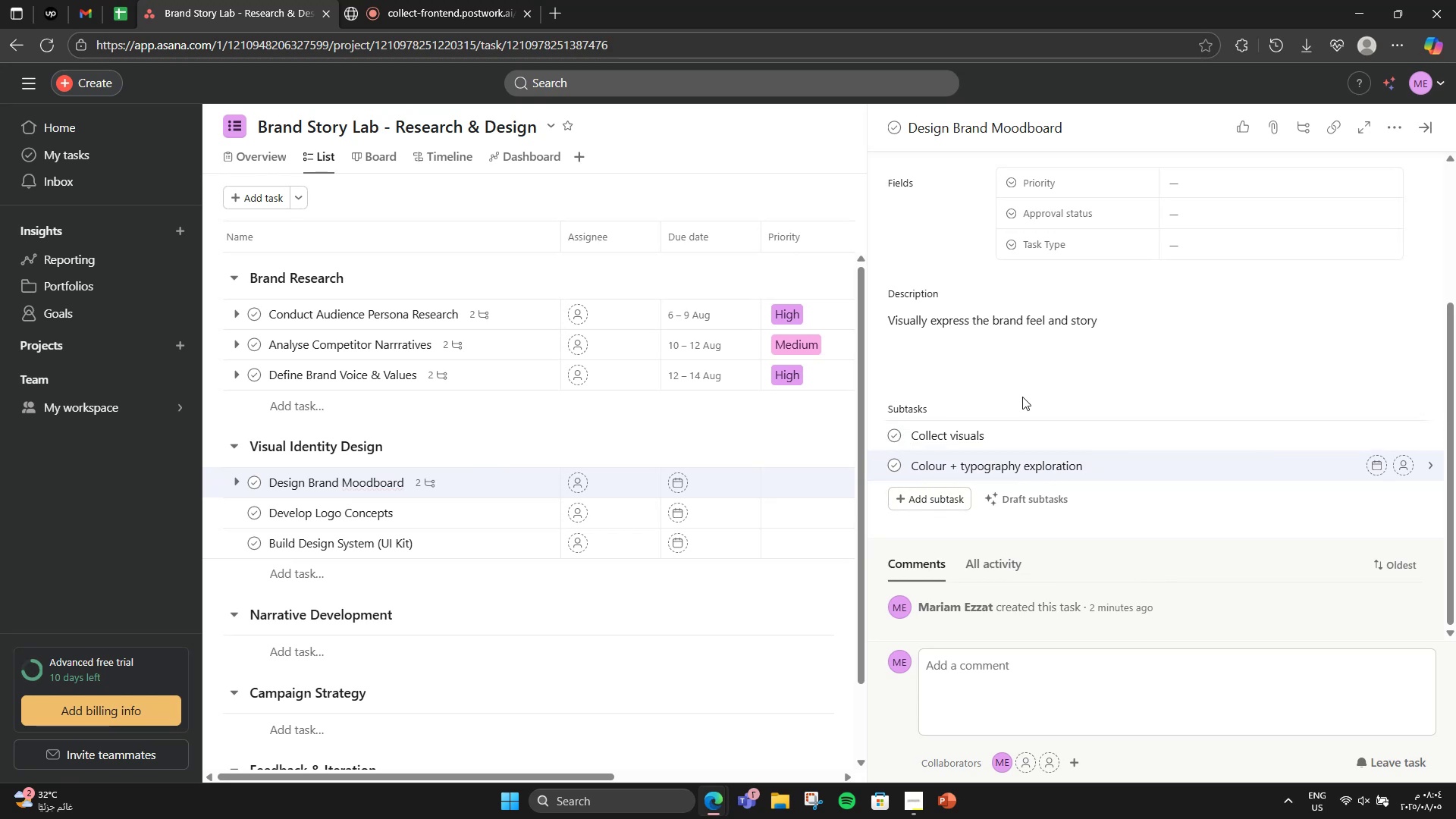 
scroll: coordinate [970, 357], scroll_direction: up, amount: 3.0
 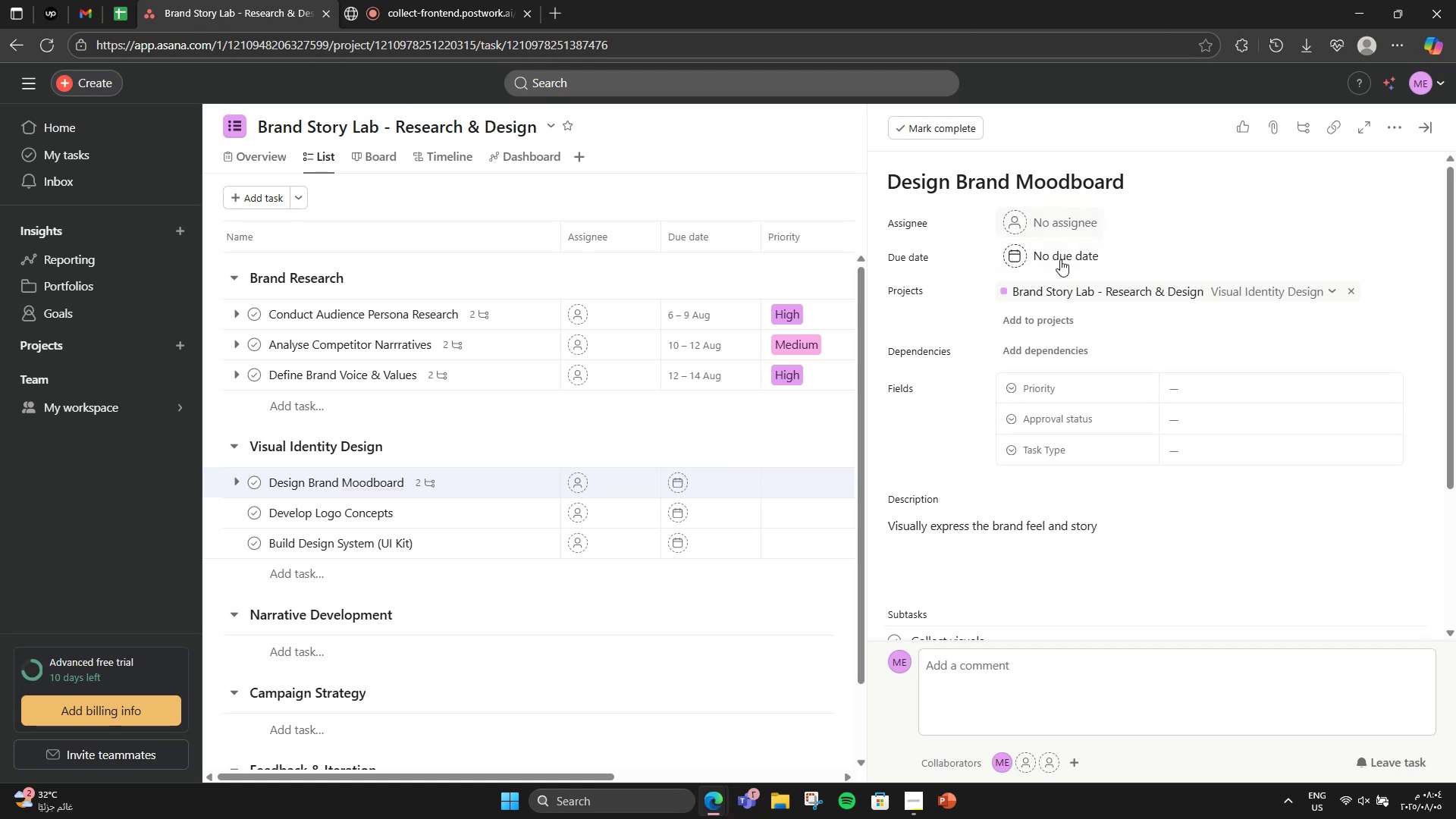 
left_click([1068, 263])
 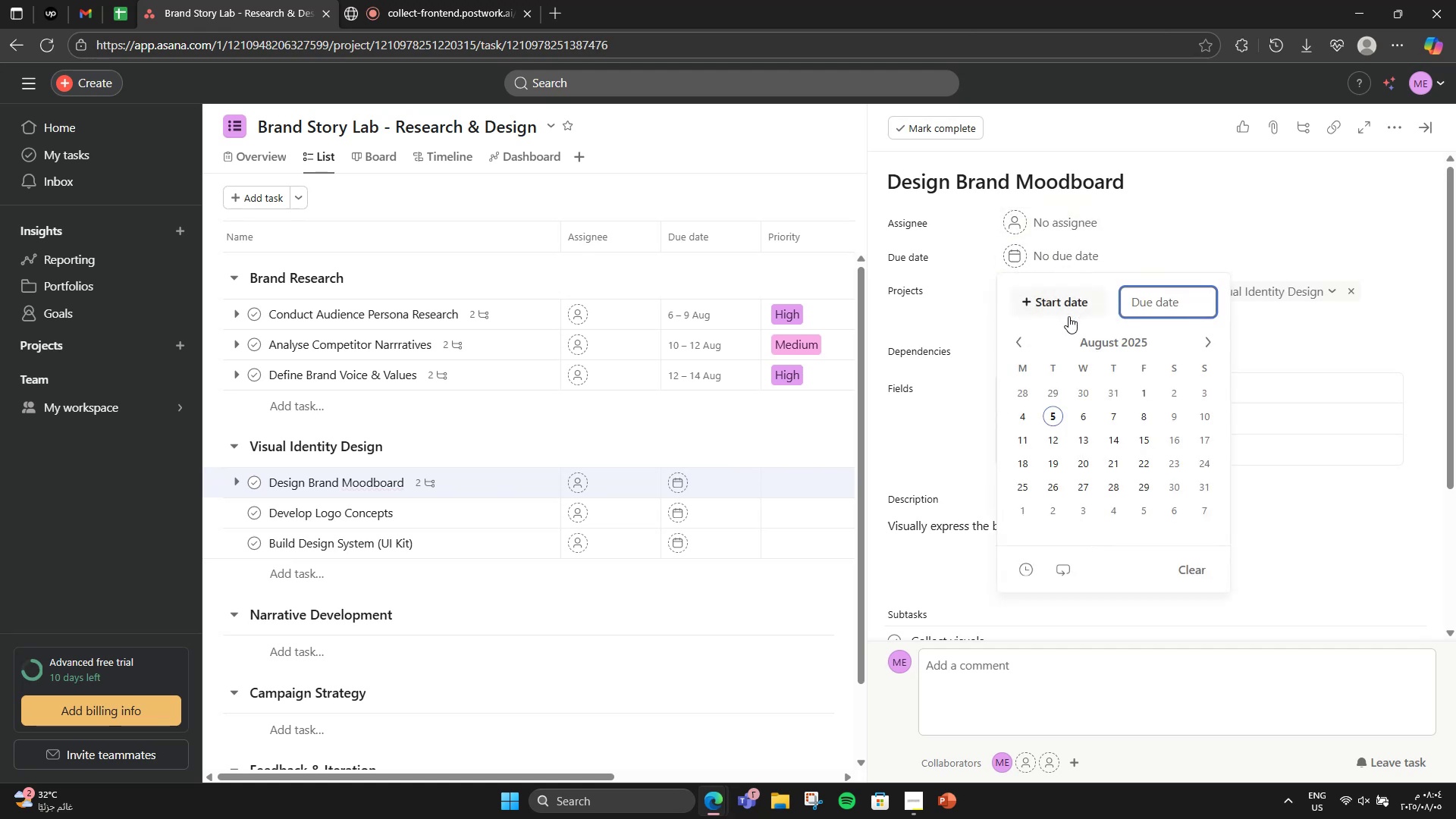 
left_click([1068, 316])
 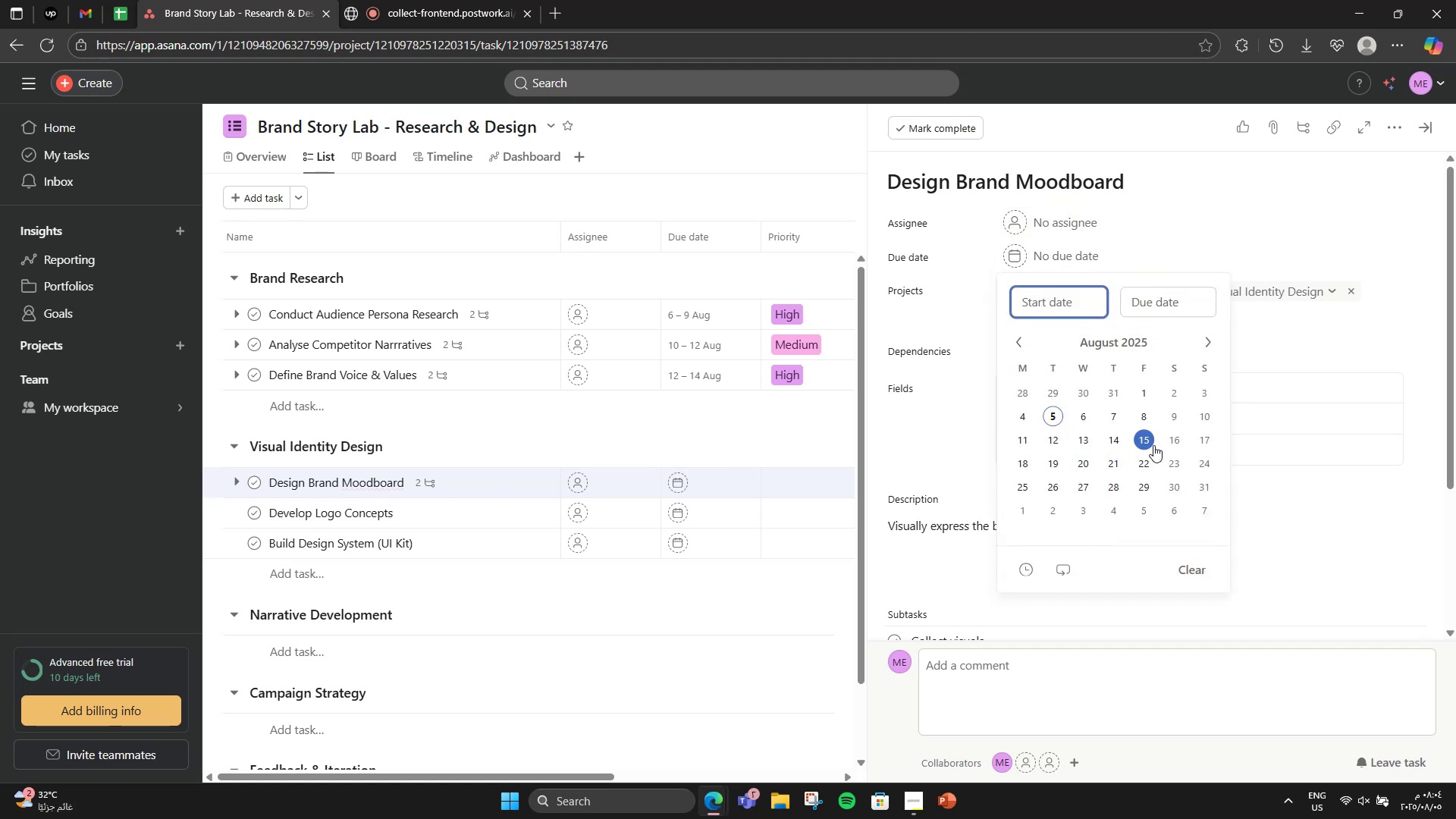 
left_click([1153, 450])
 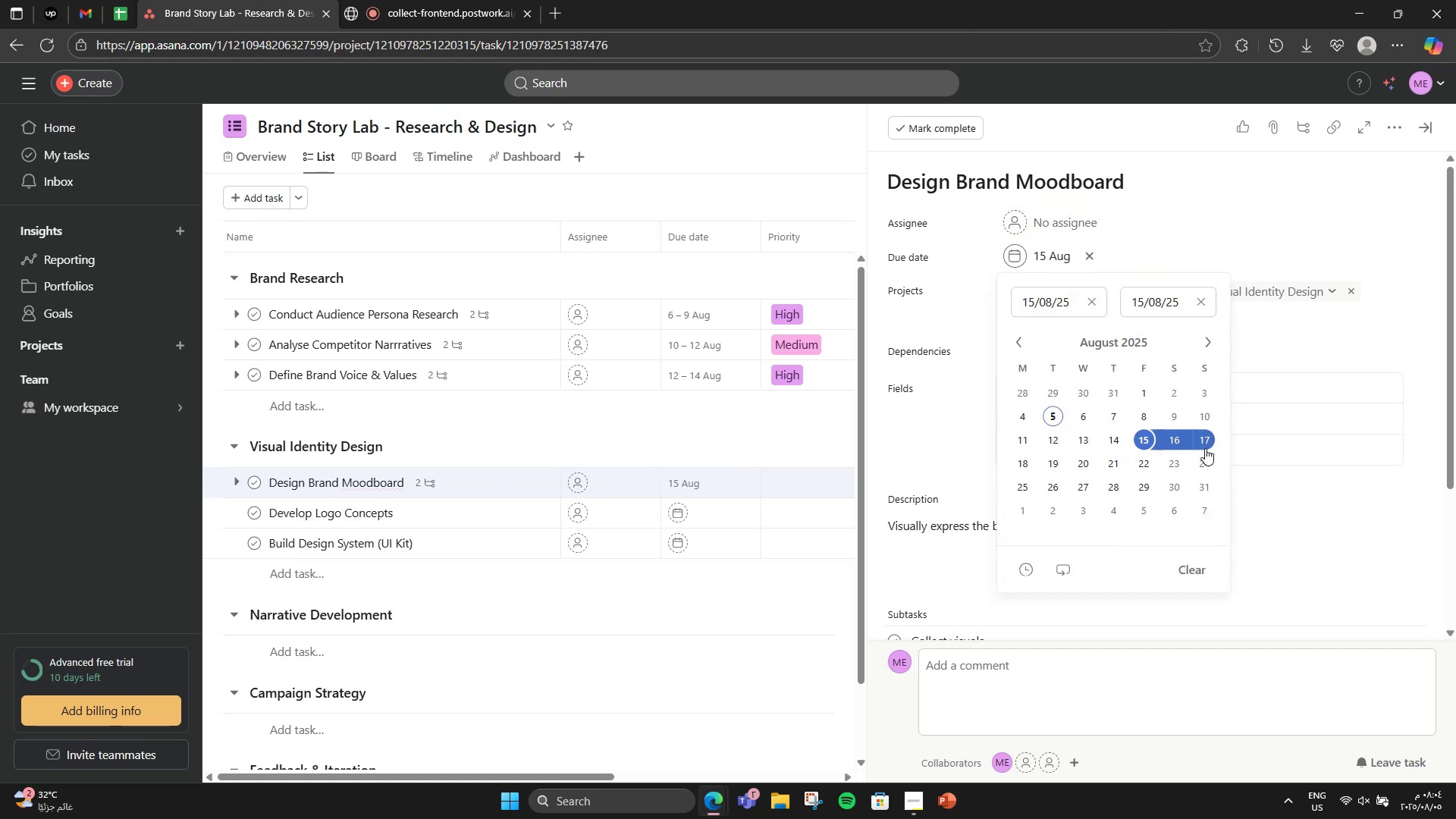 
left_click([1205, 448])
 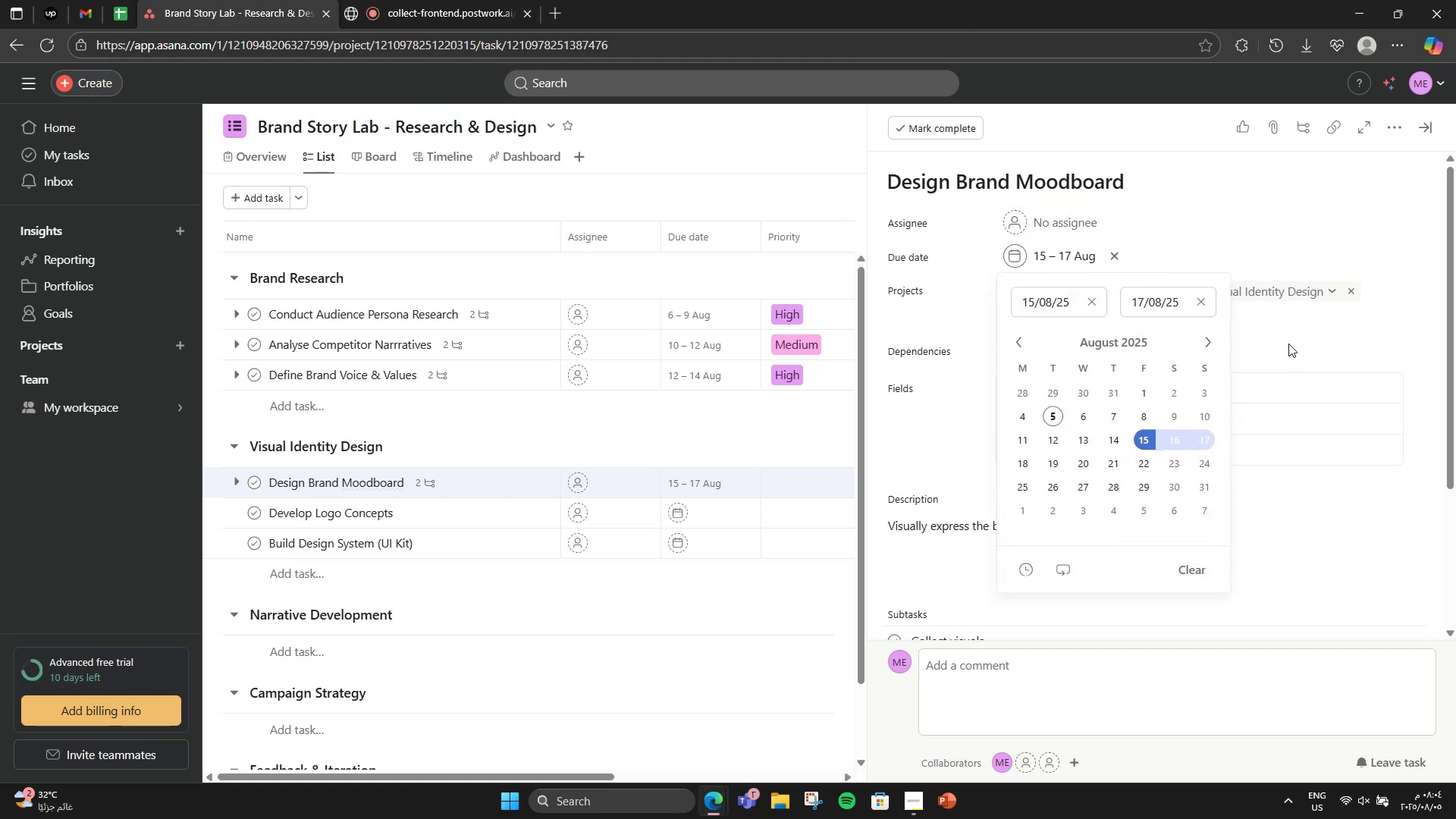 
left_click([1288, 344])
 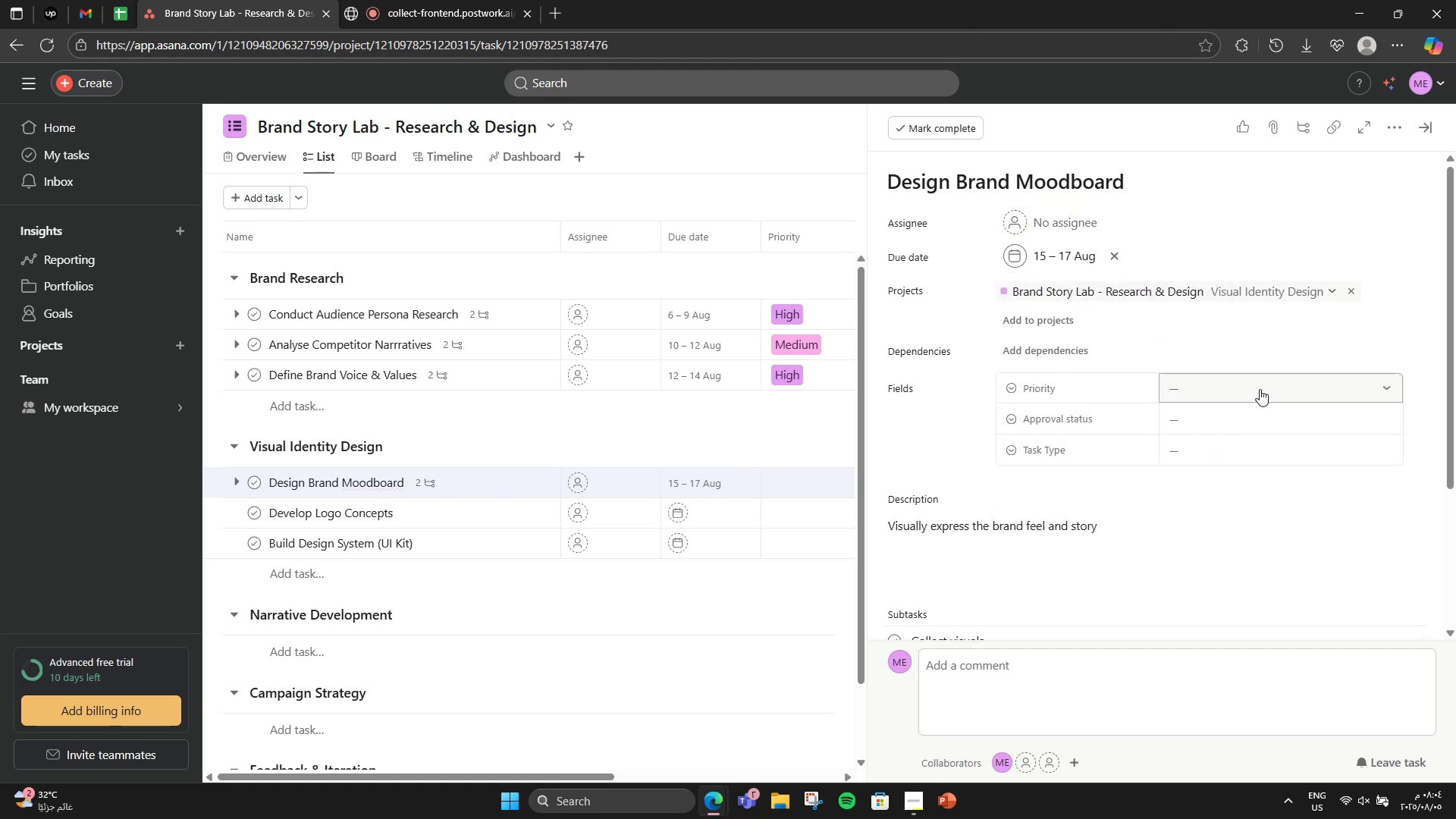 
left_click([1259, 389])
 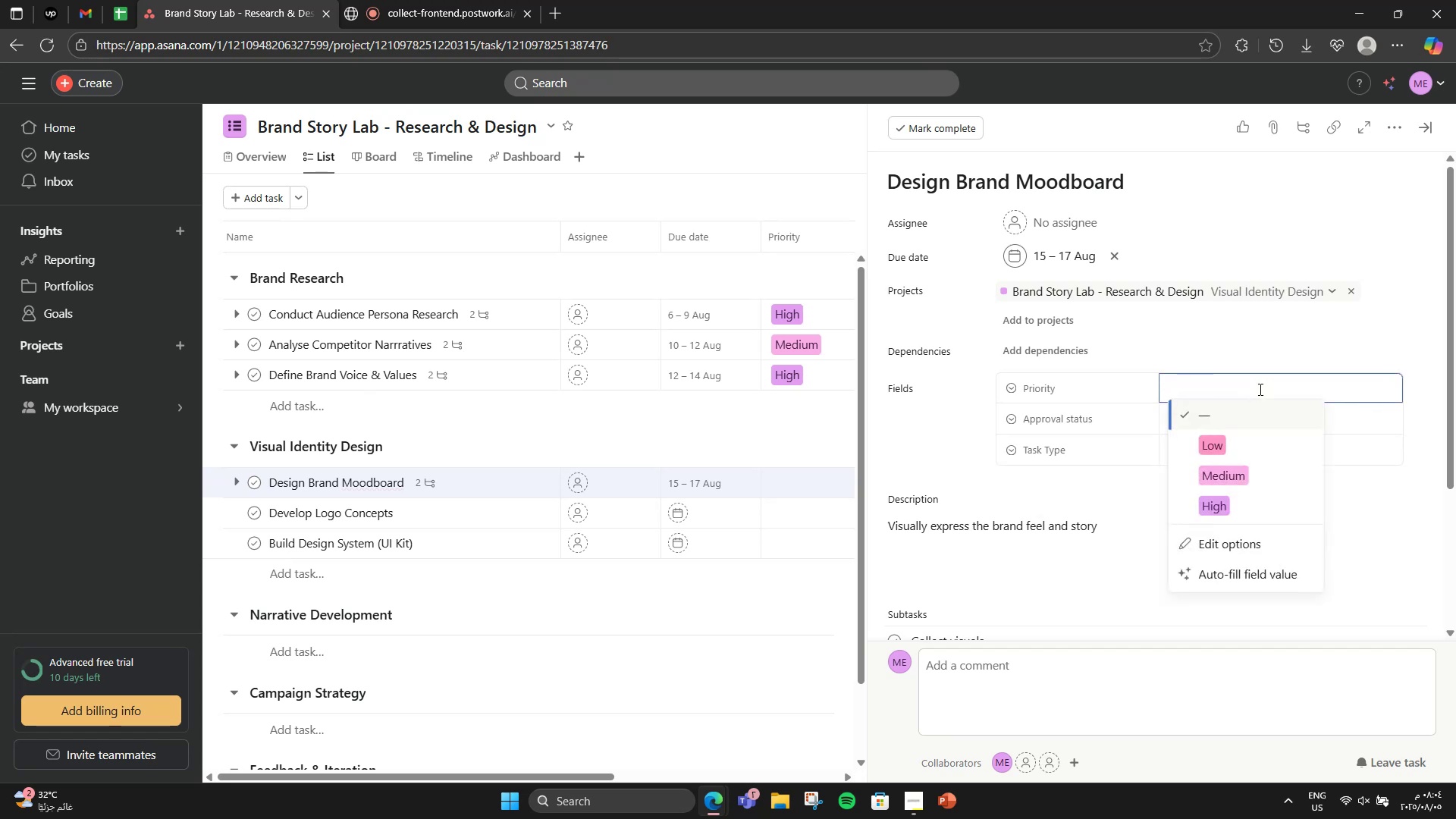 
wait(8.06)
 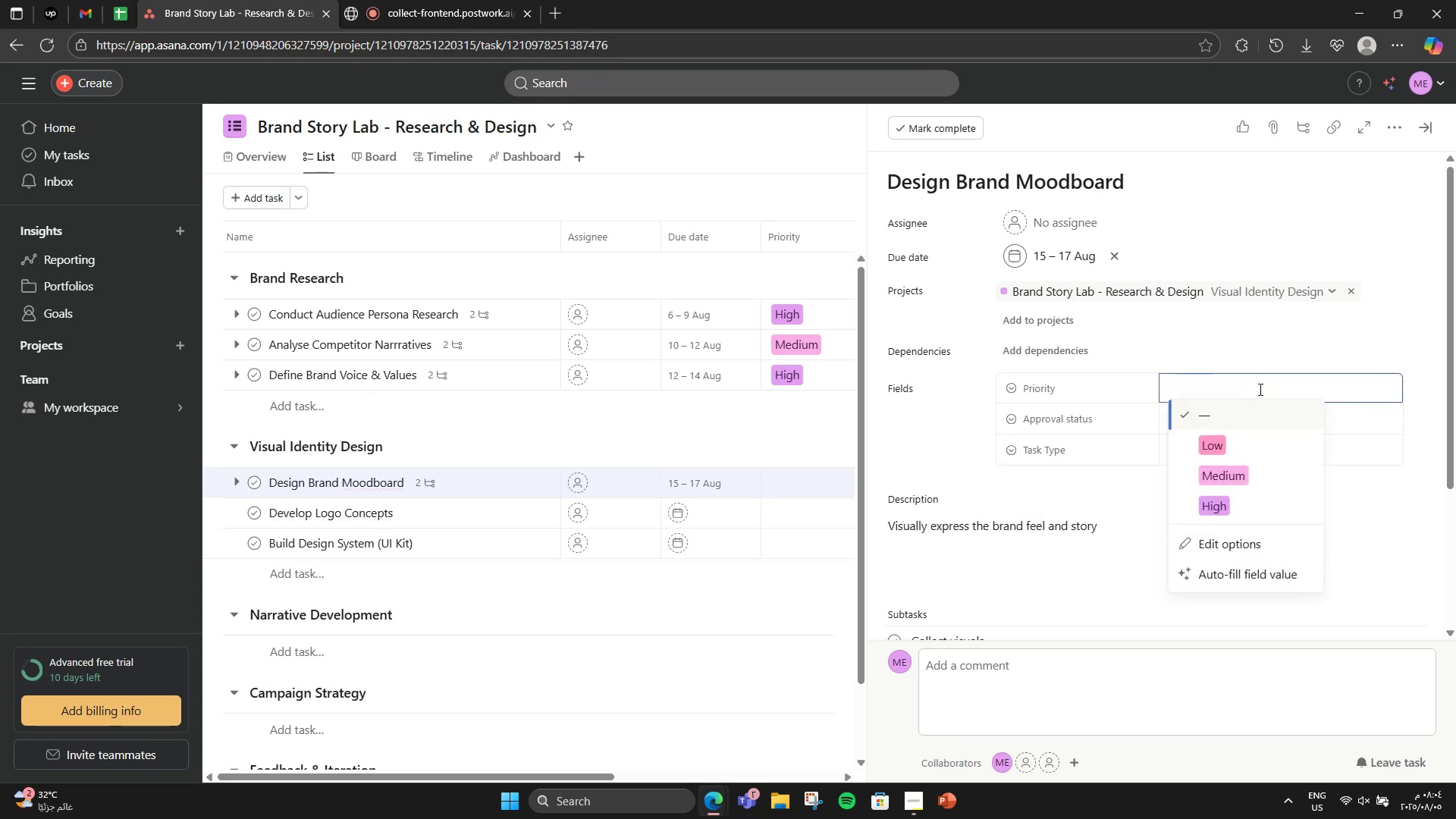 
left_click([1273, 469])
 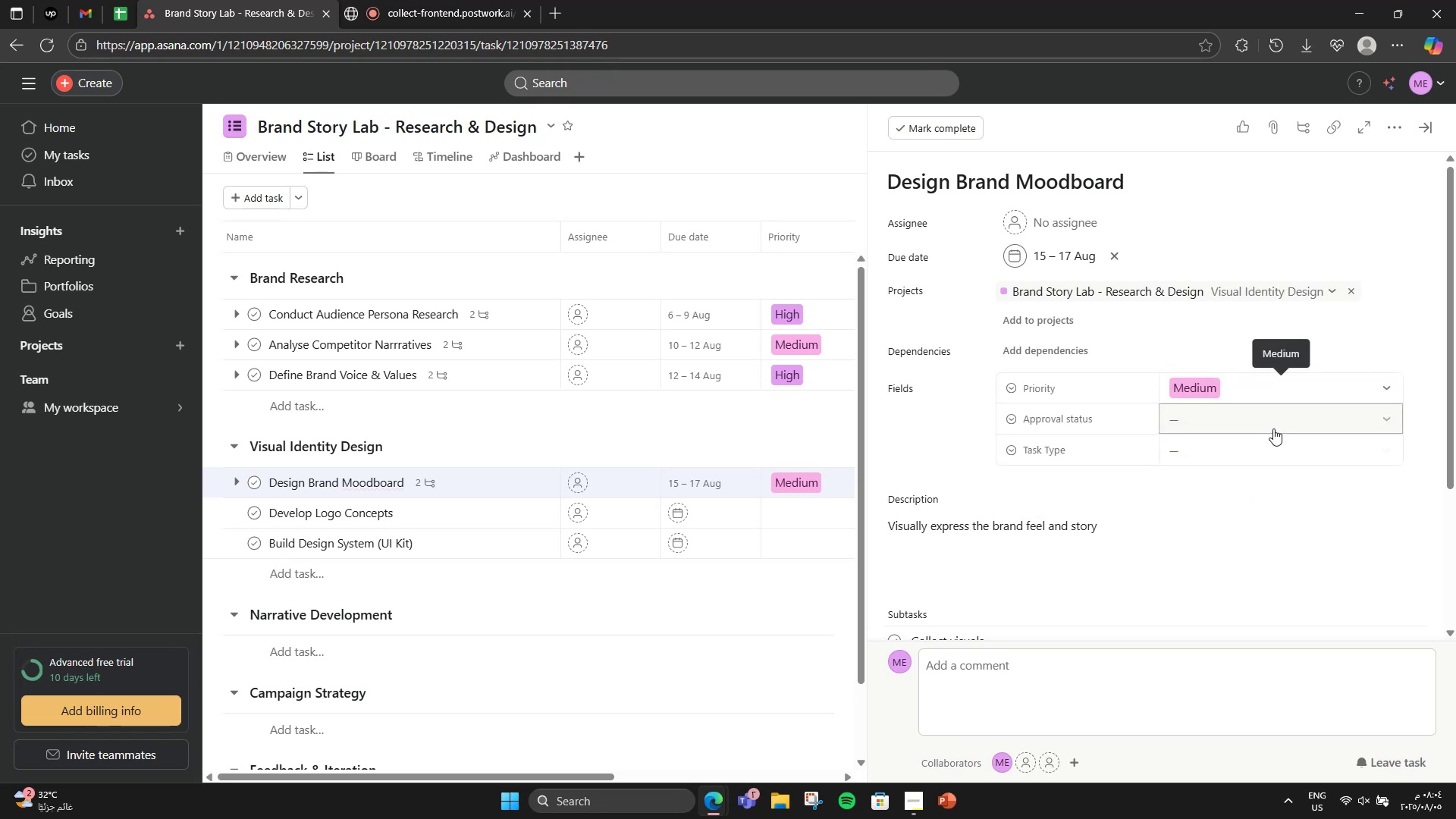 
left_click([1273, 428])
 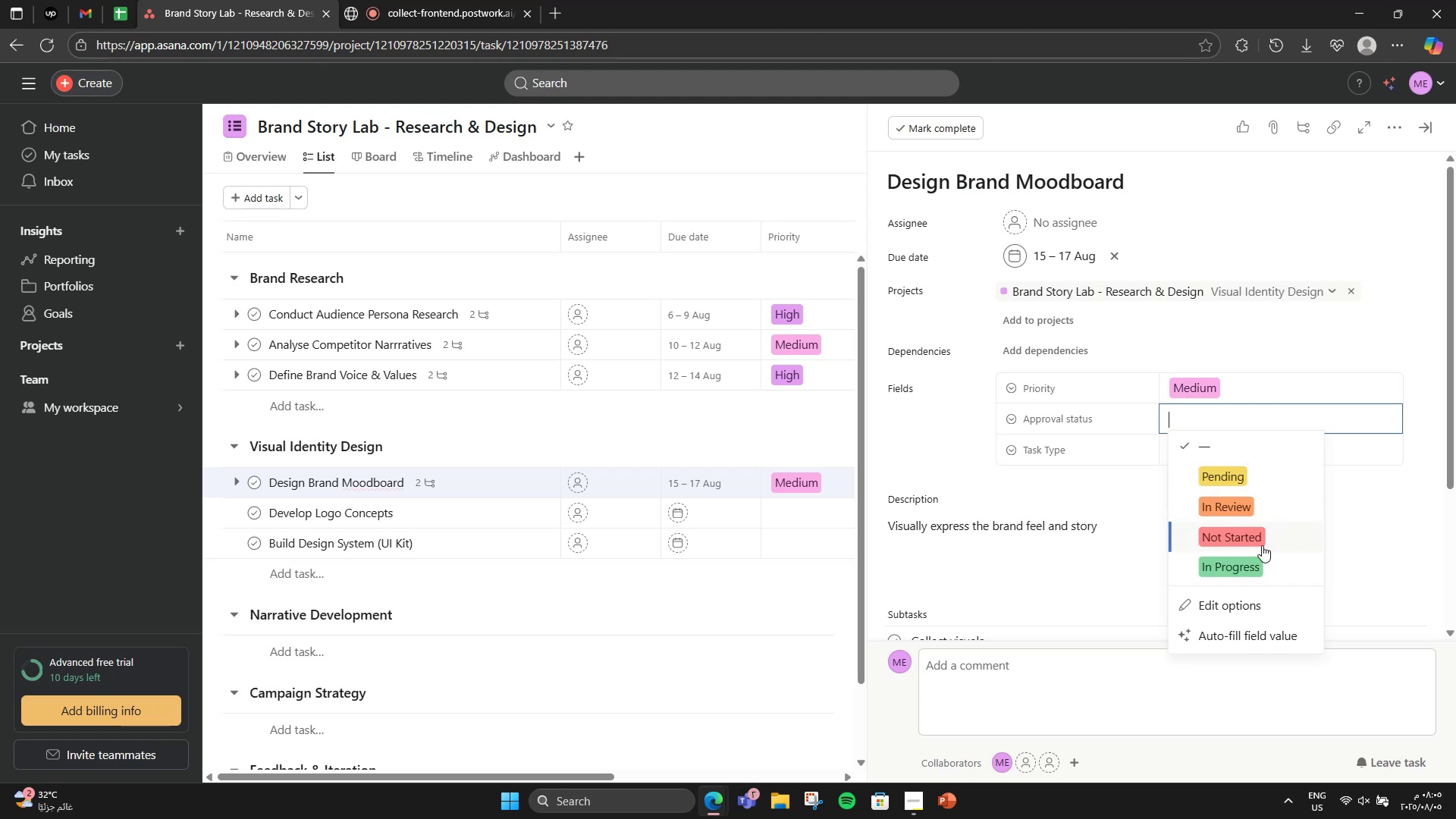 
left_click([1259, 550])
 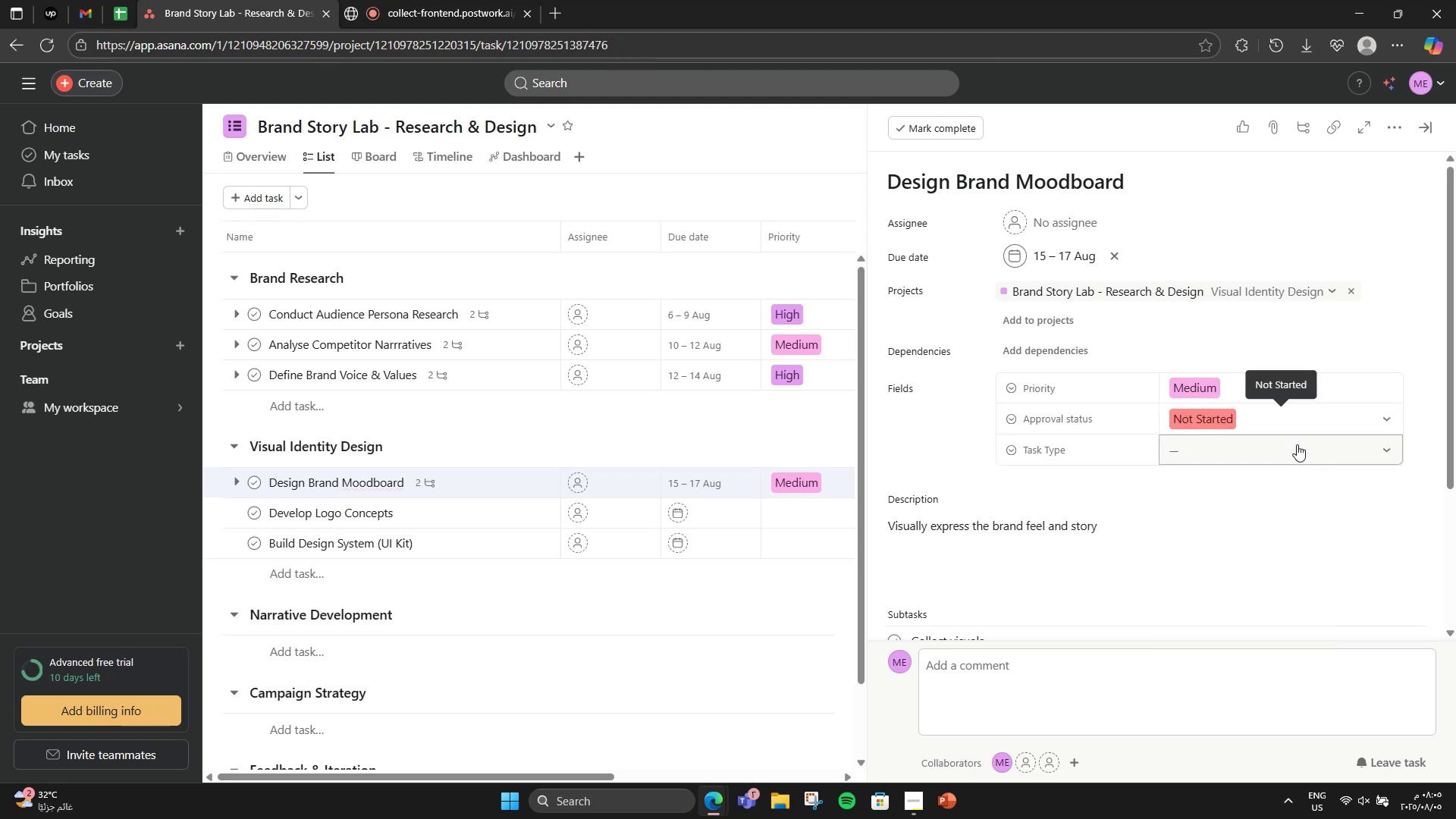 
left_click([1297, 444])
 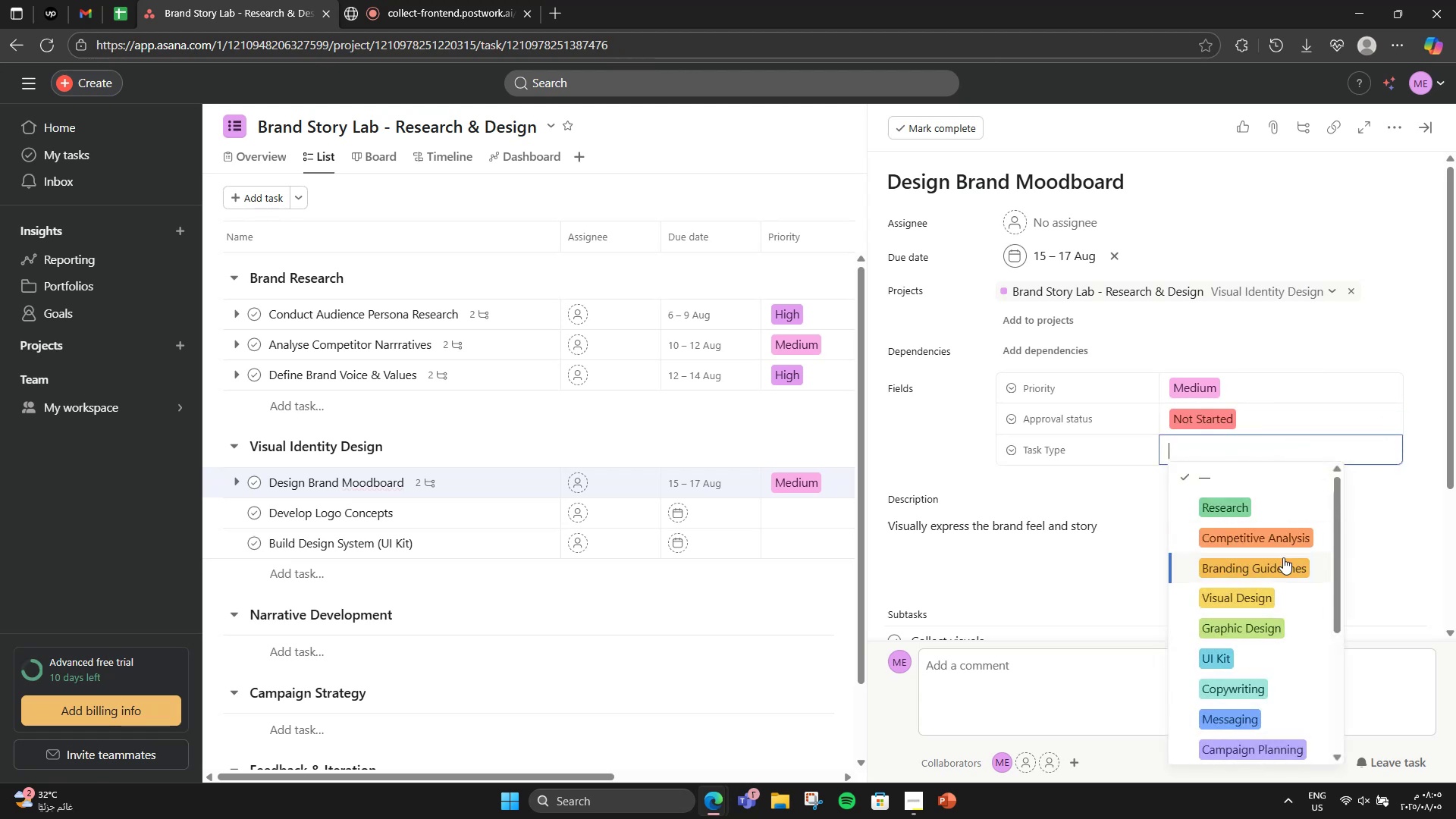 
left_click([1265, 591])
 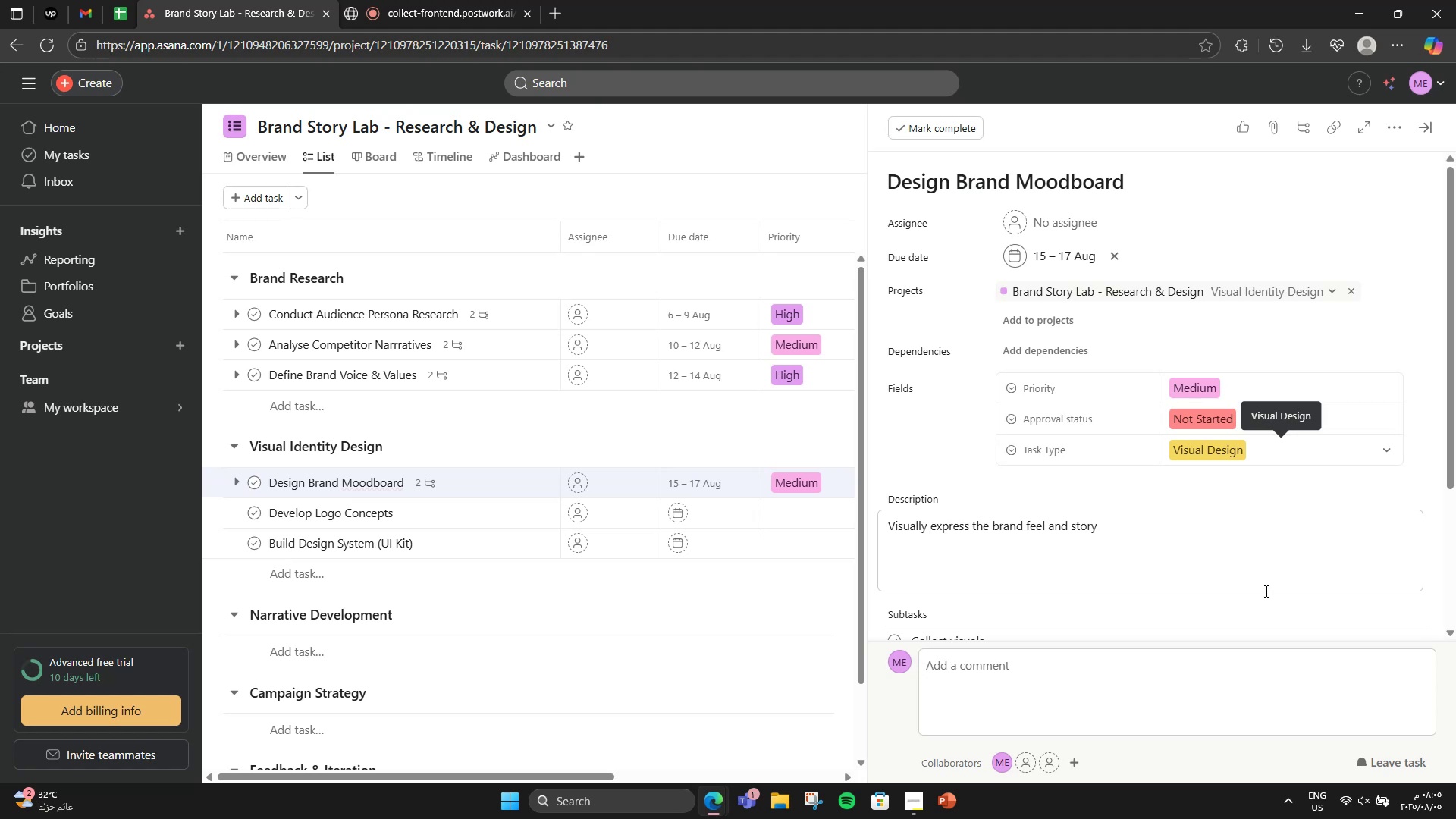 
wait(13.26)
 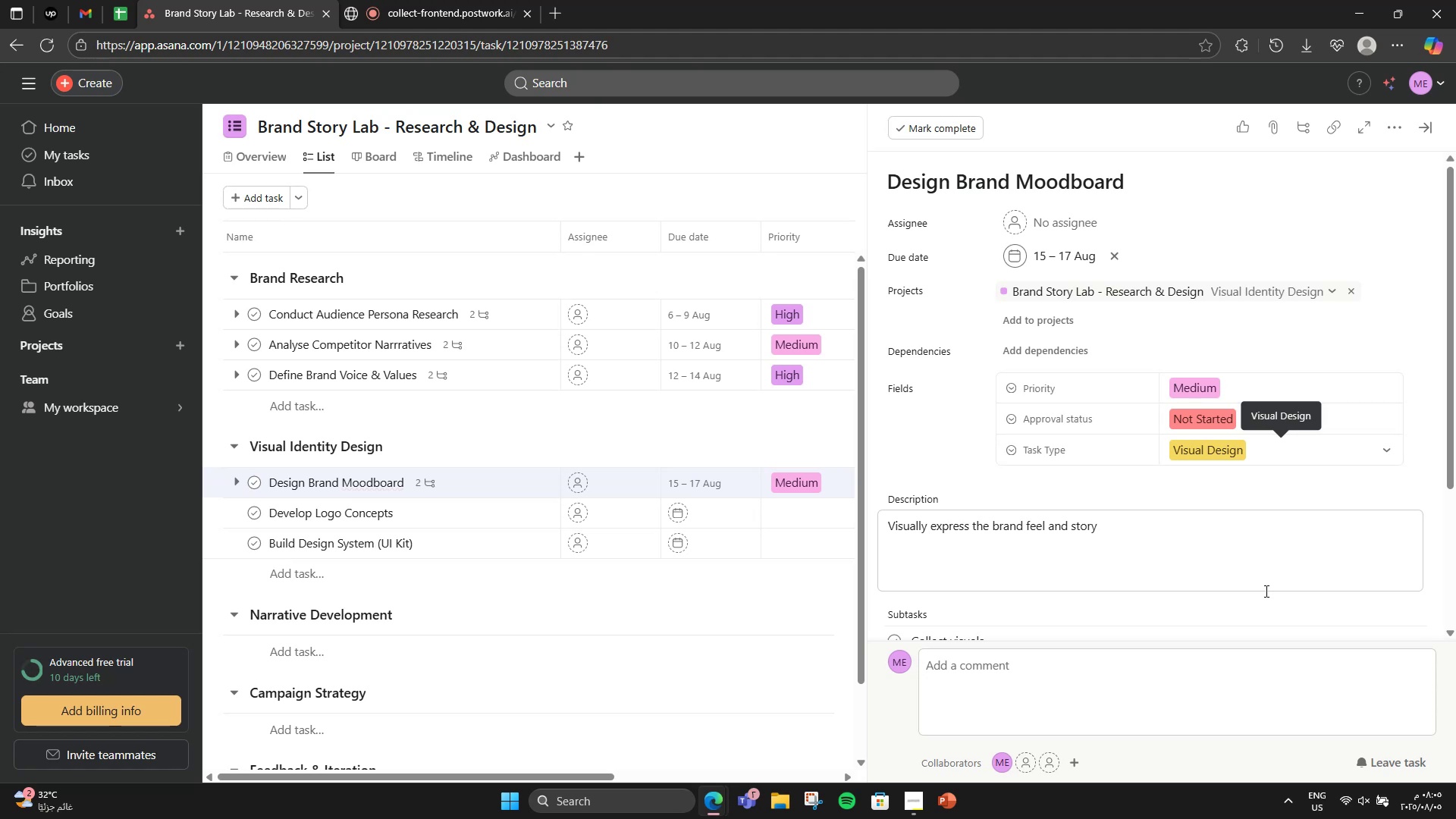 
left_click([701, 429])
 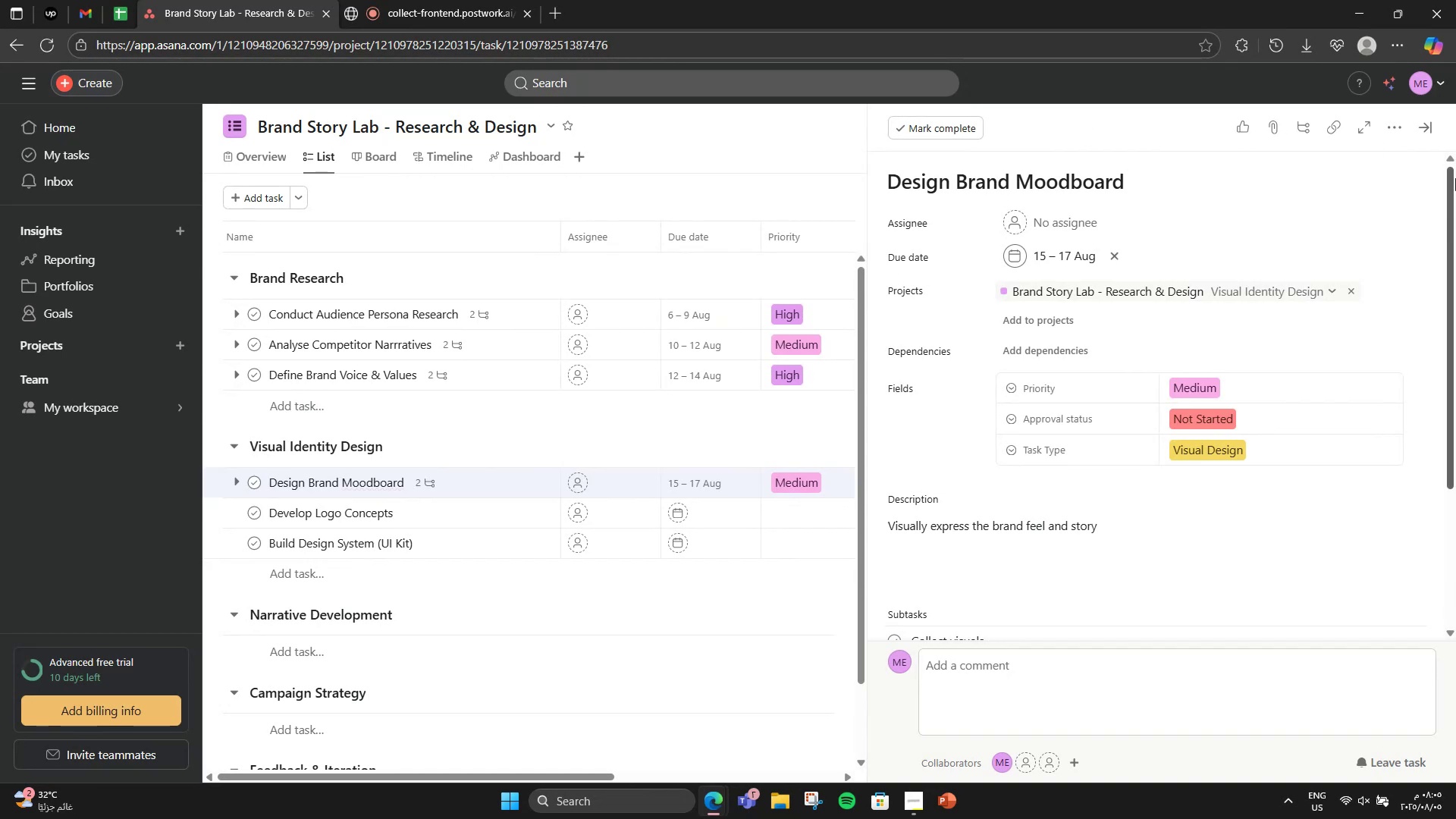 
left_click([1425, 126])
 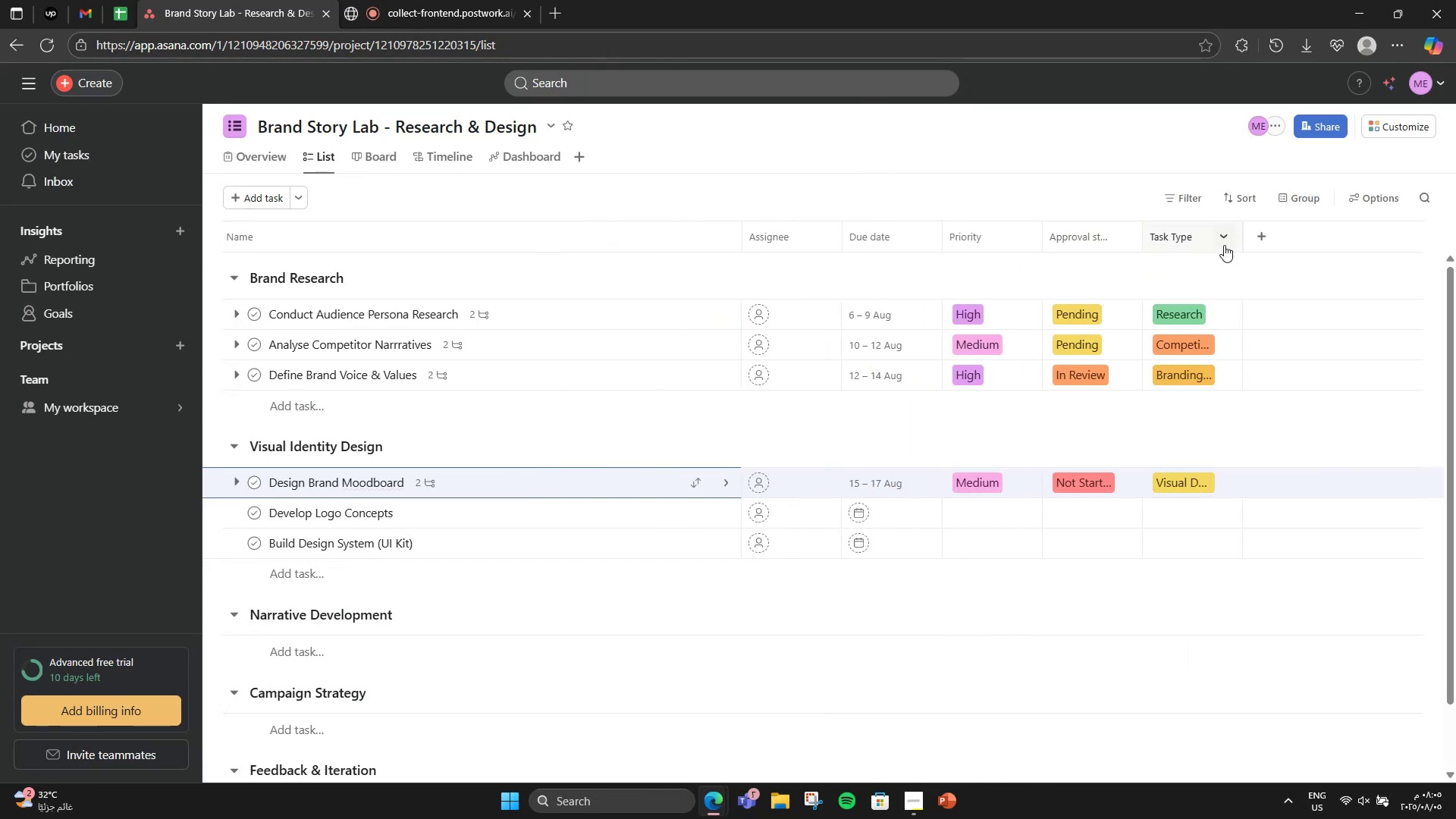 
left_click([1253, 246])
 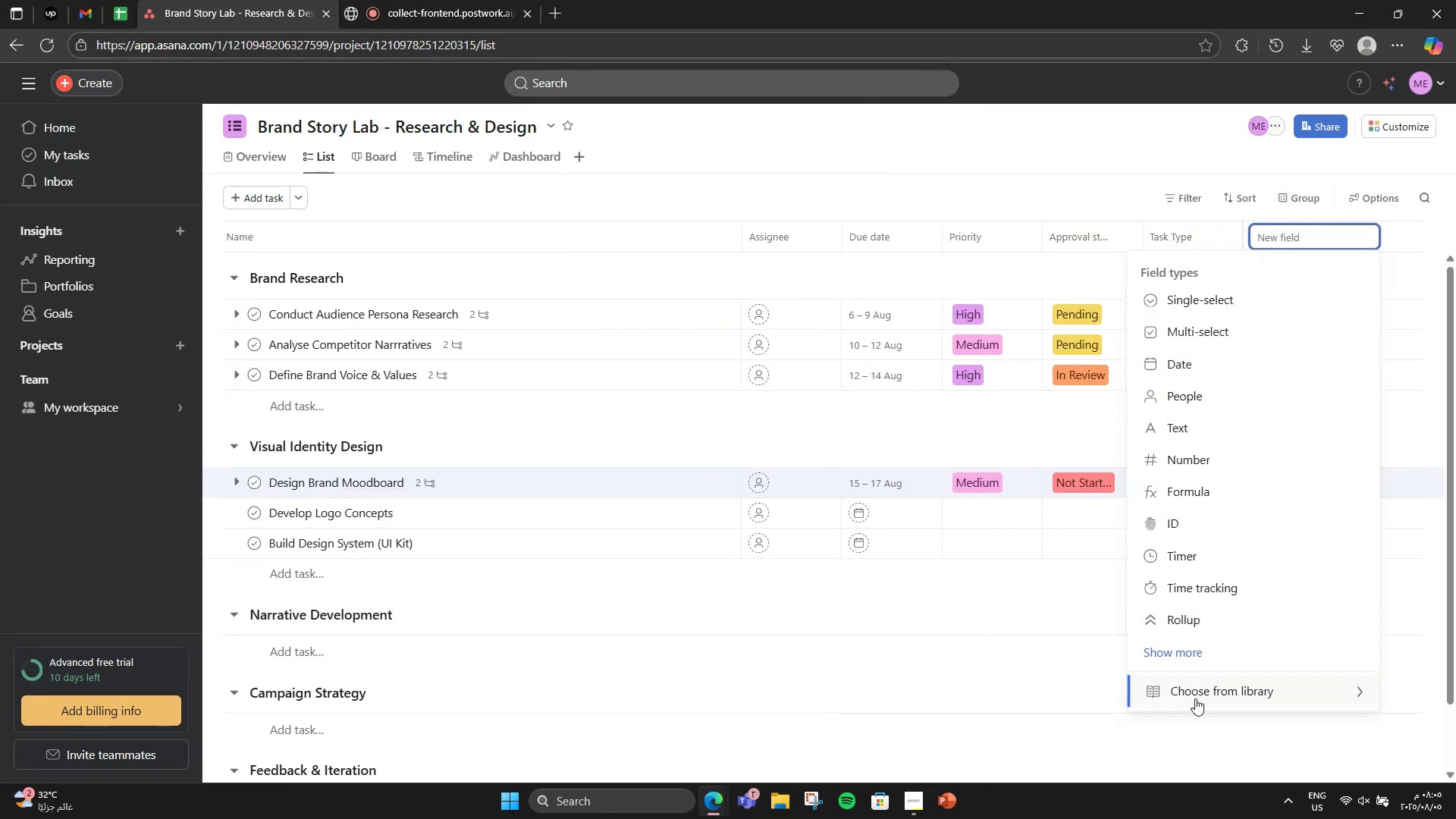 
left_click([1195, 698])
 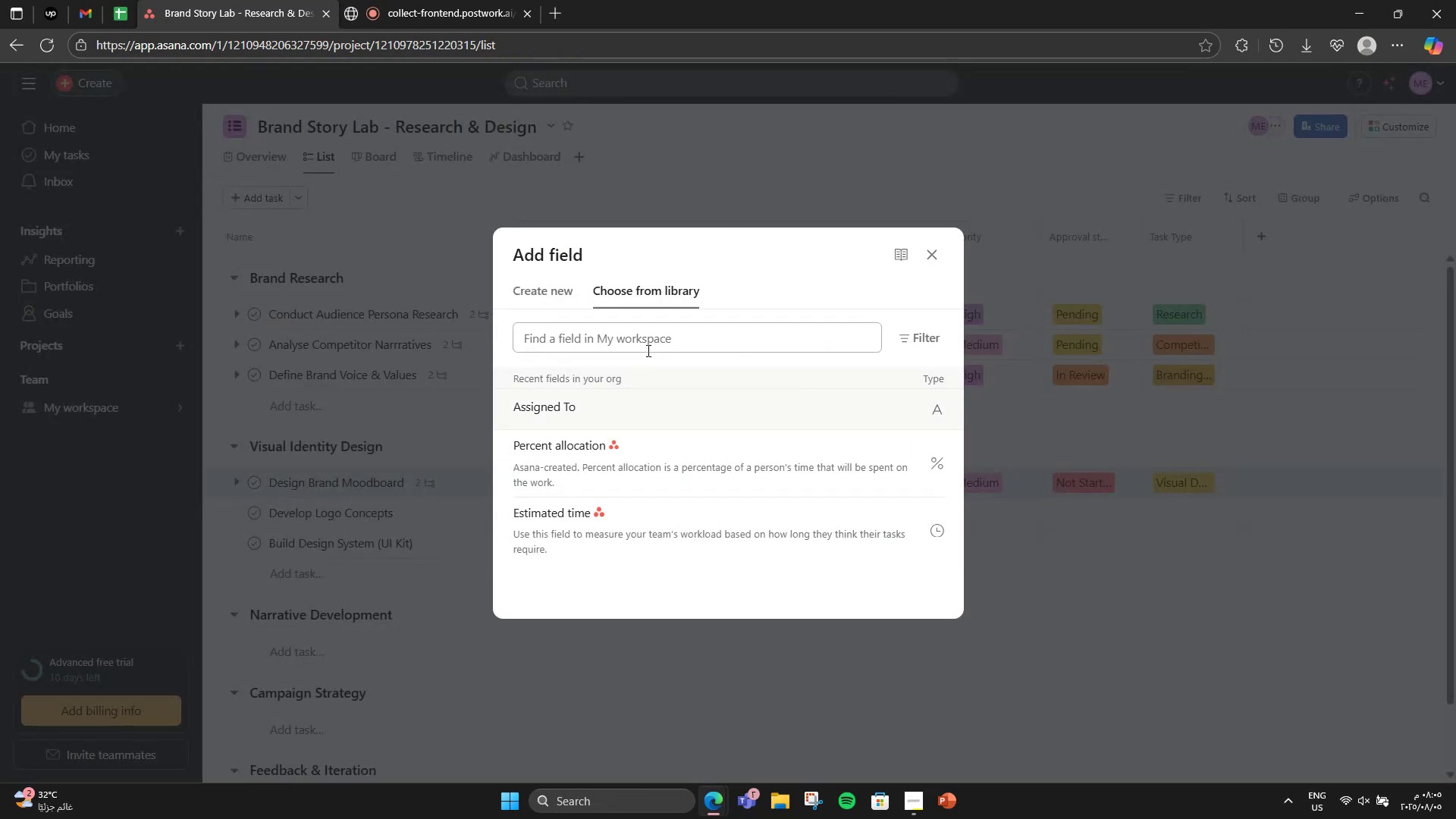 
left_click([642, 347])
 